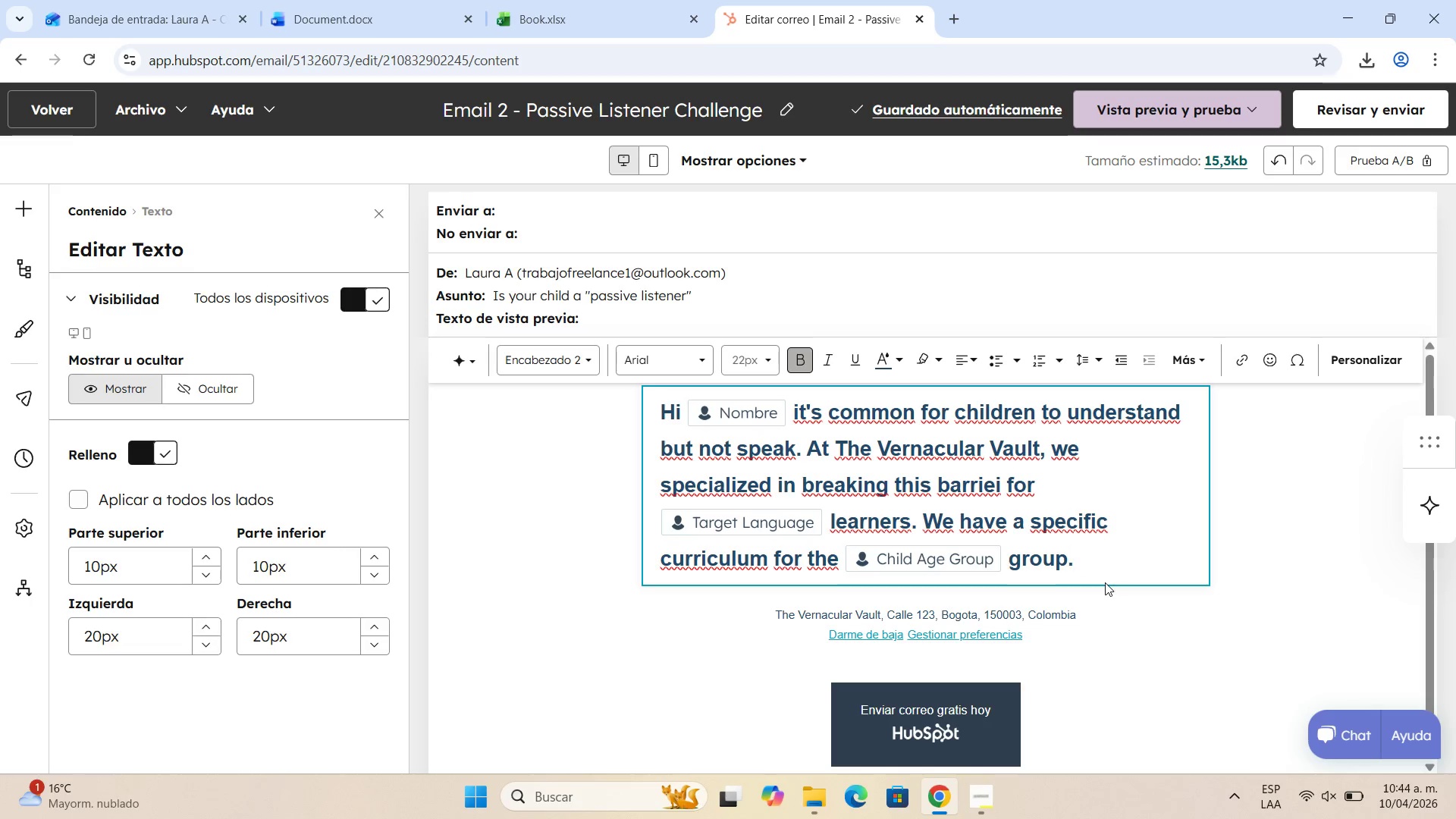 
wait(11.69)
 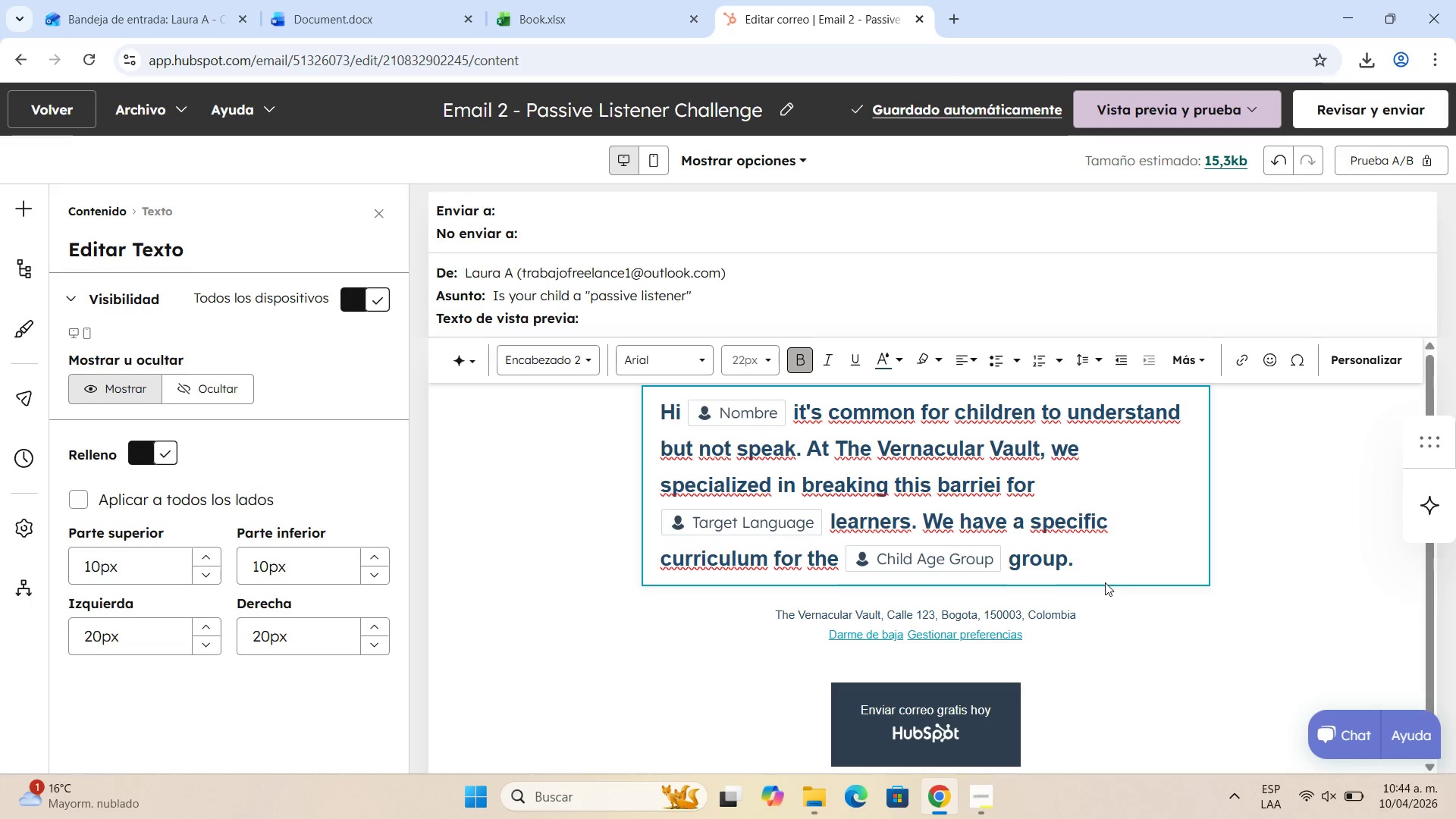 
scroll: coordinate [1147, 659], scroll_direction: down, amount: 3.0
 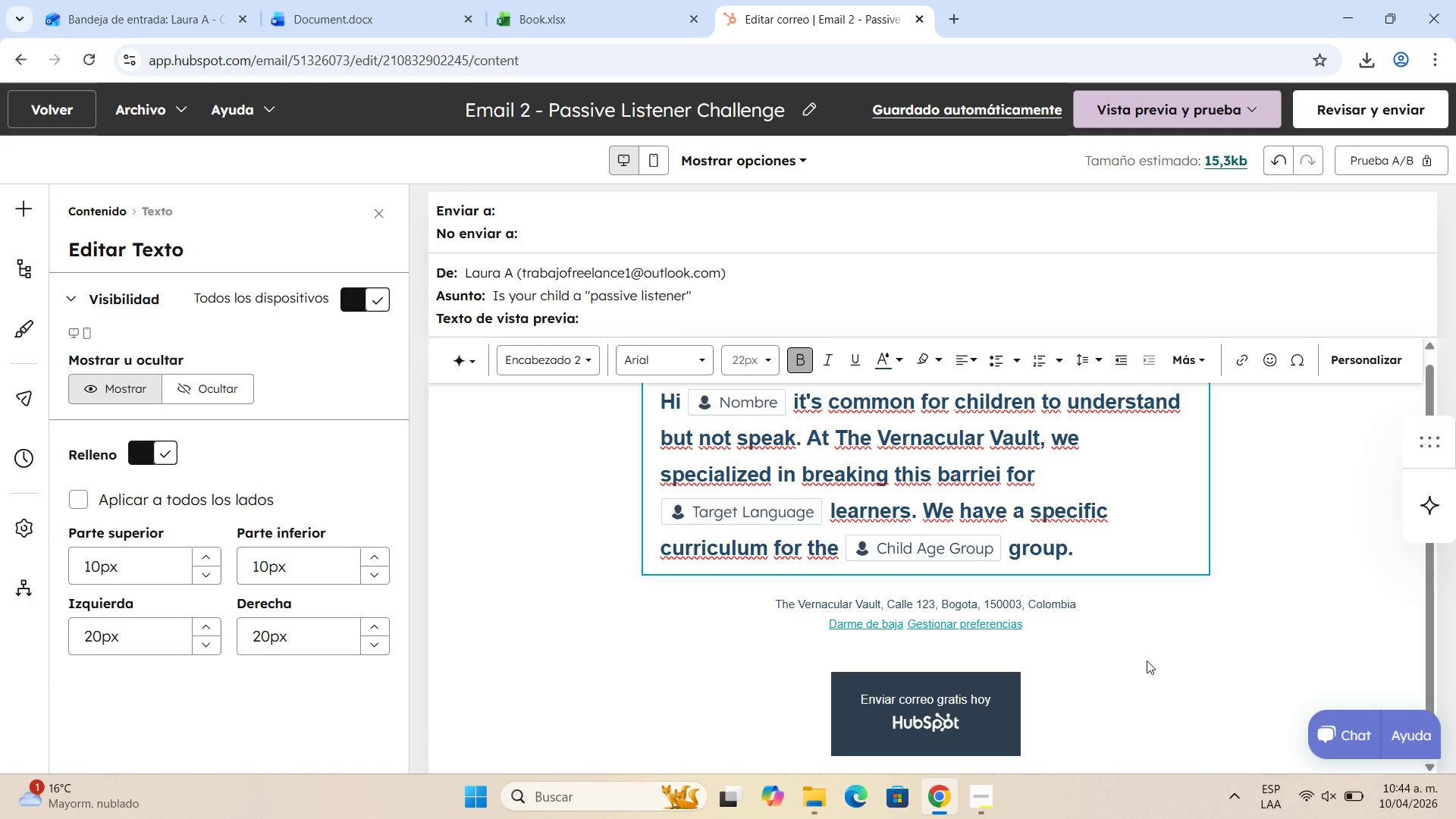 
scroll: coordinate [1125, 646], scroll_direction: up, amount: 5.0
 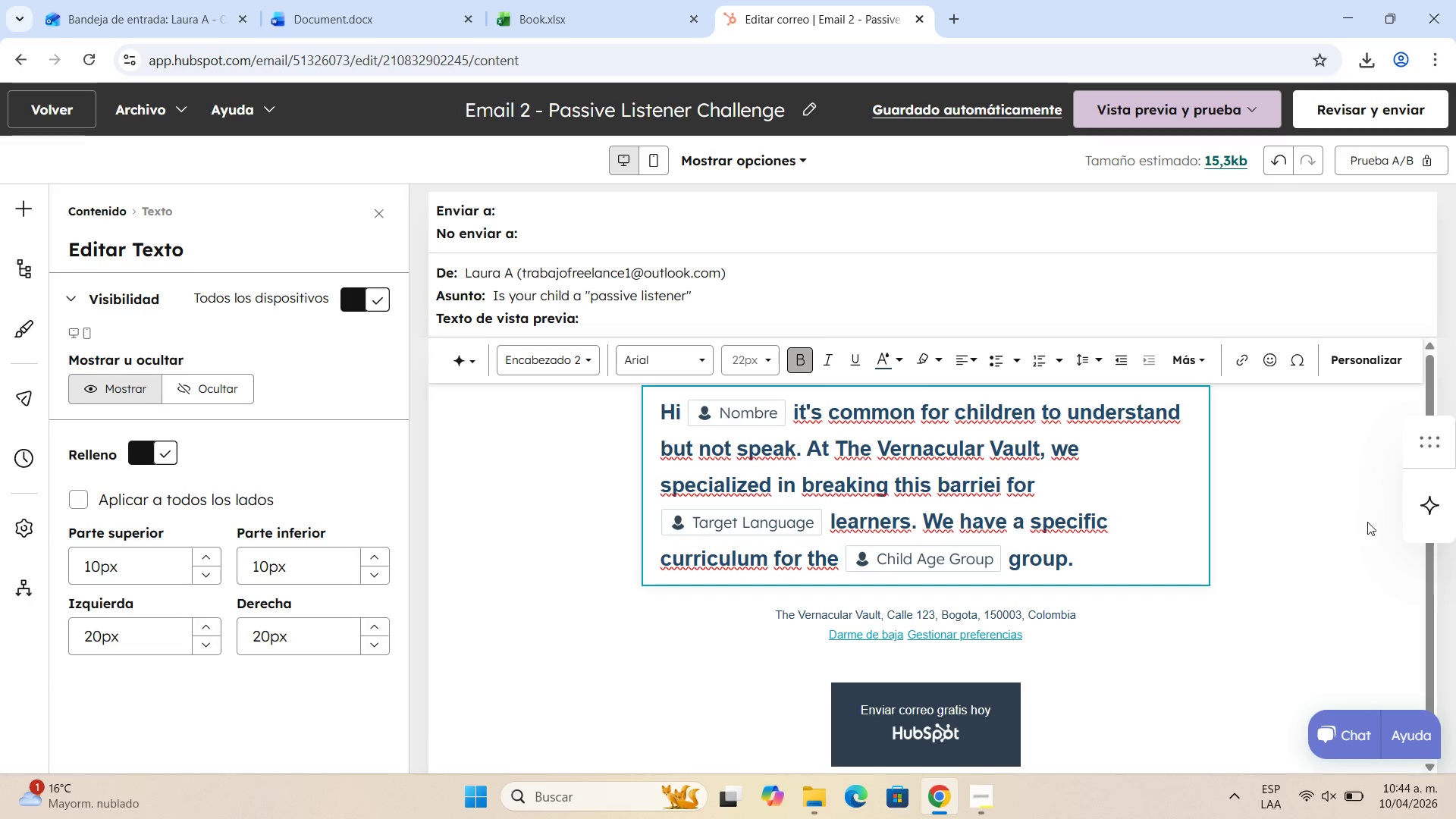 
left_click([1348, 525])
 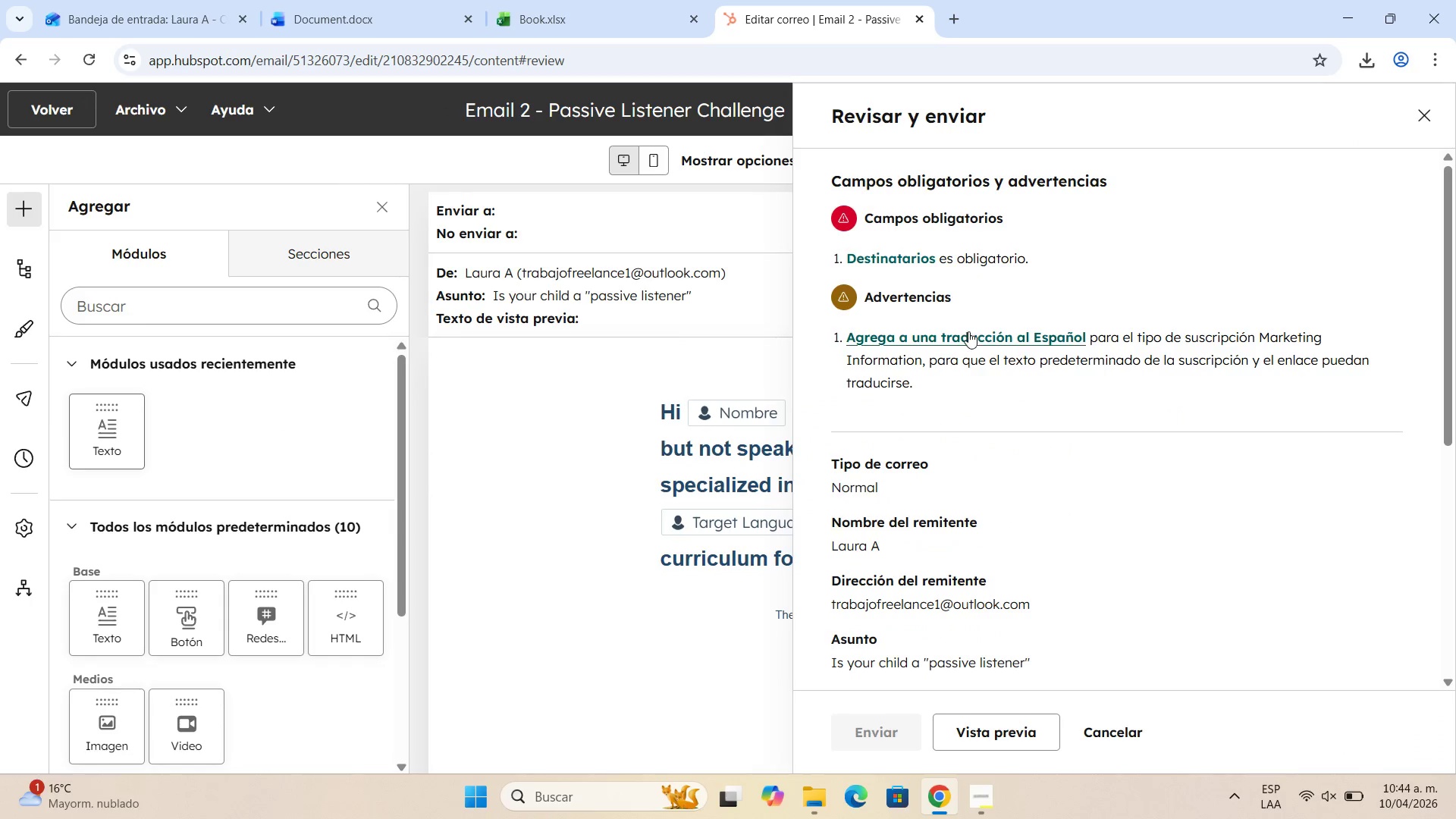 
left_click([883, 260])
 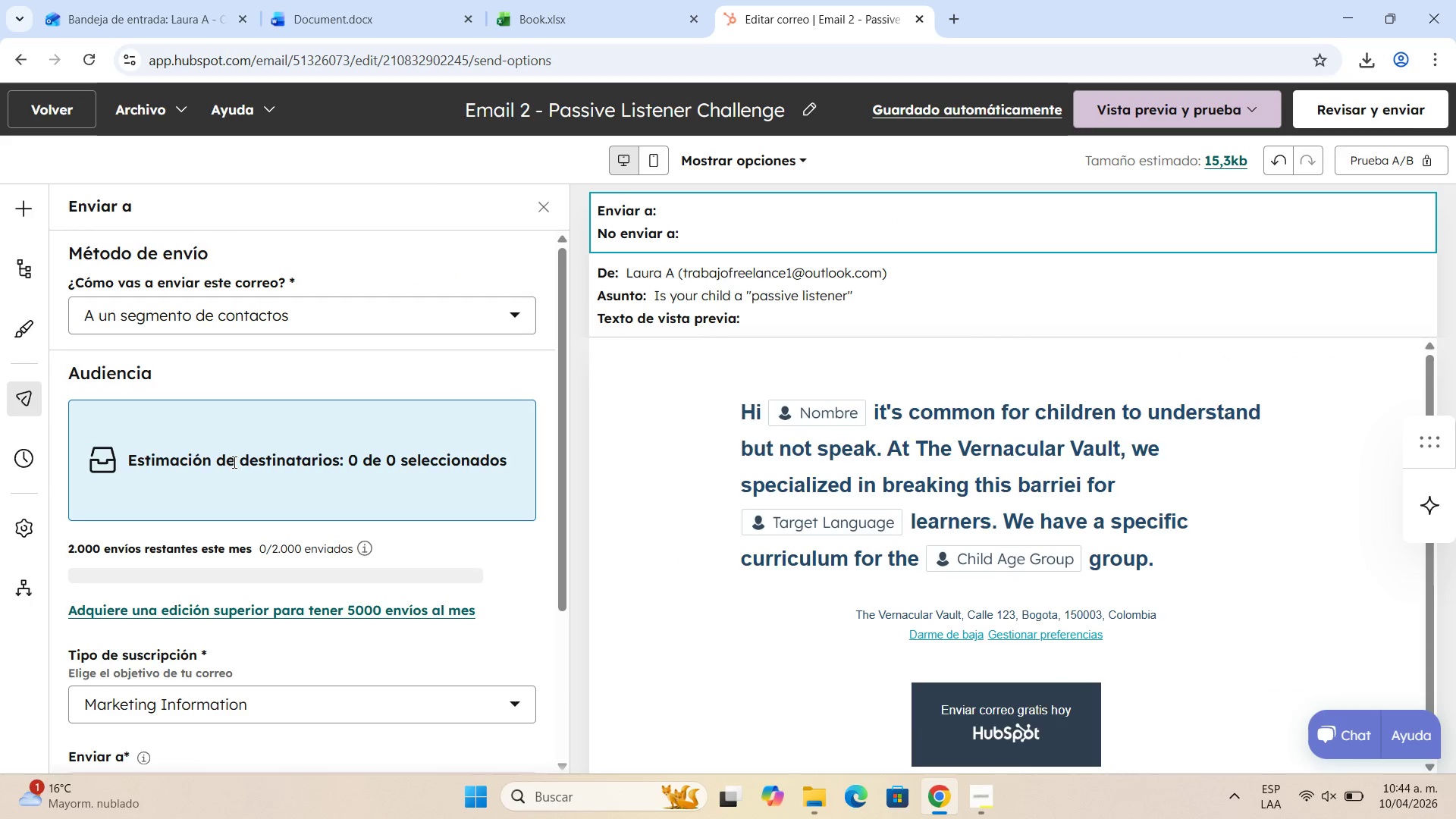 
scroll: coordinate [234, 457], scroll_direction: down, amount: 3.0
 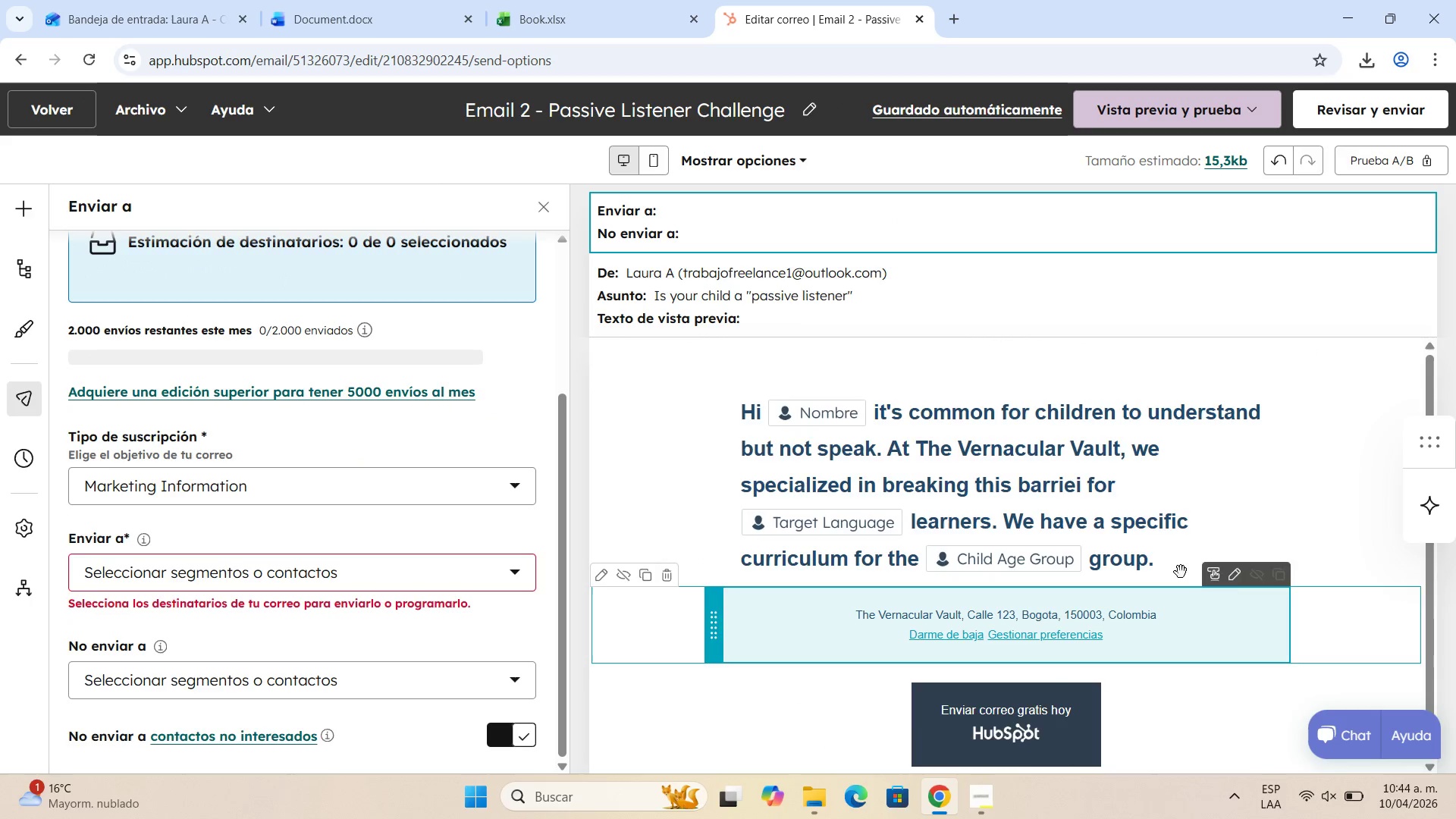 
left_click_drag(start_coordinate=[1174, 555], to_coordinate=[1258, 547])
 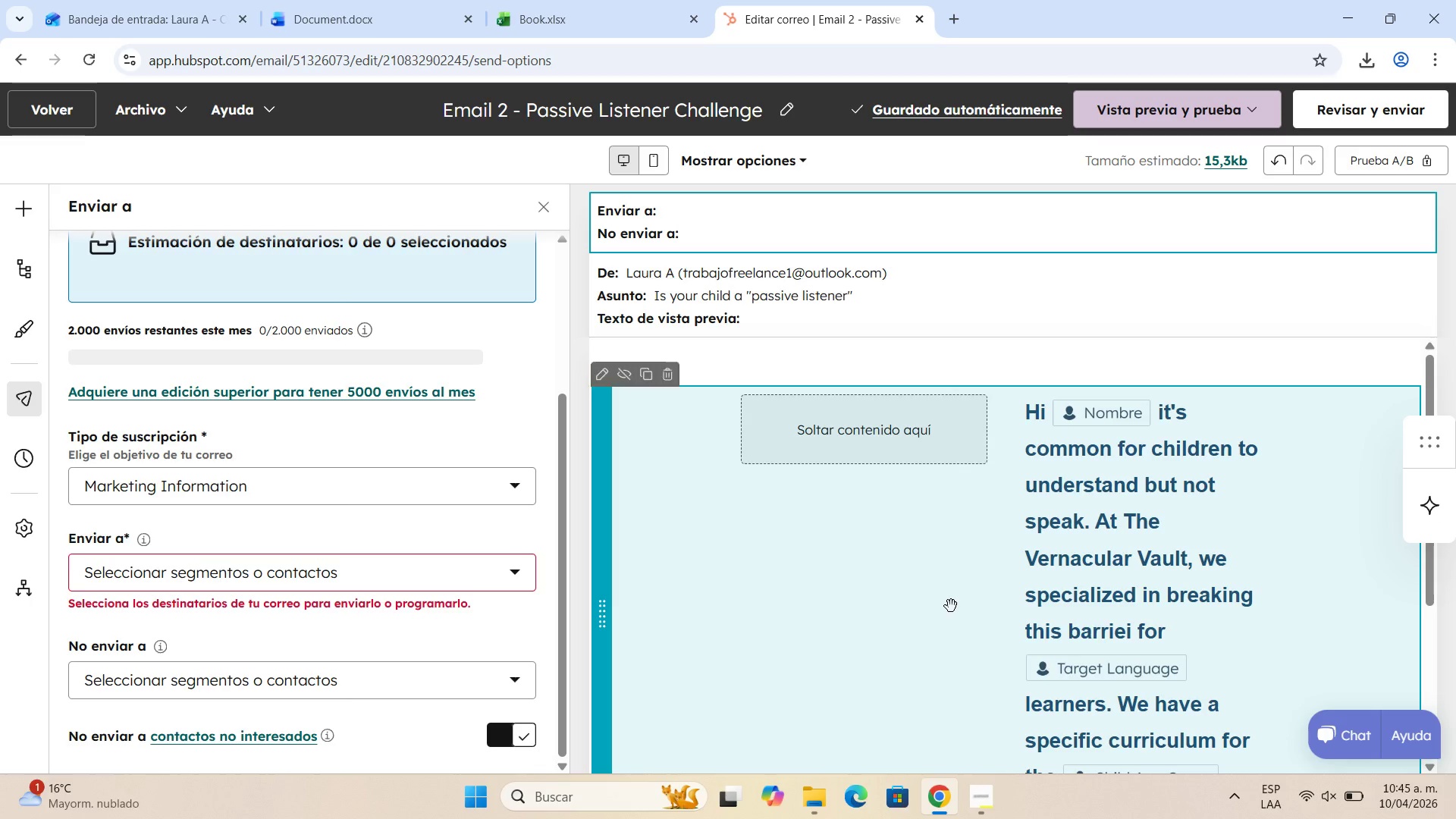 
wait(6.36)
 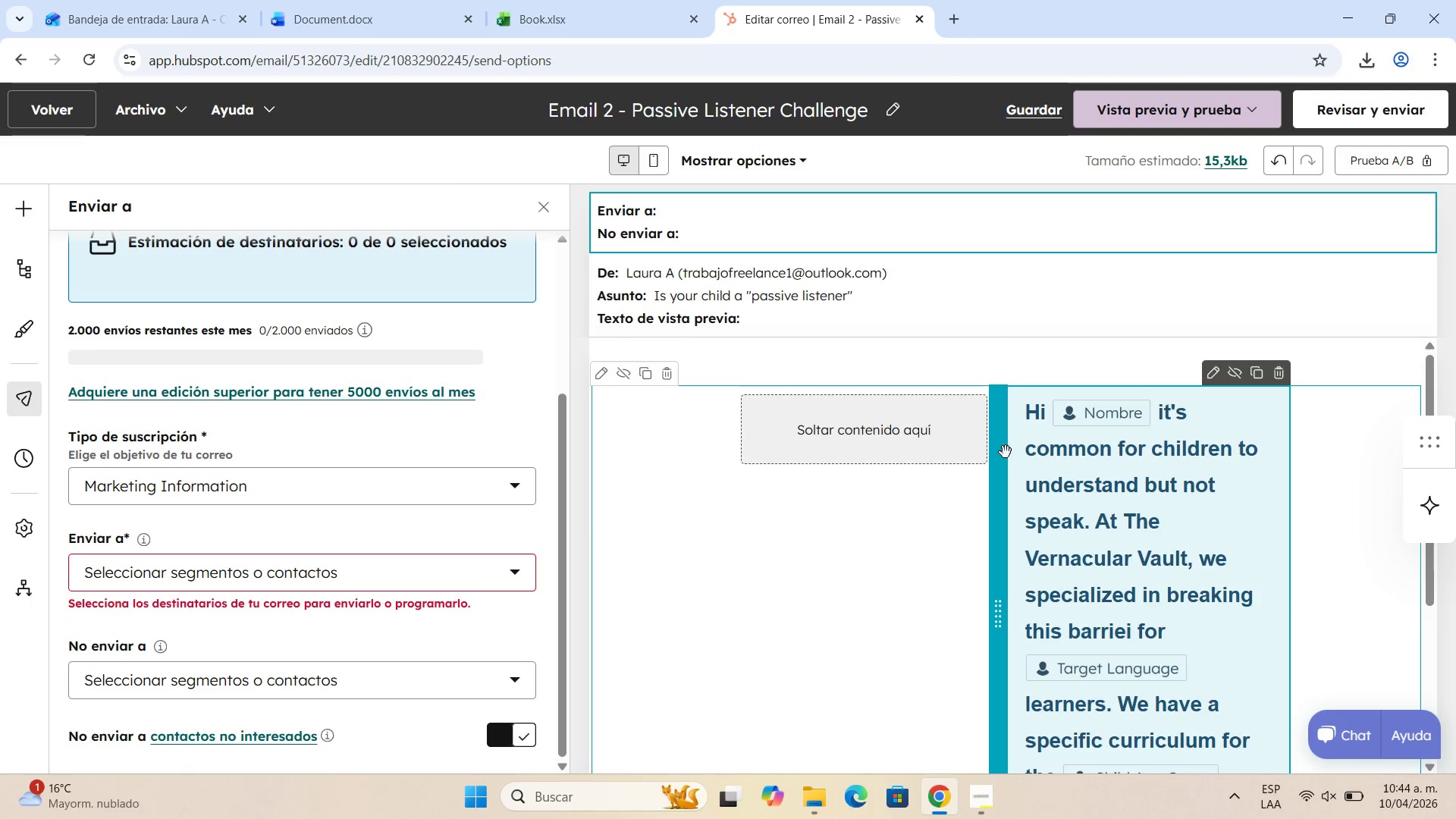 
left_click_drag(start_coordinate=[1022, 613], to_coordinate=[764, 557])
 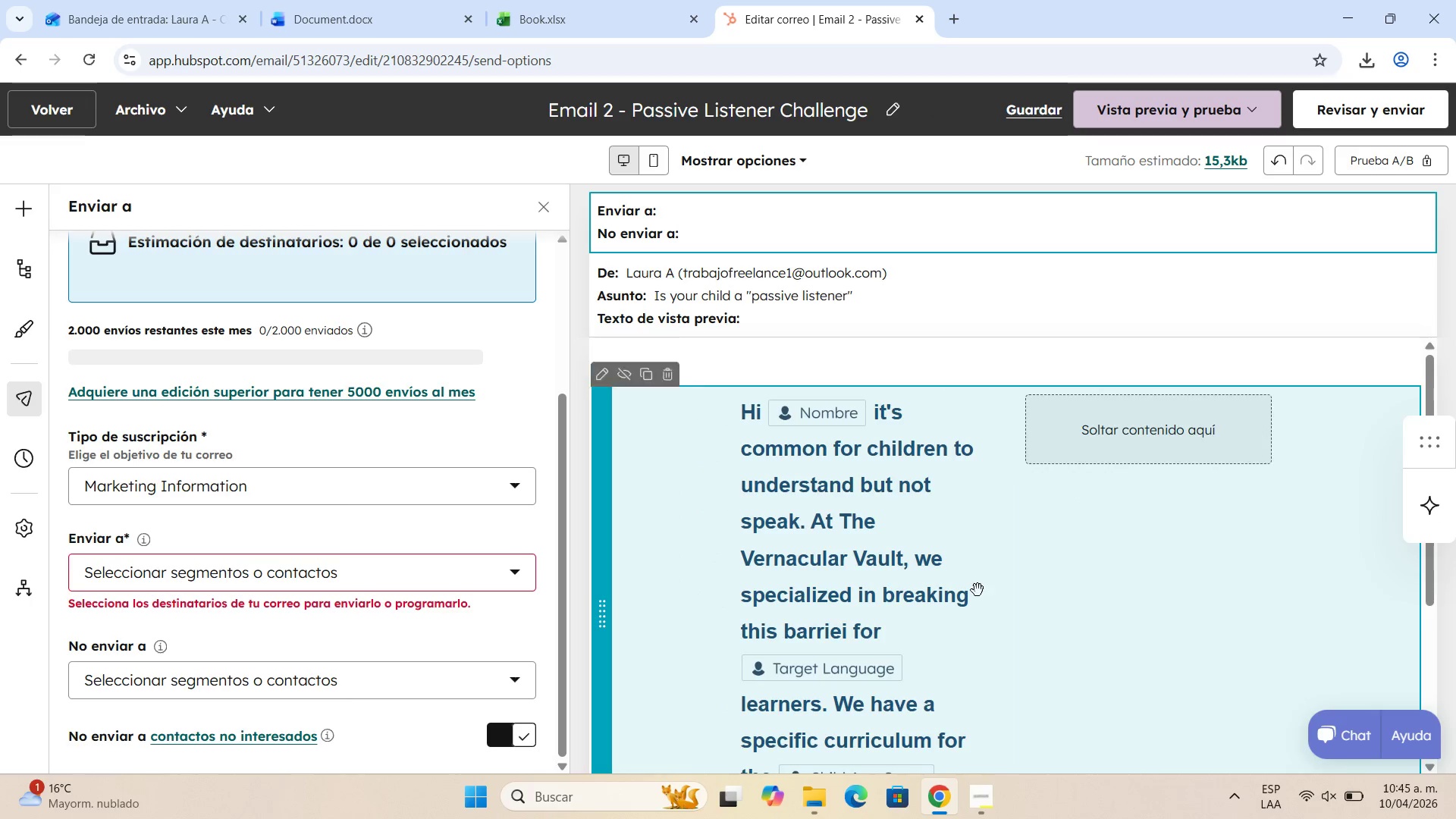 
left_click([967, 590])
 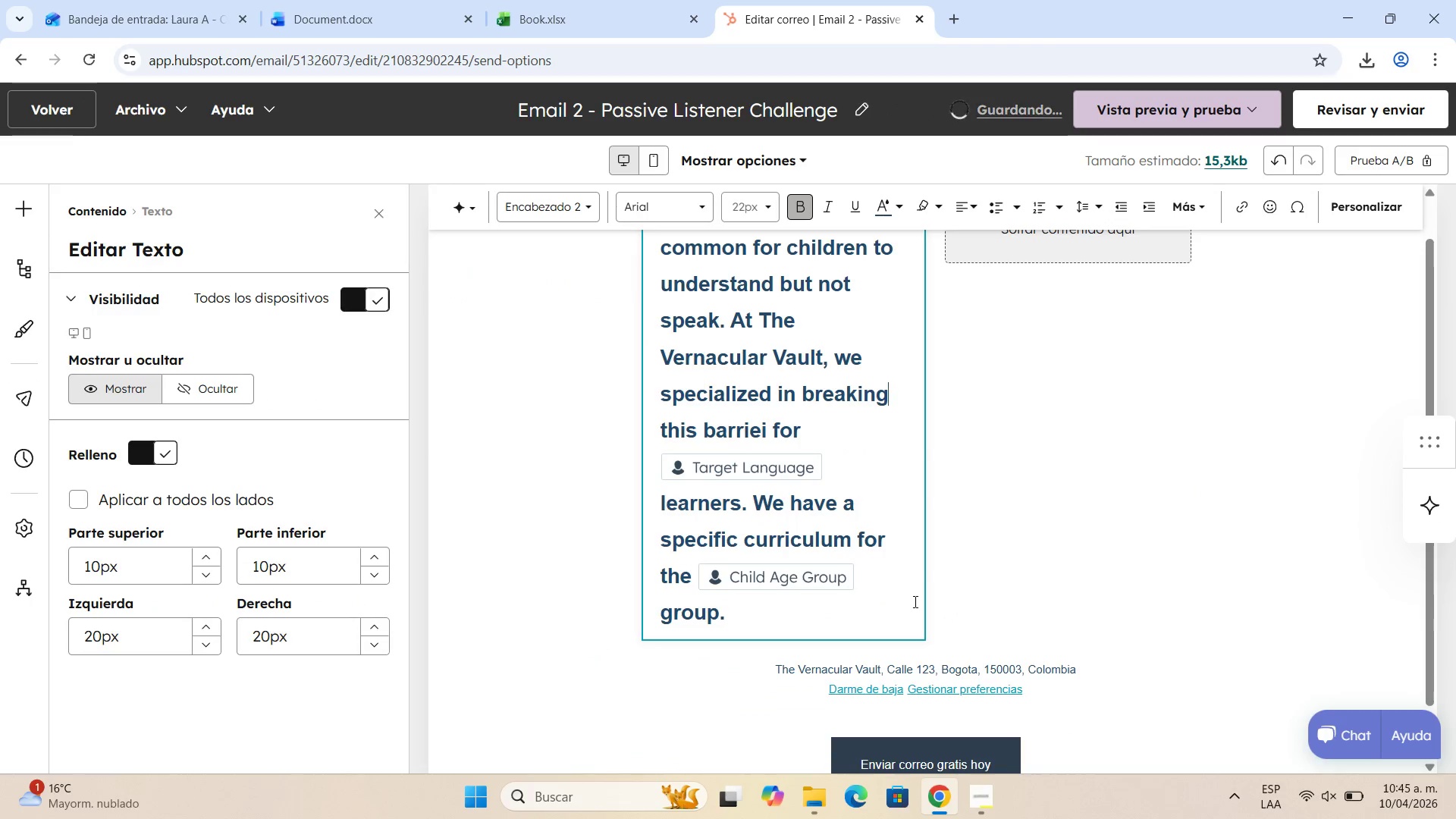 
left_click([1090, 437])
 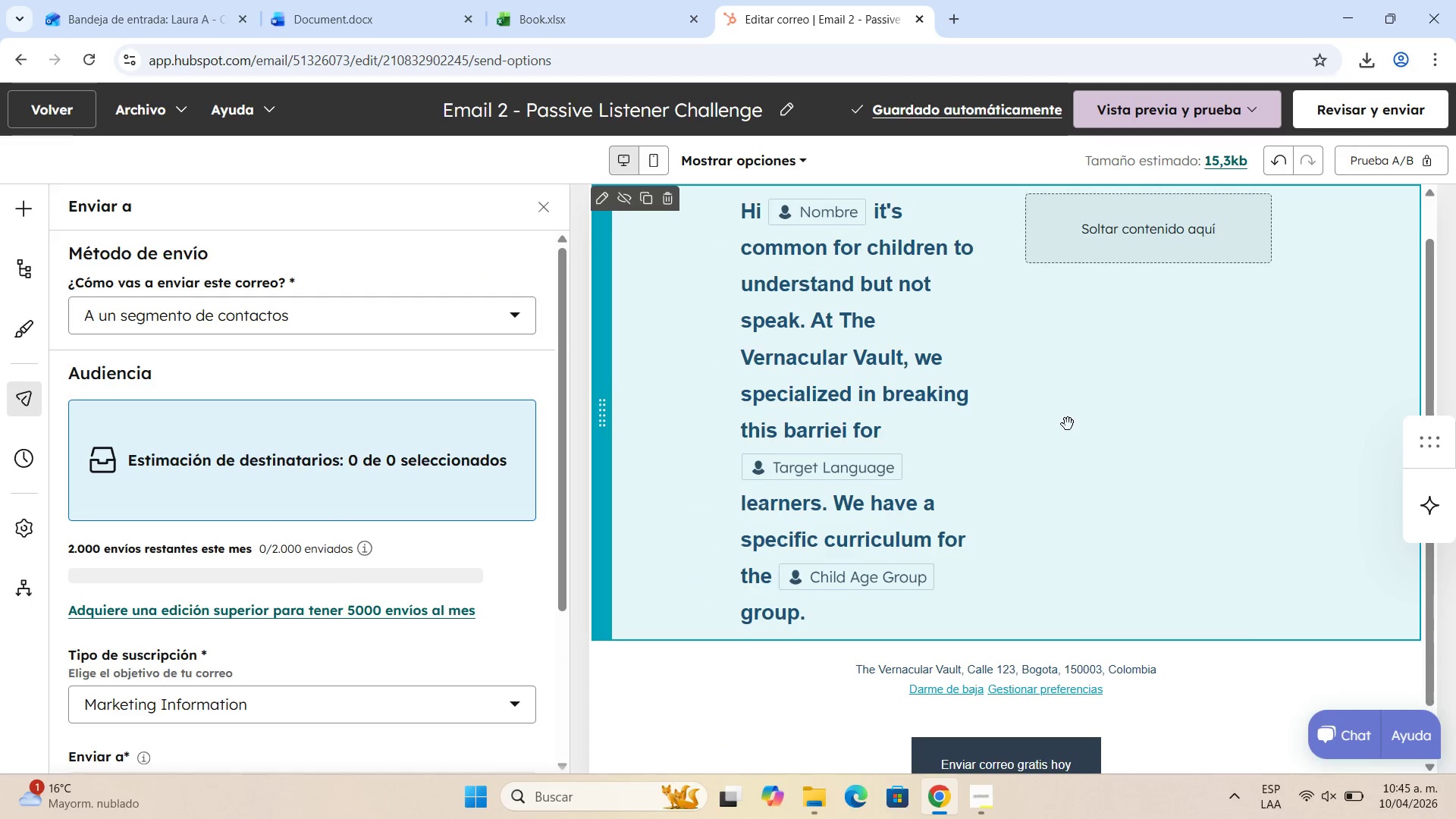 
scroll: coordinate [1068, 424], scroll_direction: up, amount: 1.0
 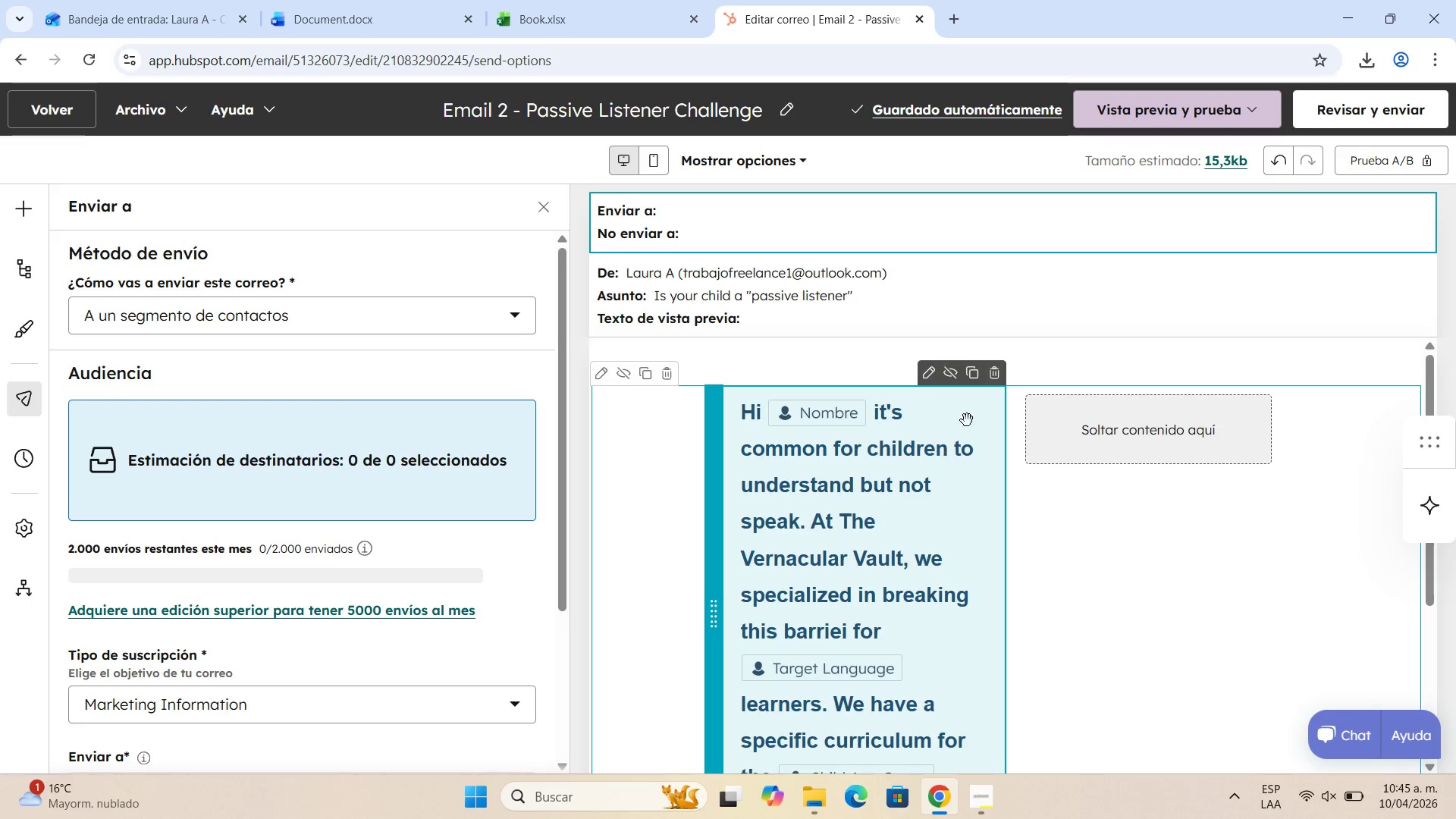 
left_click([974, 378])
 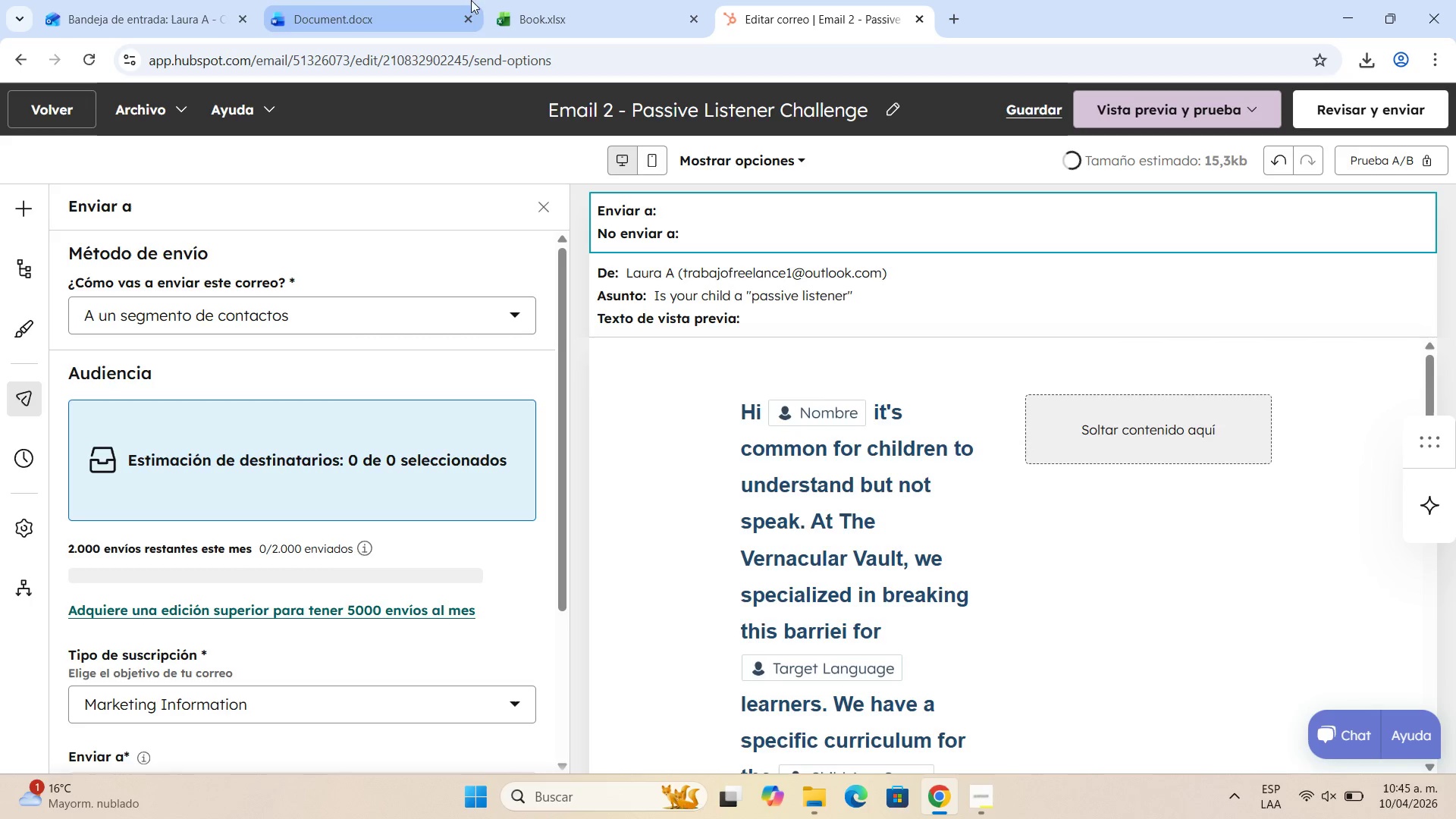 
left_click([376, 0])
 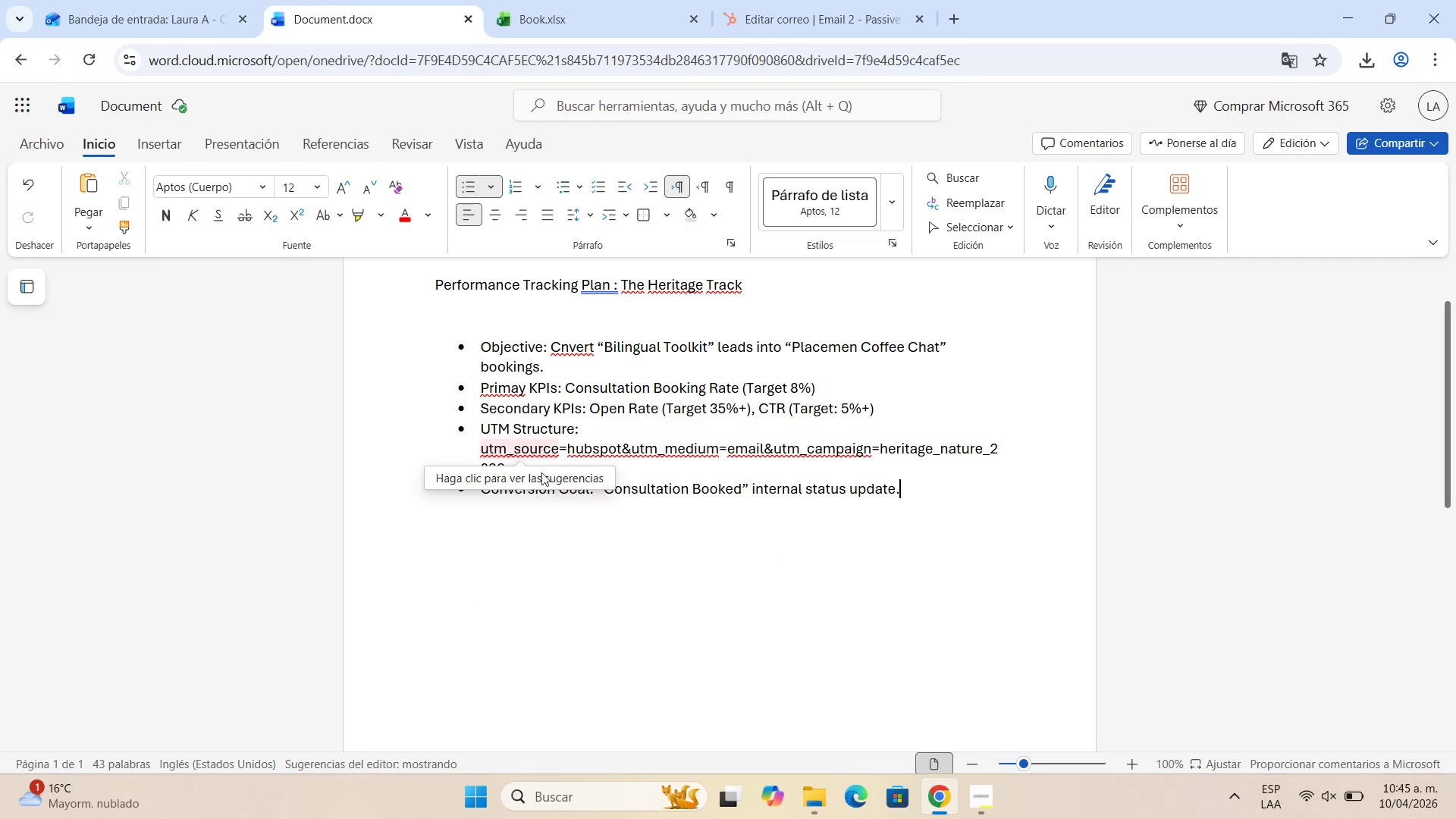 
scroll: coordinate [554, 506], scroll_direction: down, amount: 1.0
 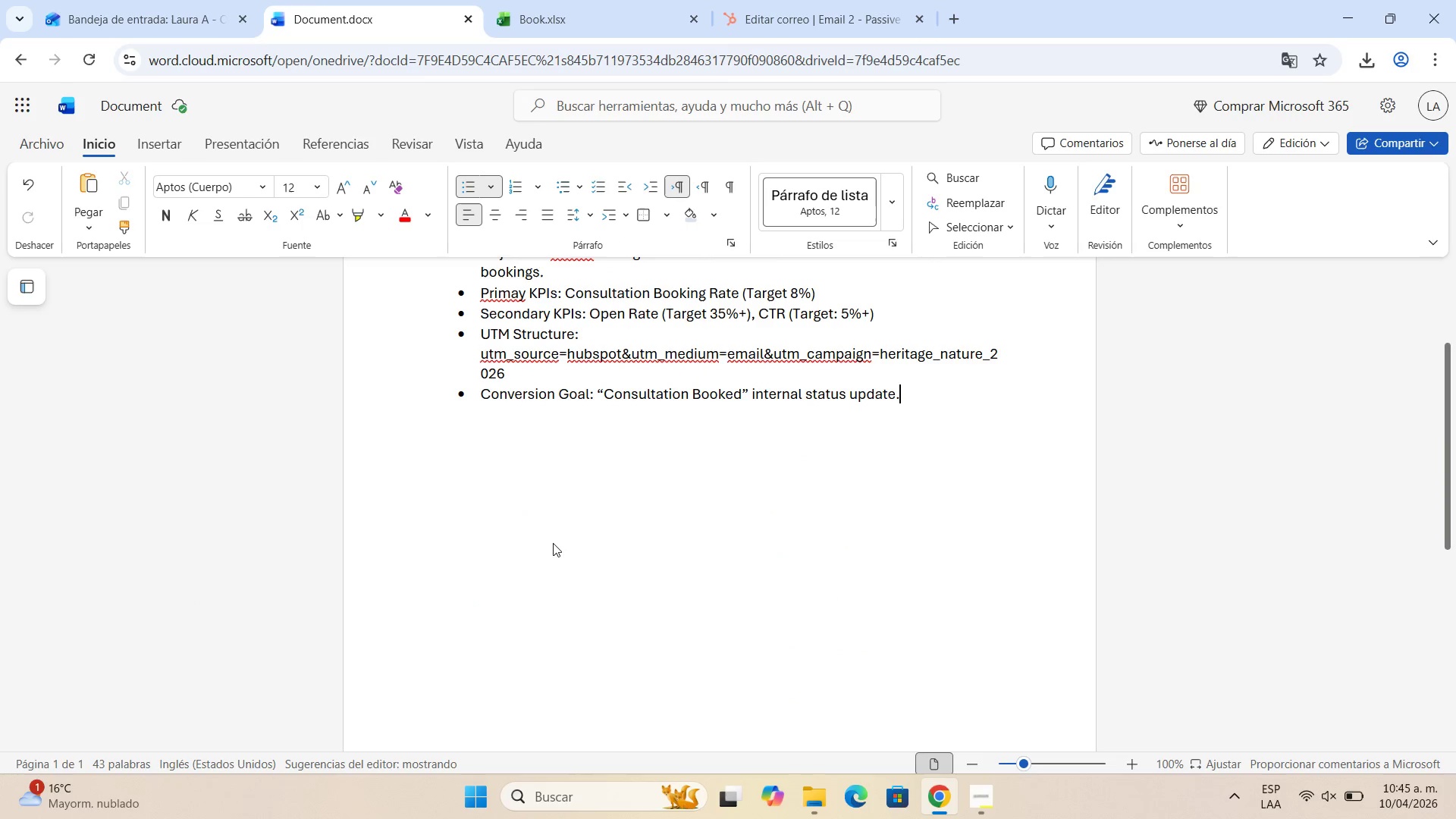 
left_click([553, 543])
 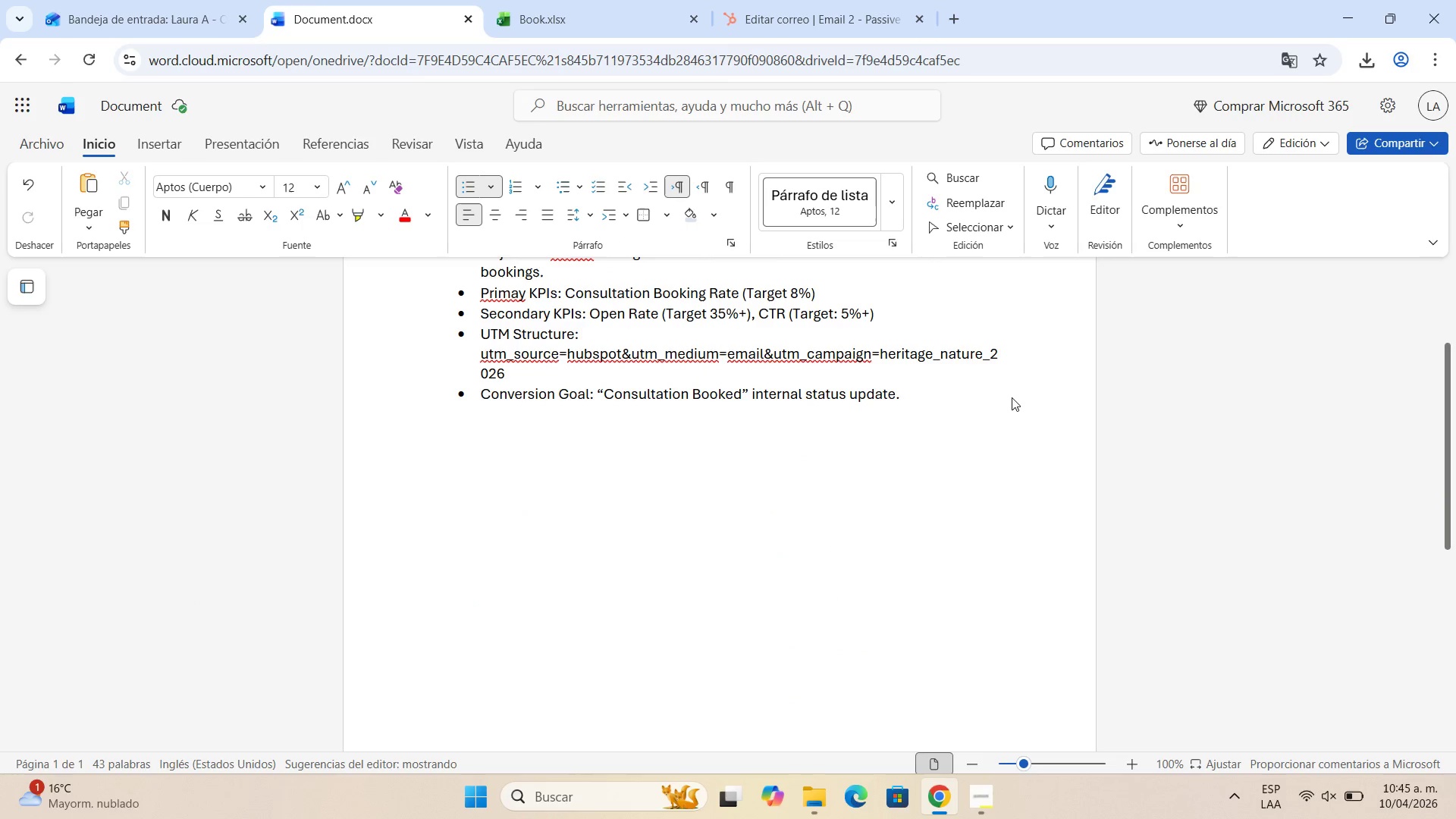 
left_click([1012, 397])
 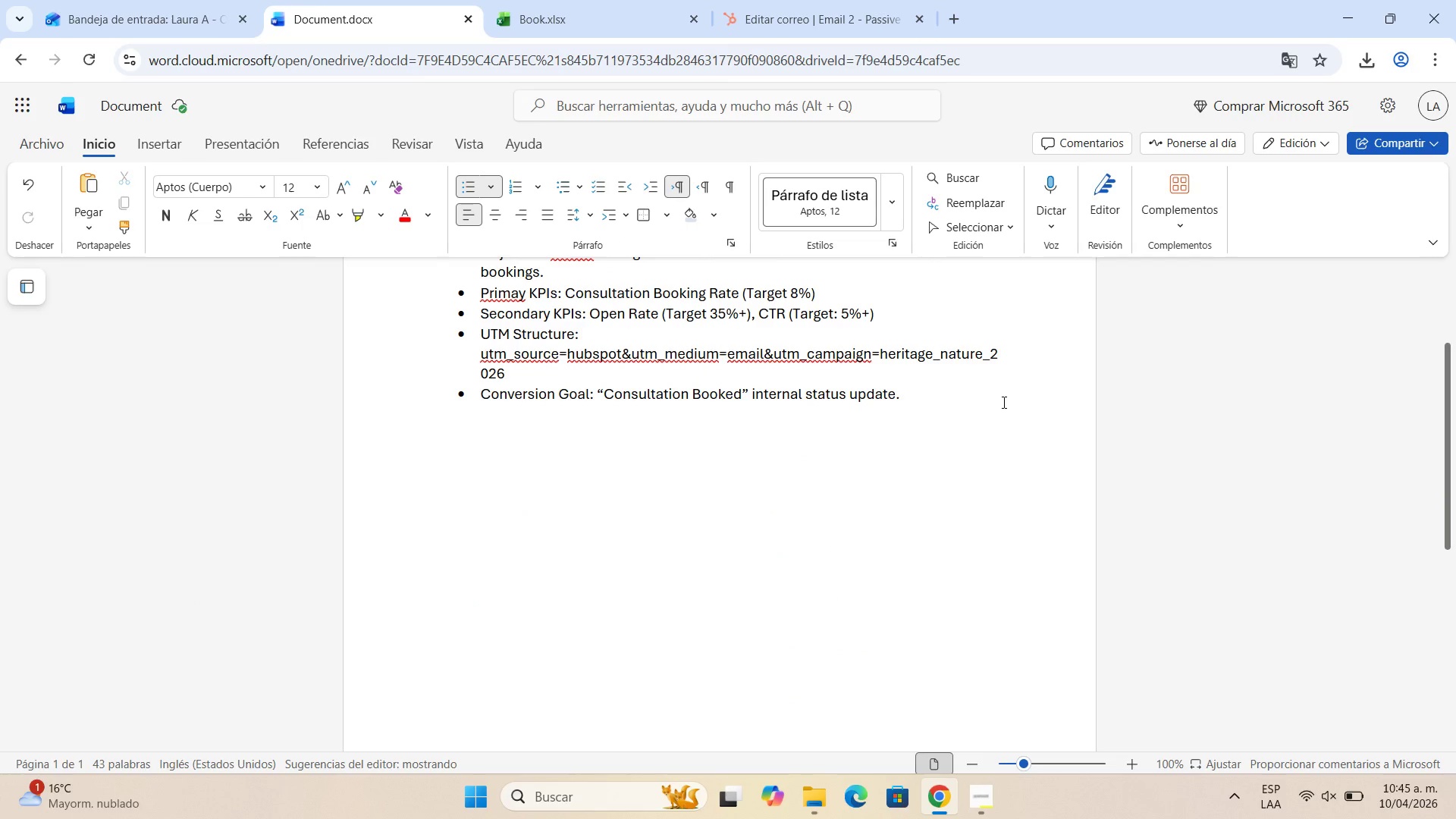 
key(Enter)
 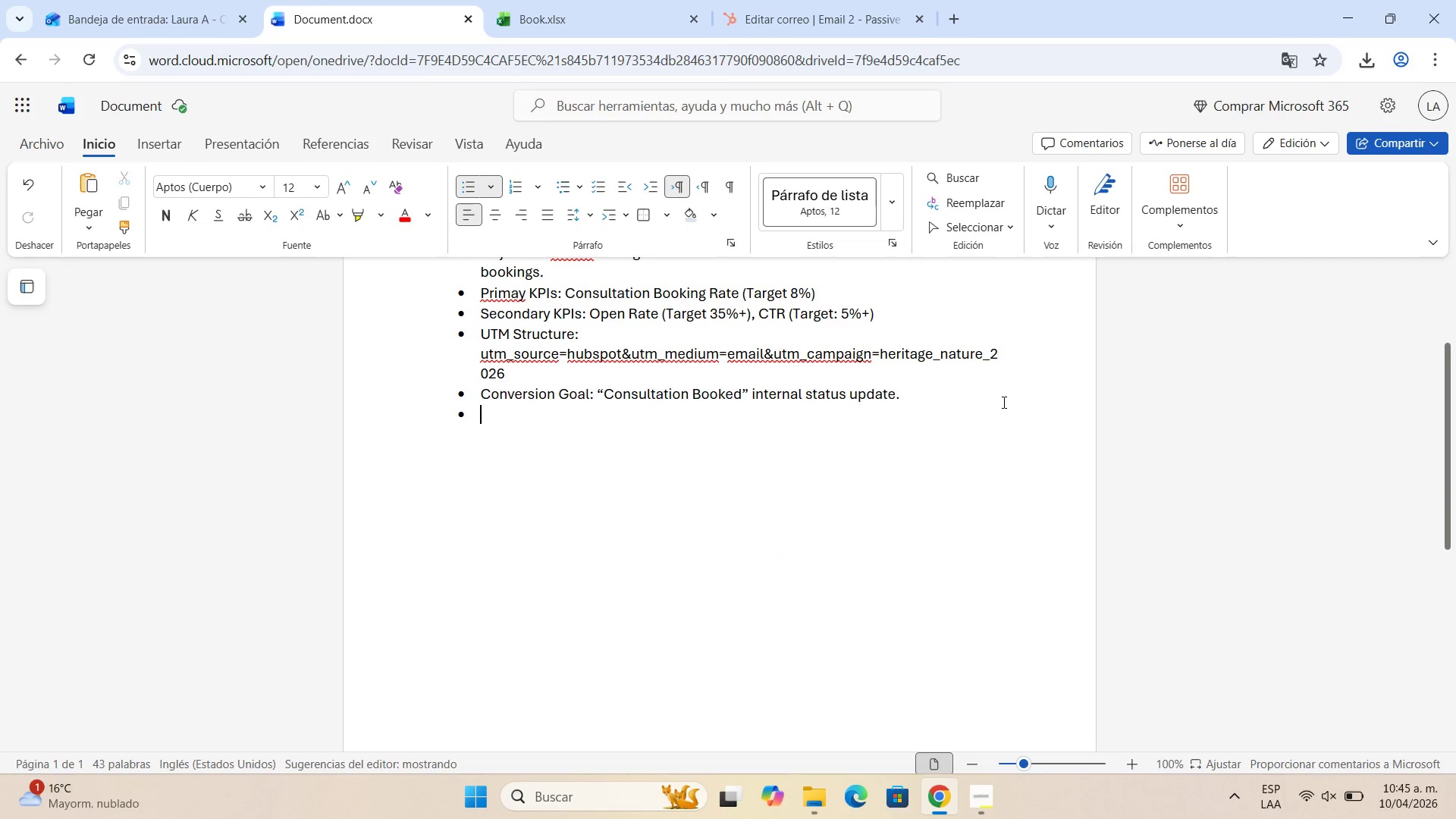 
key(Enter)
 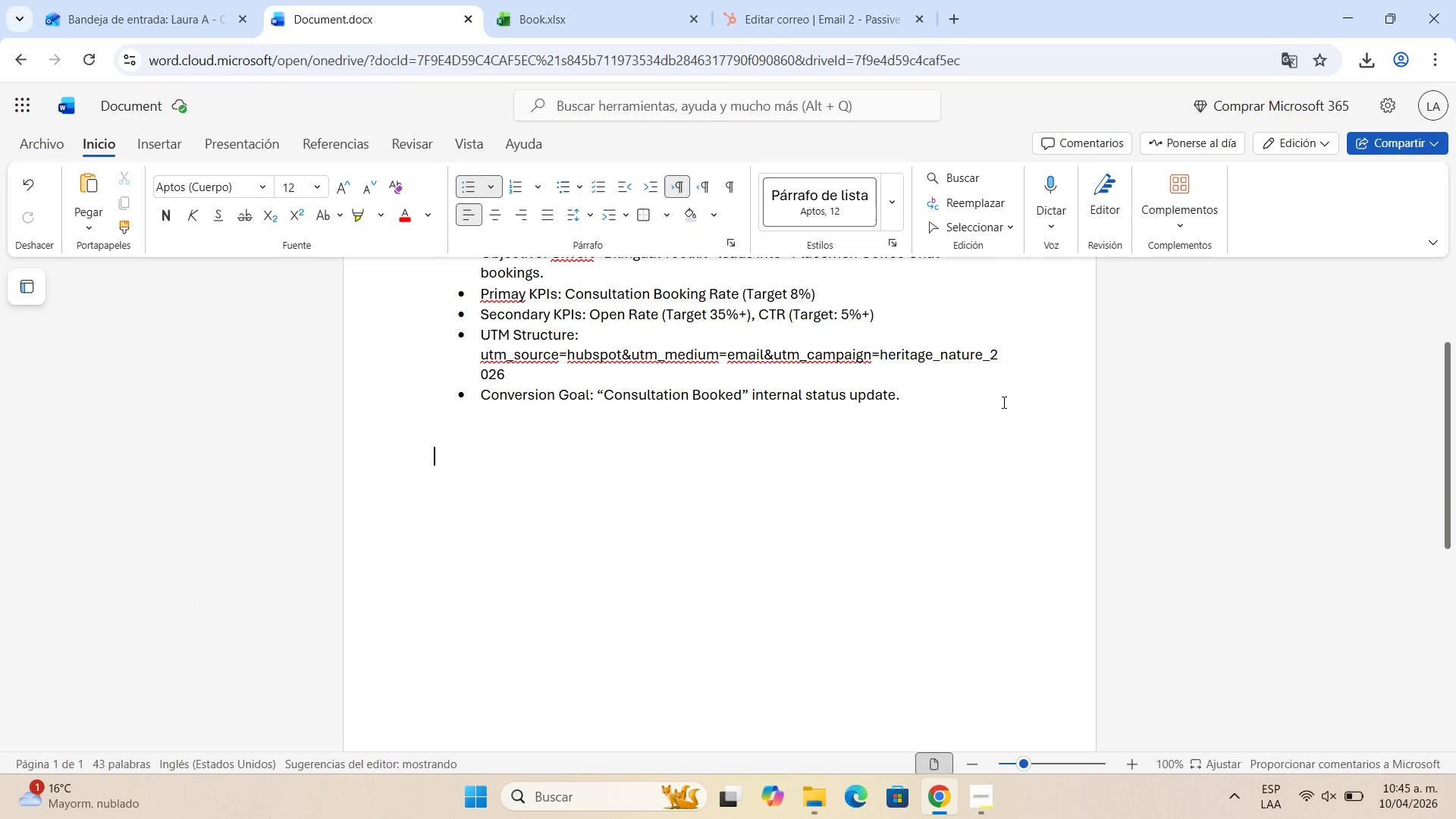 
key(Enter)
 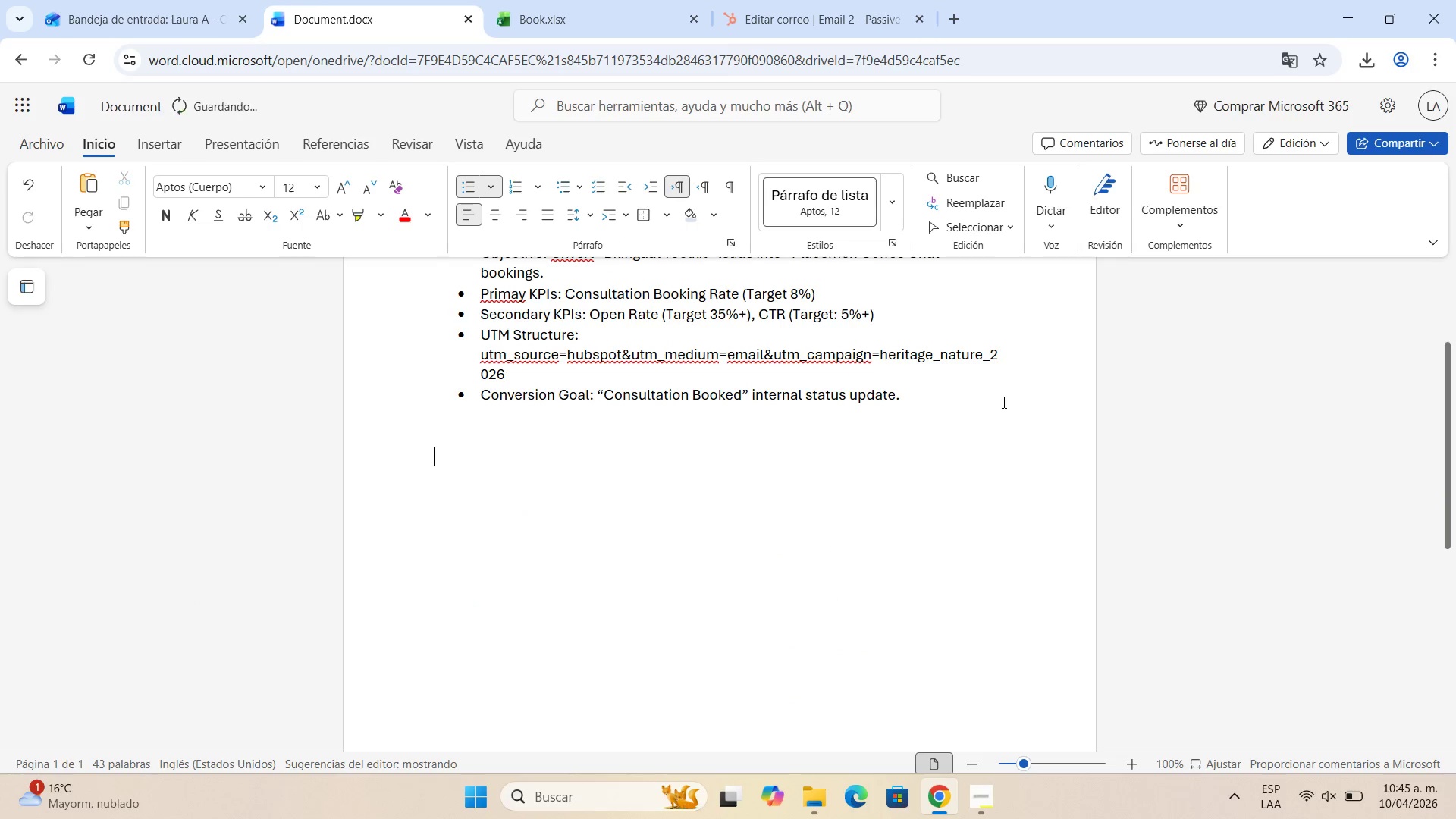 
key(Enter)
 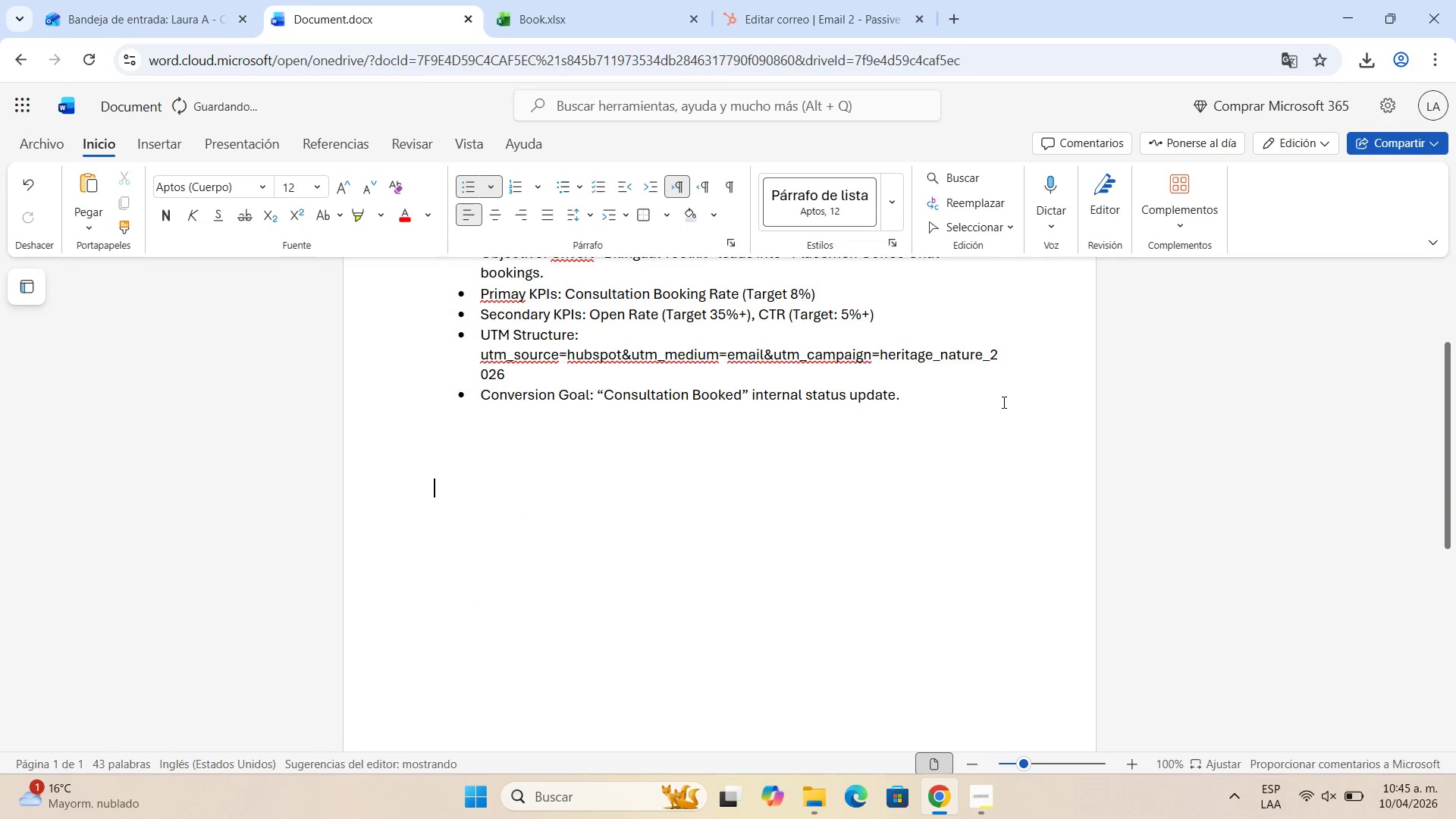 
key(Enter)
 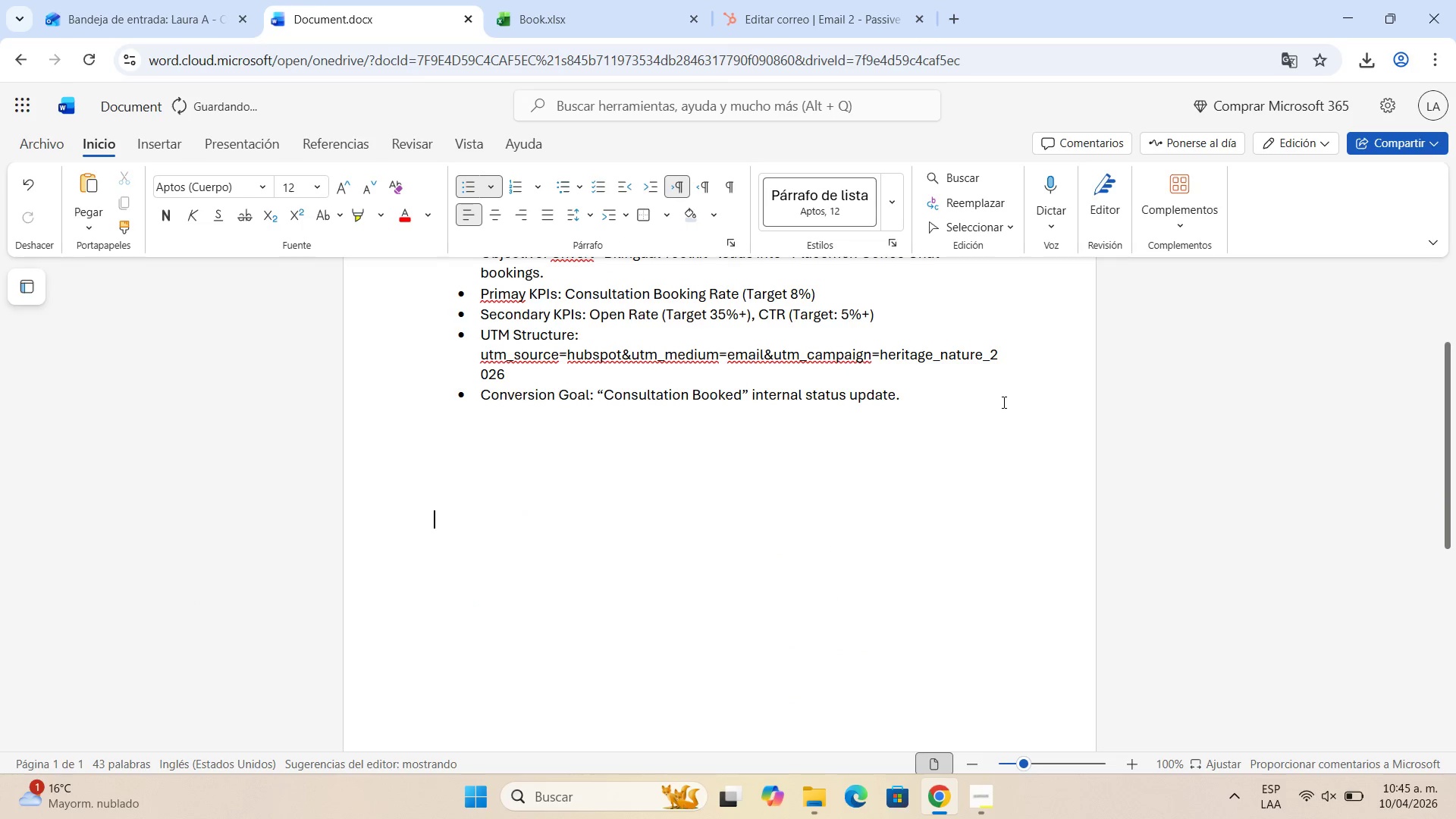 
type(Email 2> )
 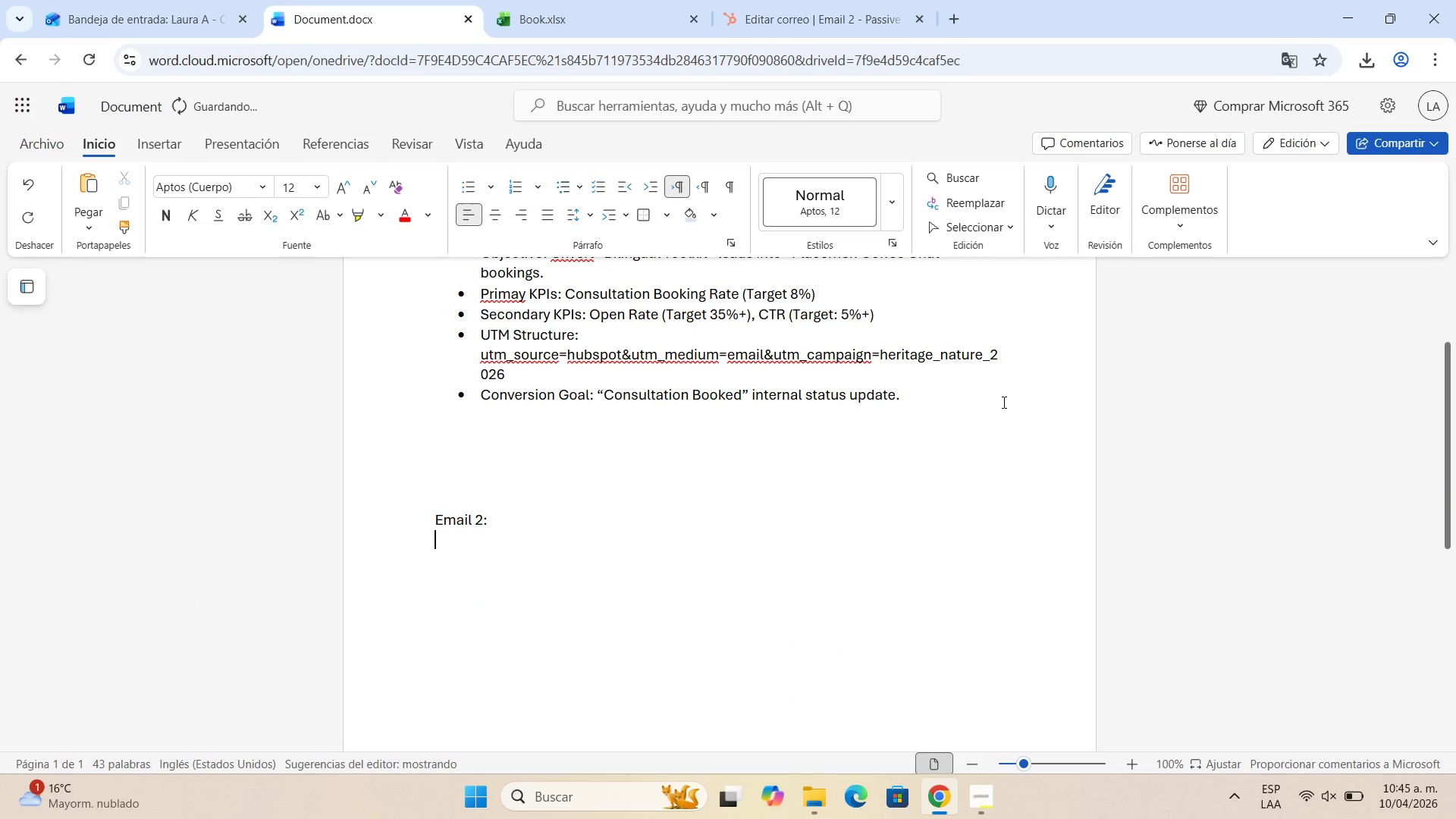 
 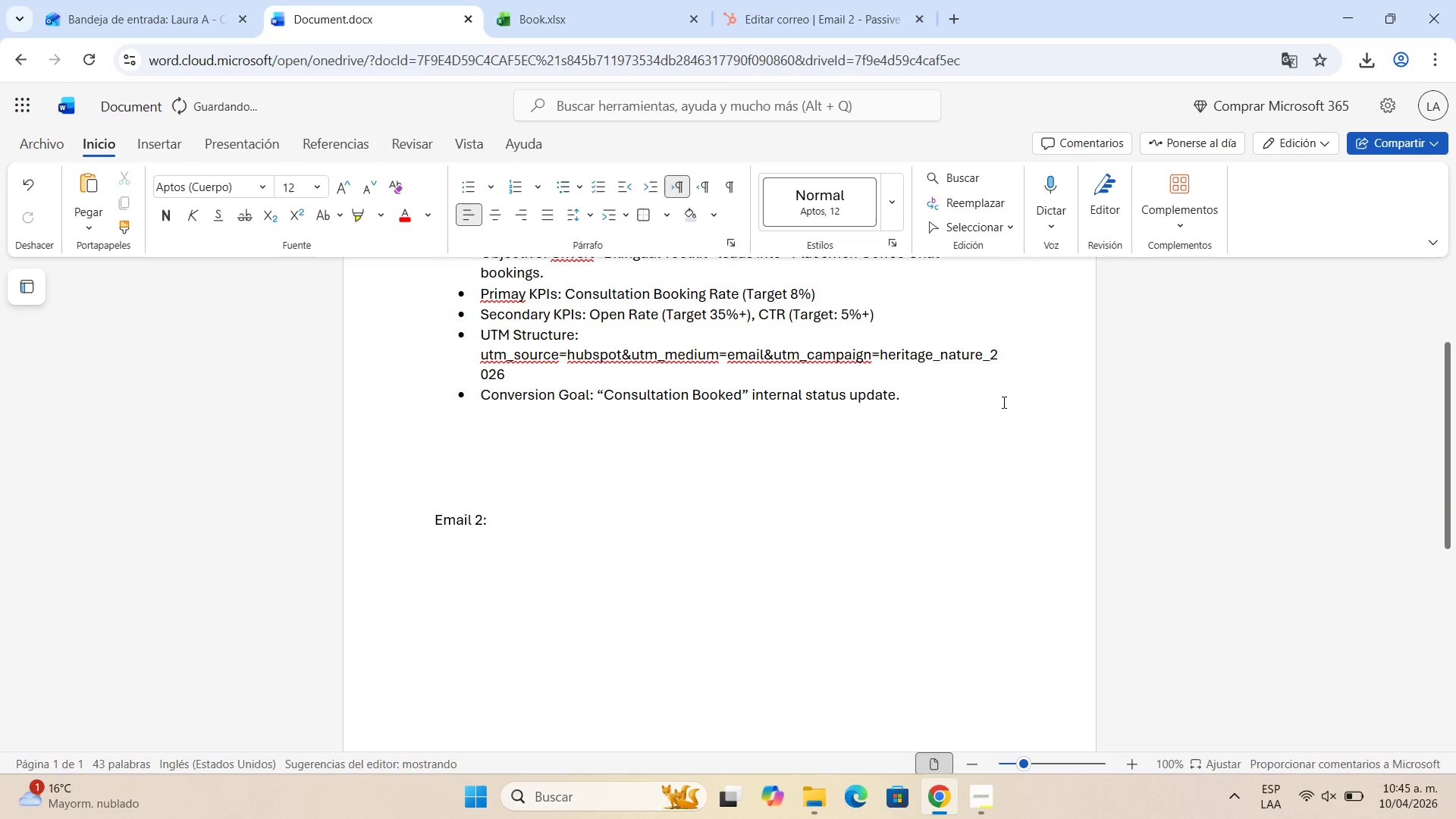 
key(Shift+Enter)
 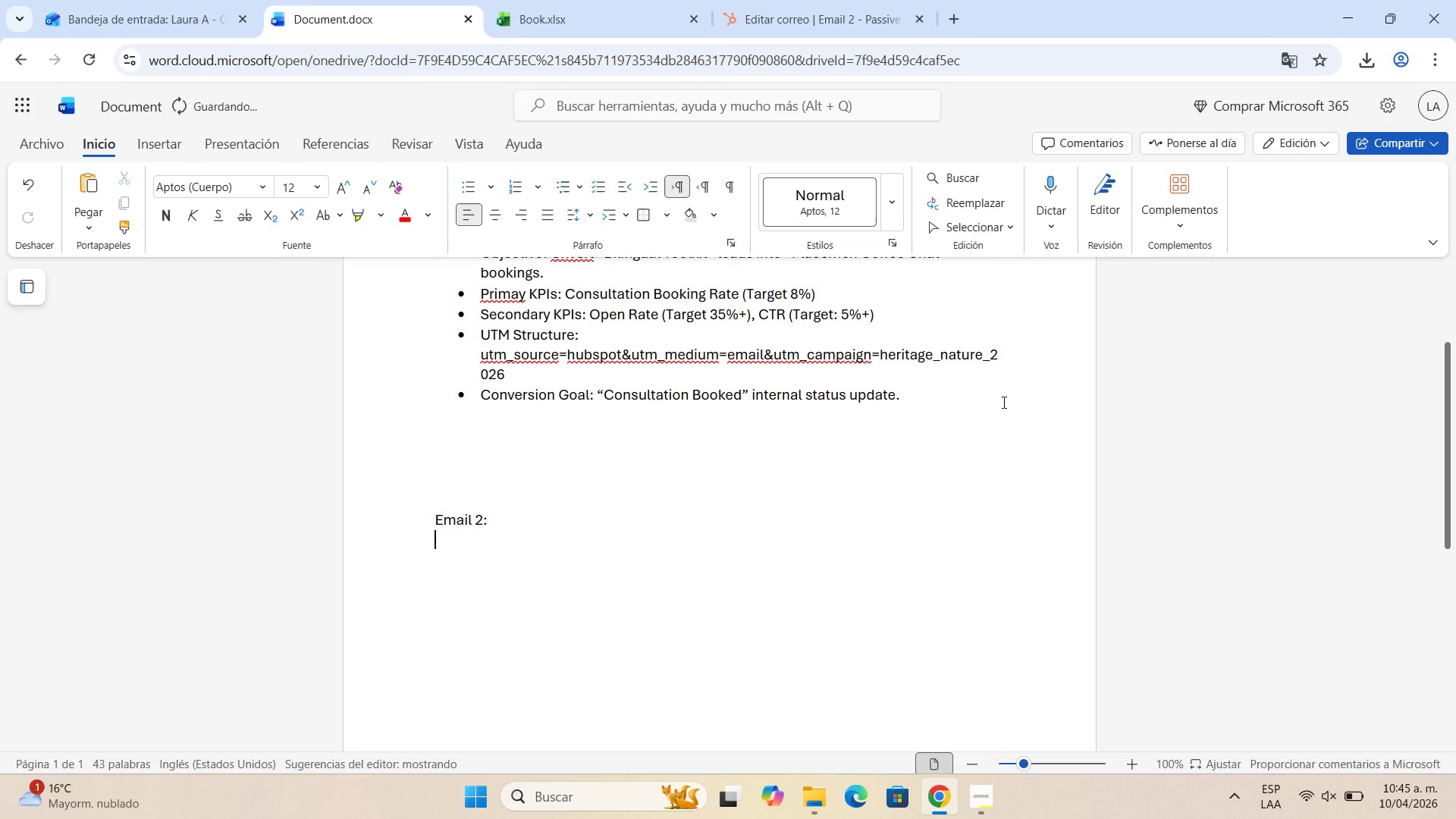 
key(Control+ControlLeft)
 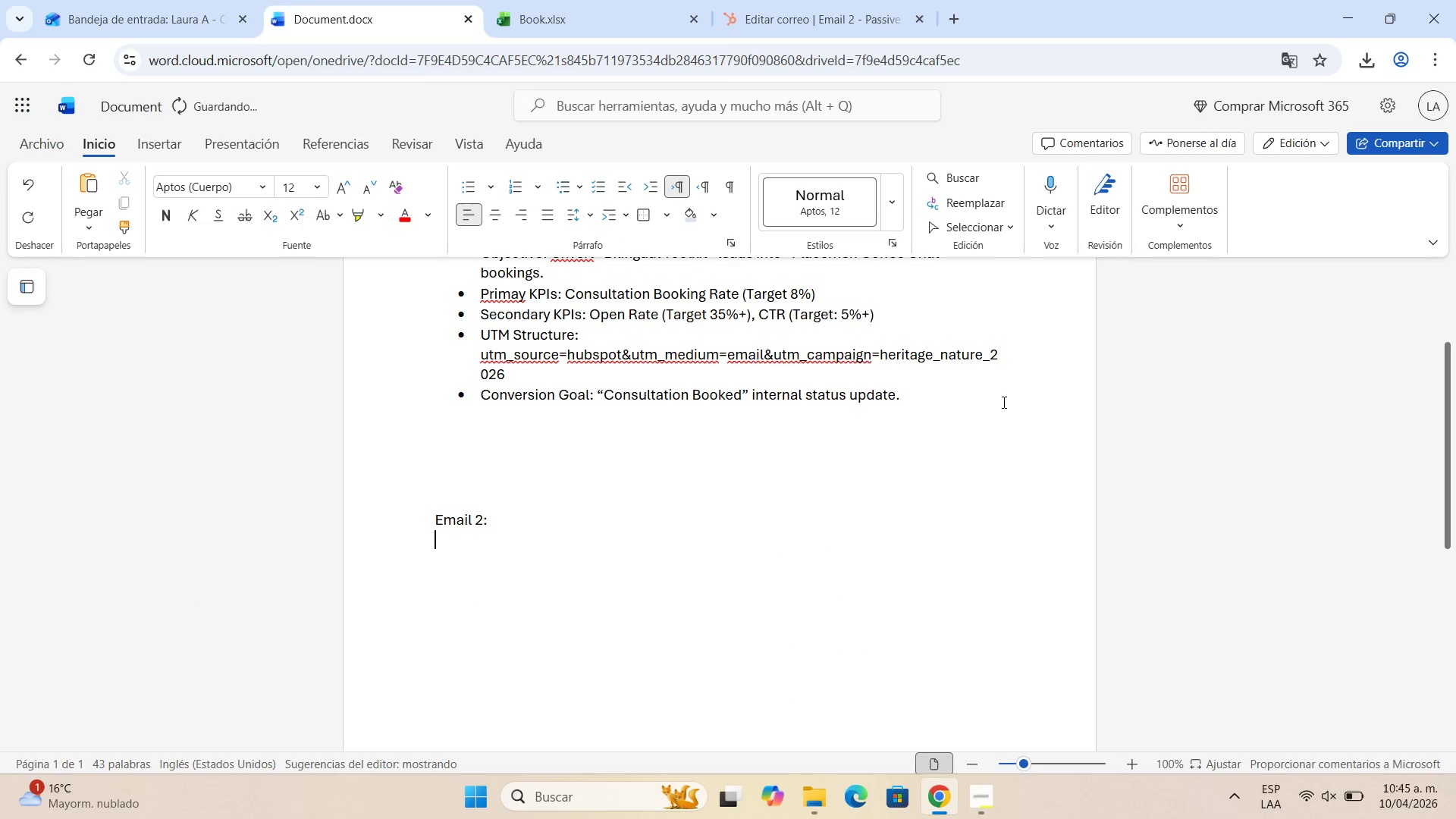 
key(Control+V)
 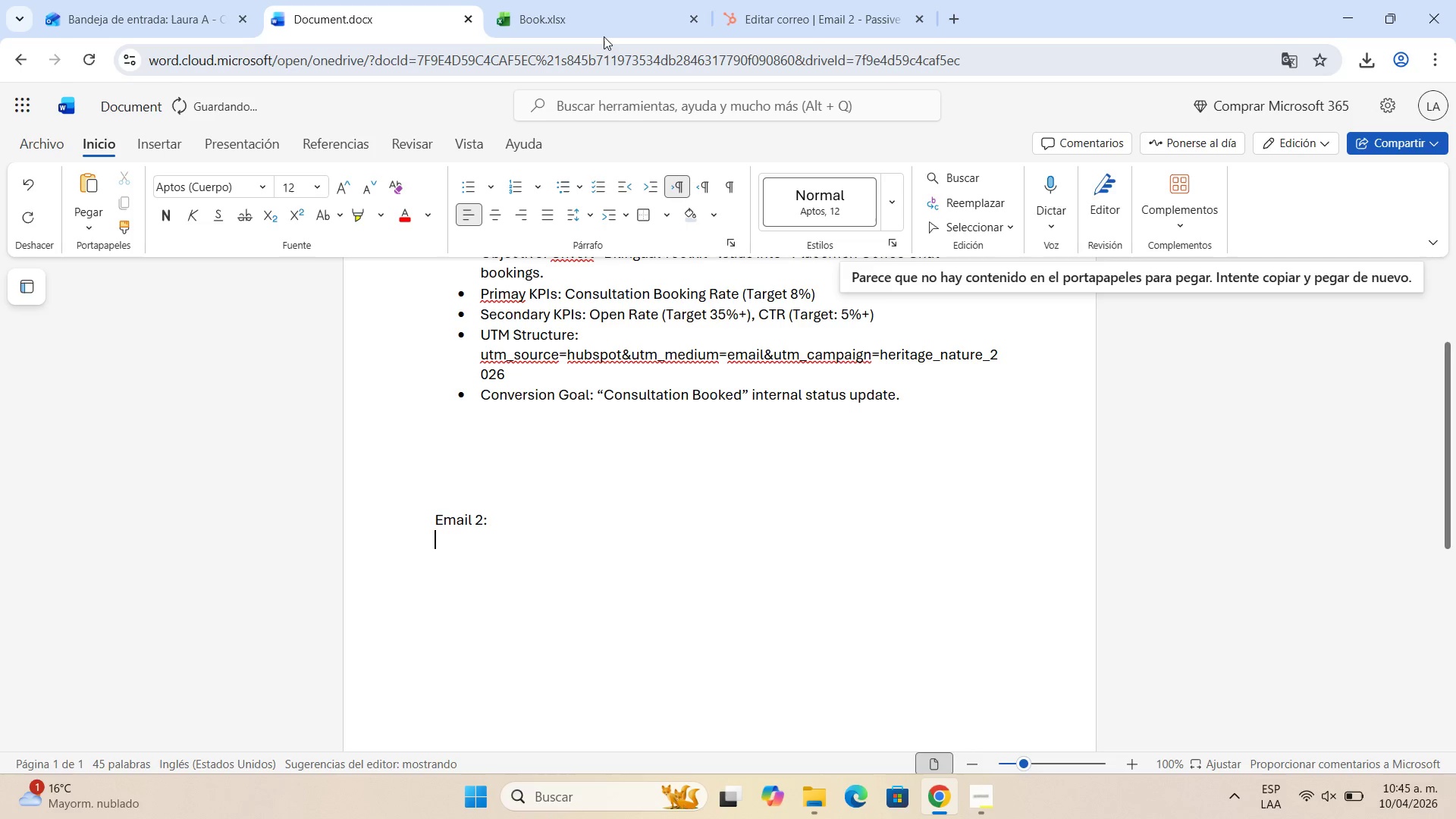 
left_click([786, 0])
 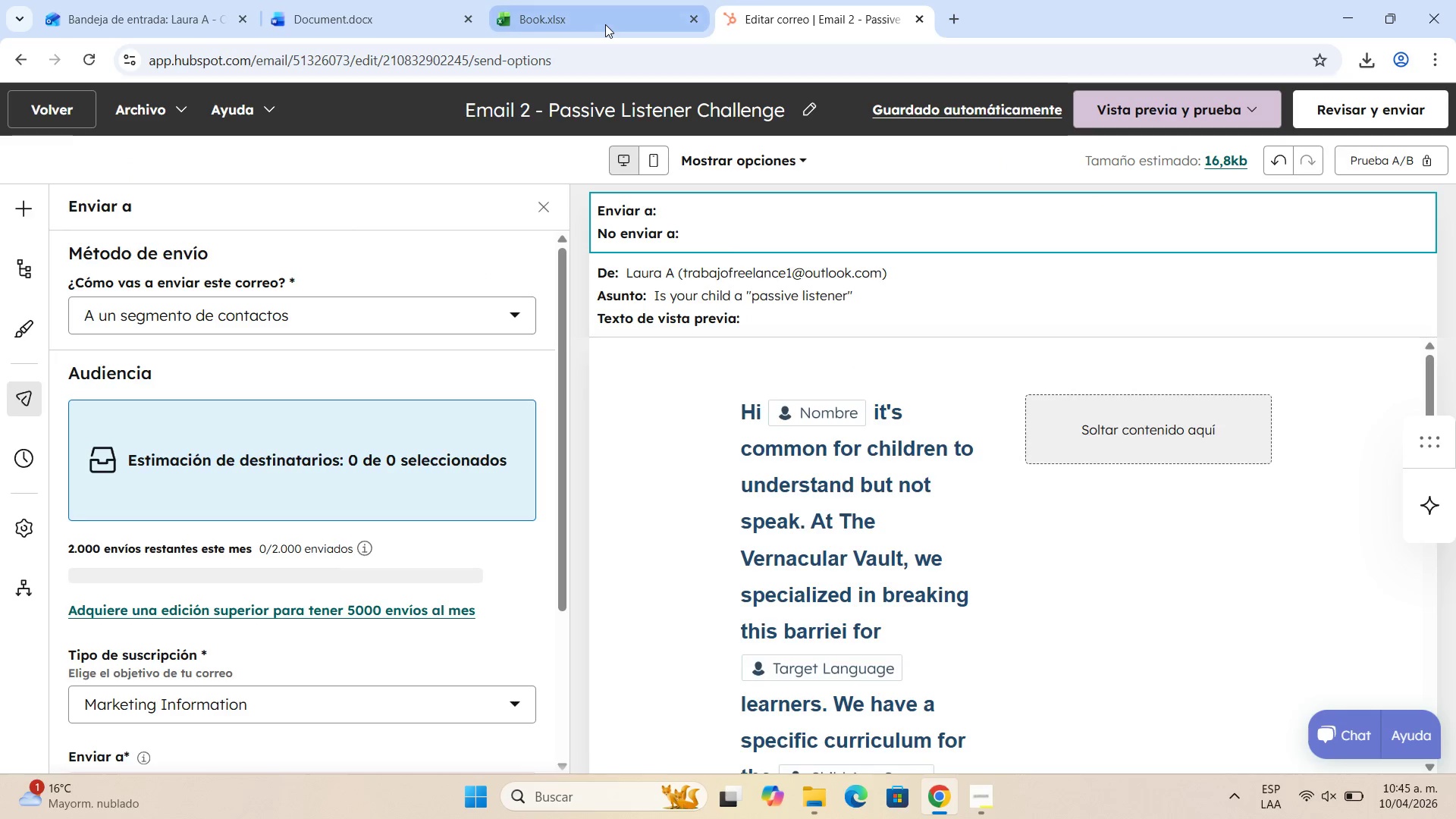 
left_click([605, 24])
 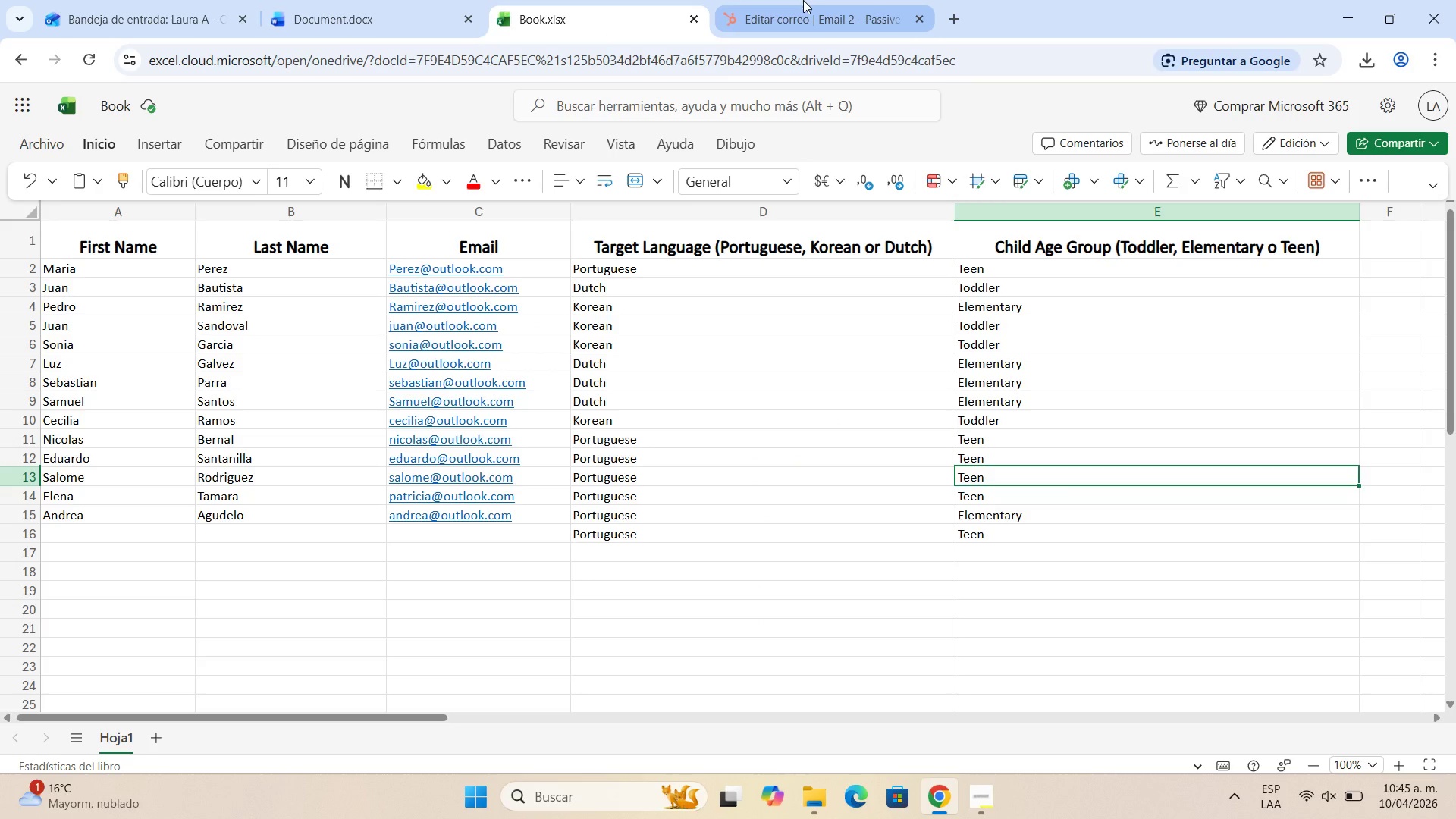 
left_click([803, 0])
 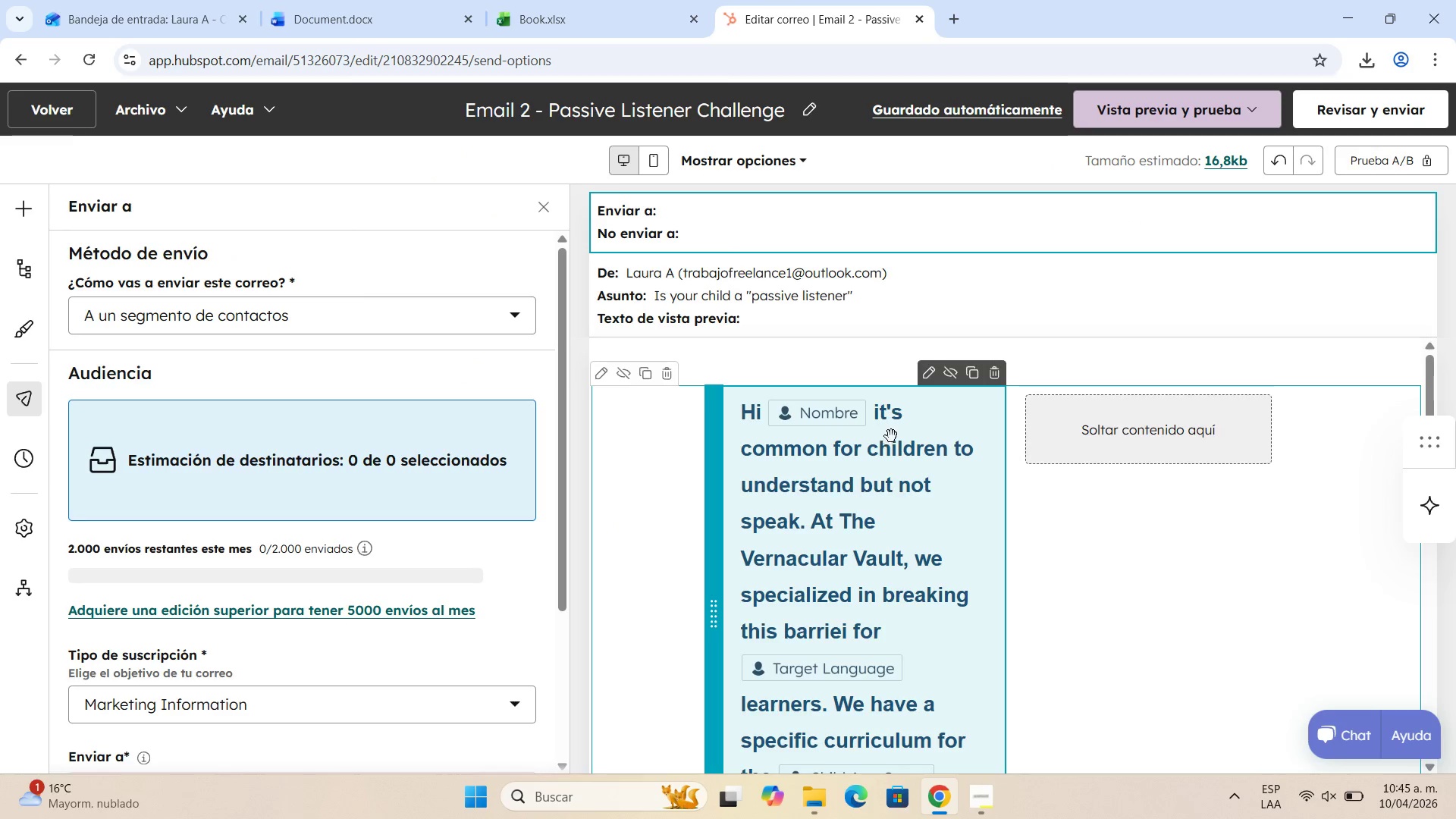 
scroll: coordinate [891, 435], scroll_direction: down, amount: 6.0
 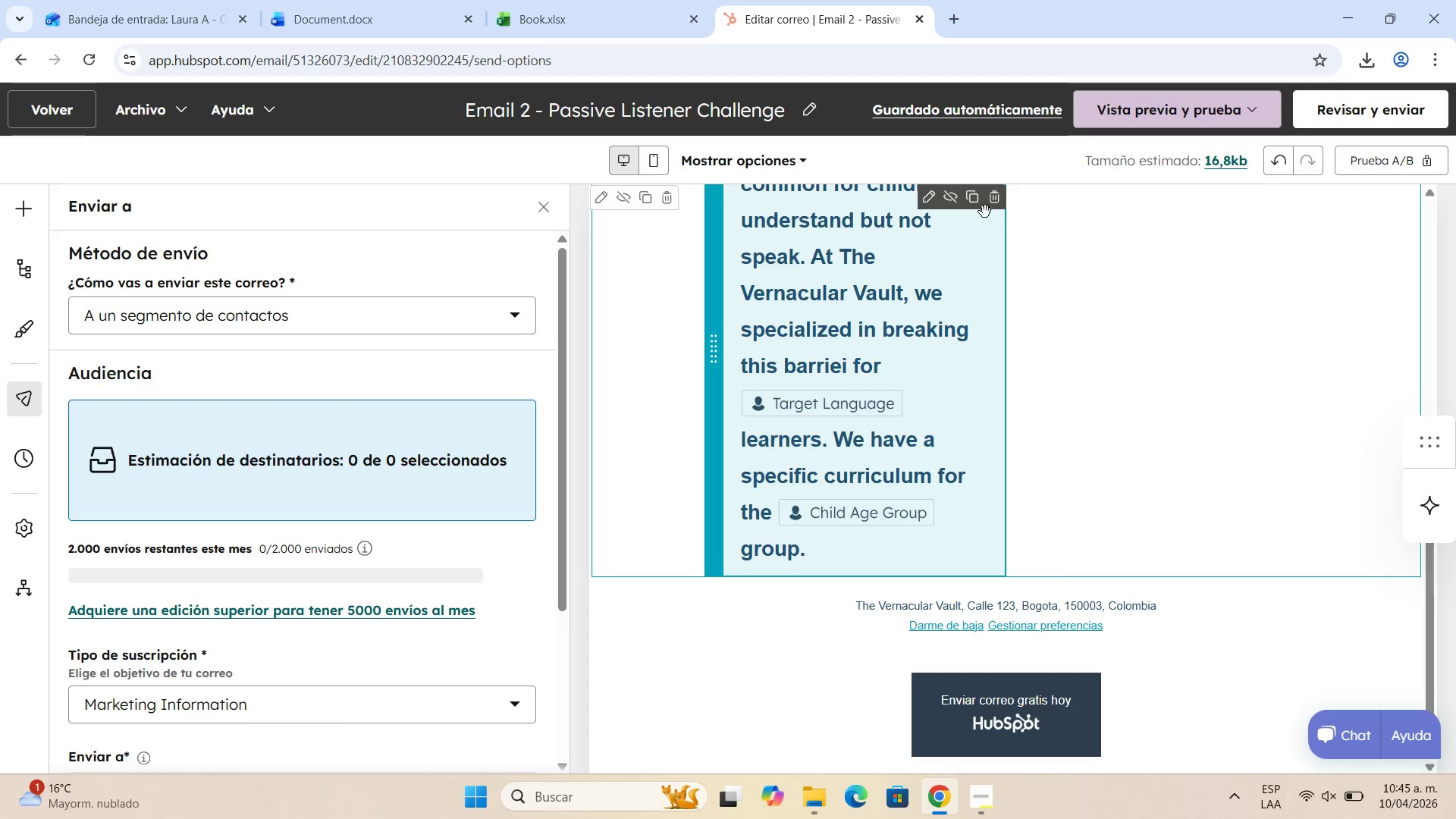 
left_click([994, 205])
 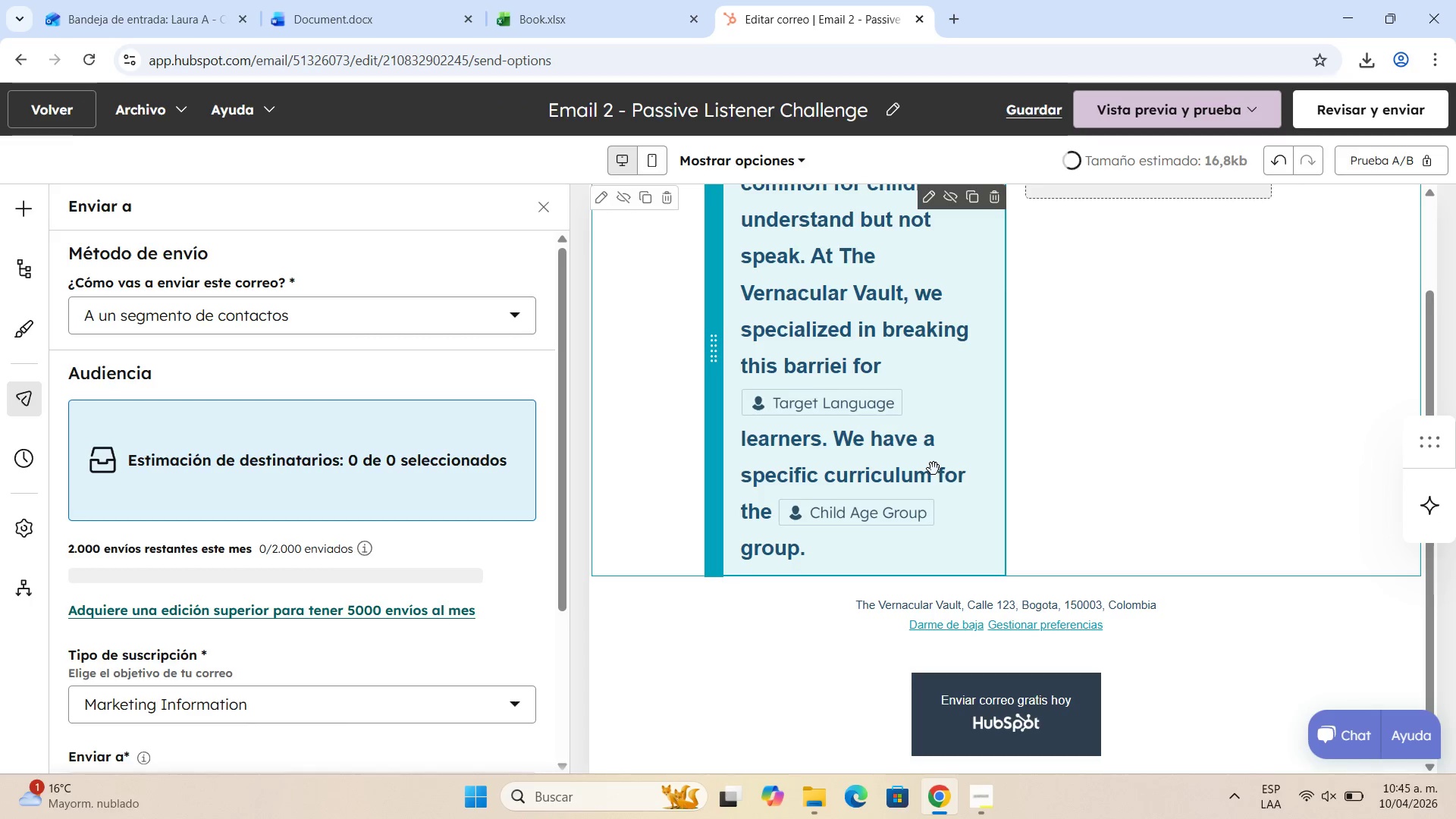 
scroll: coordinate [934, 469], scroll_direction: up, amount: 4.0
 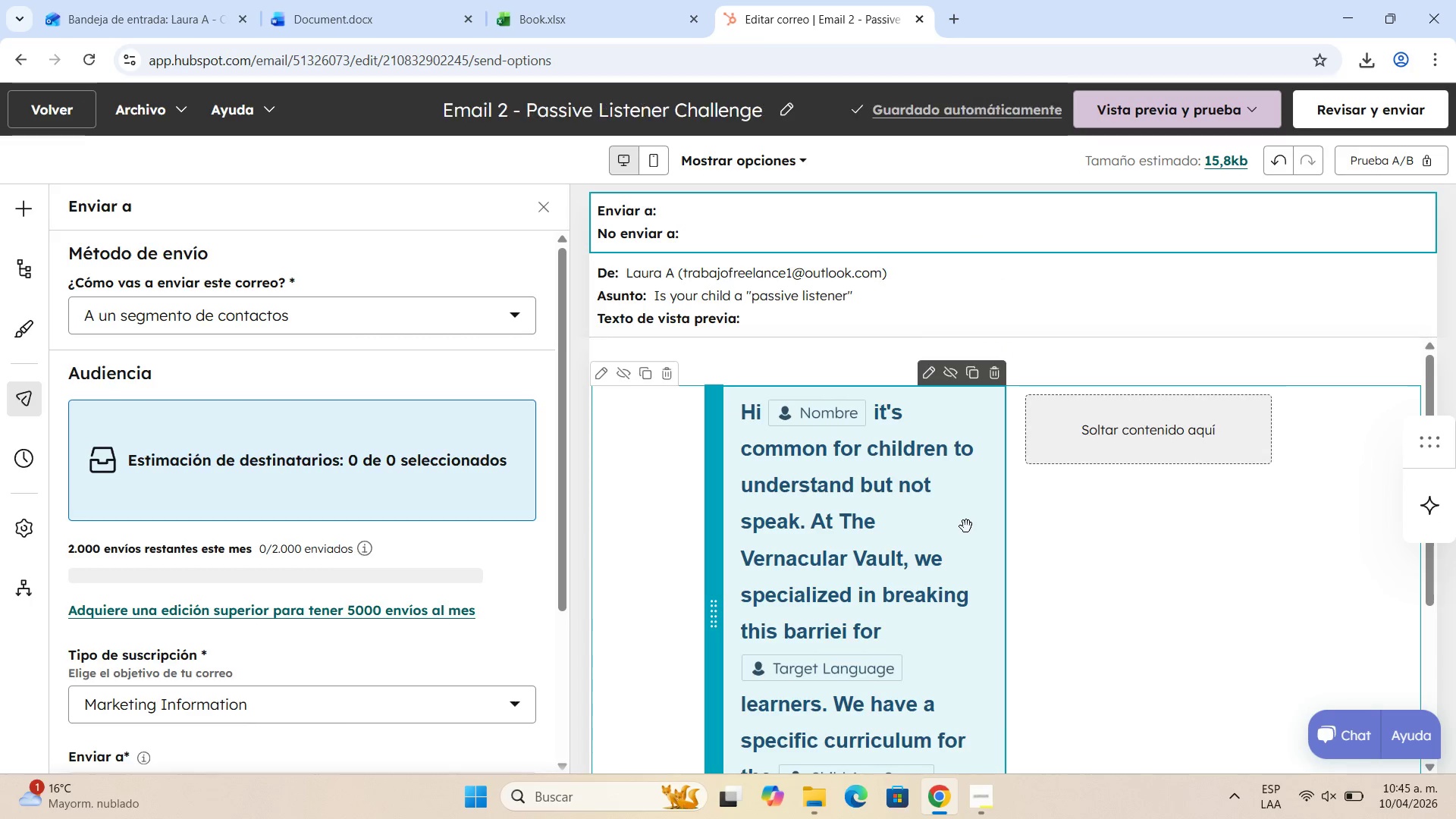 
left_click([966, 526])
 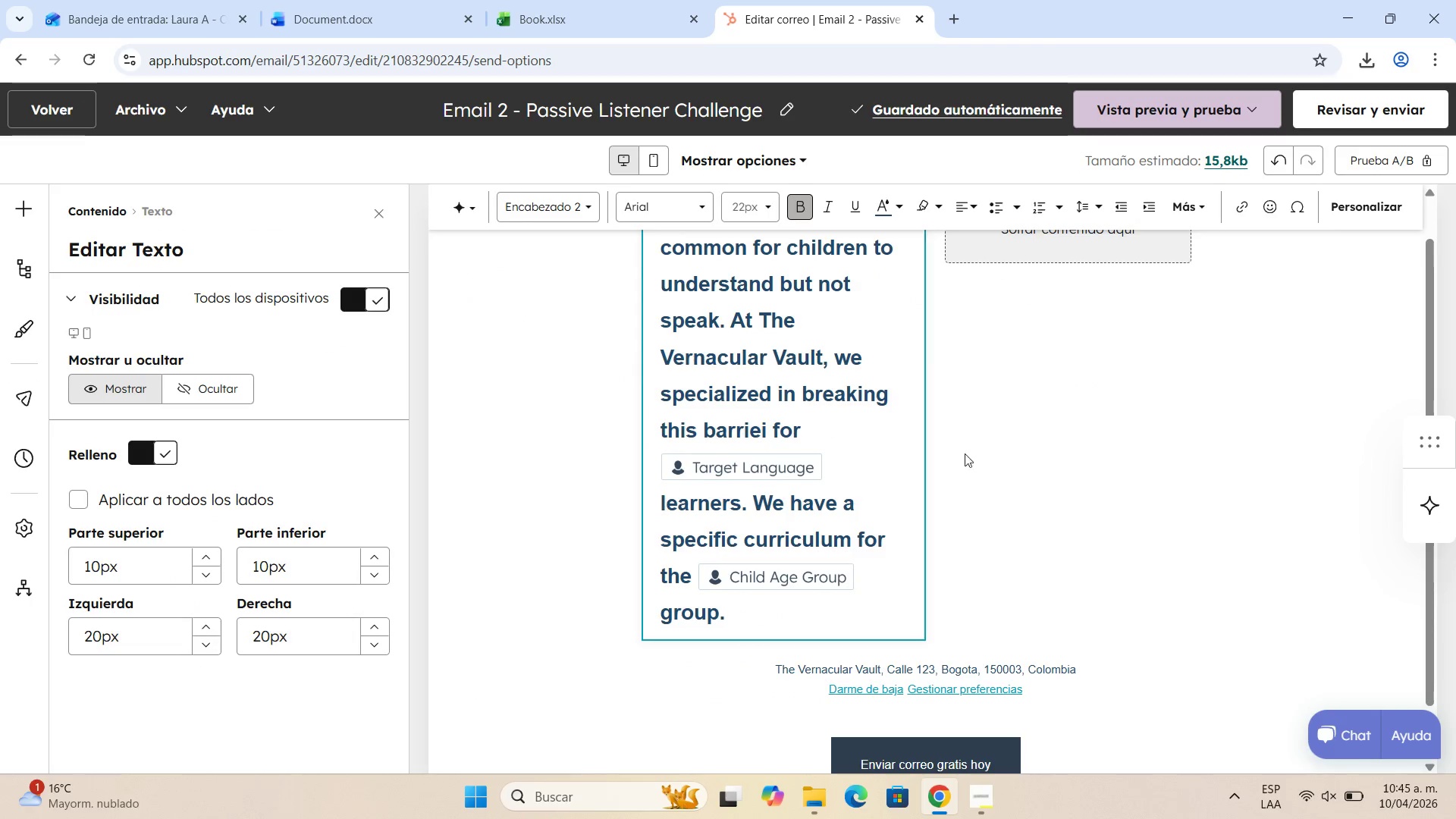 
left_click_drag(start_coordinate=[921, 344], to_coordinate=[971, 331])
 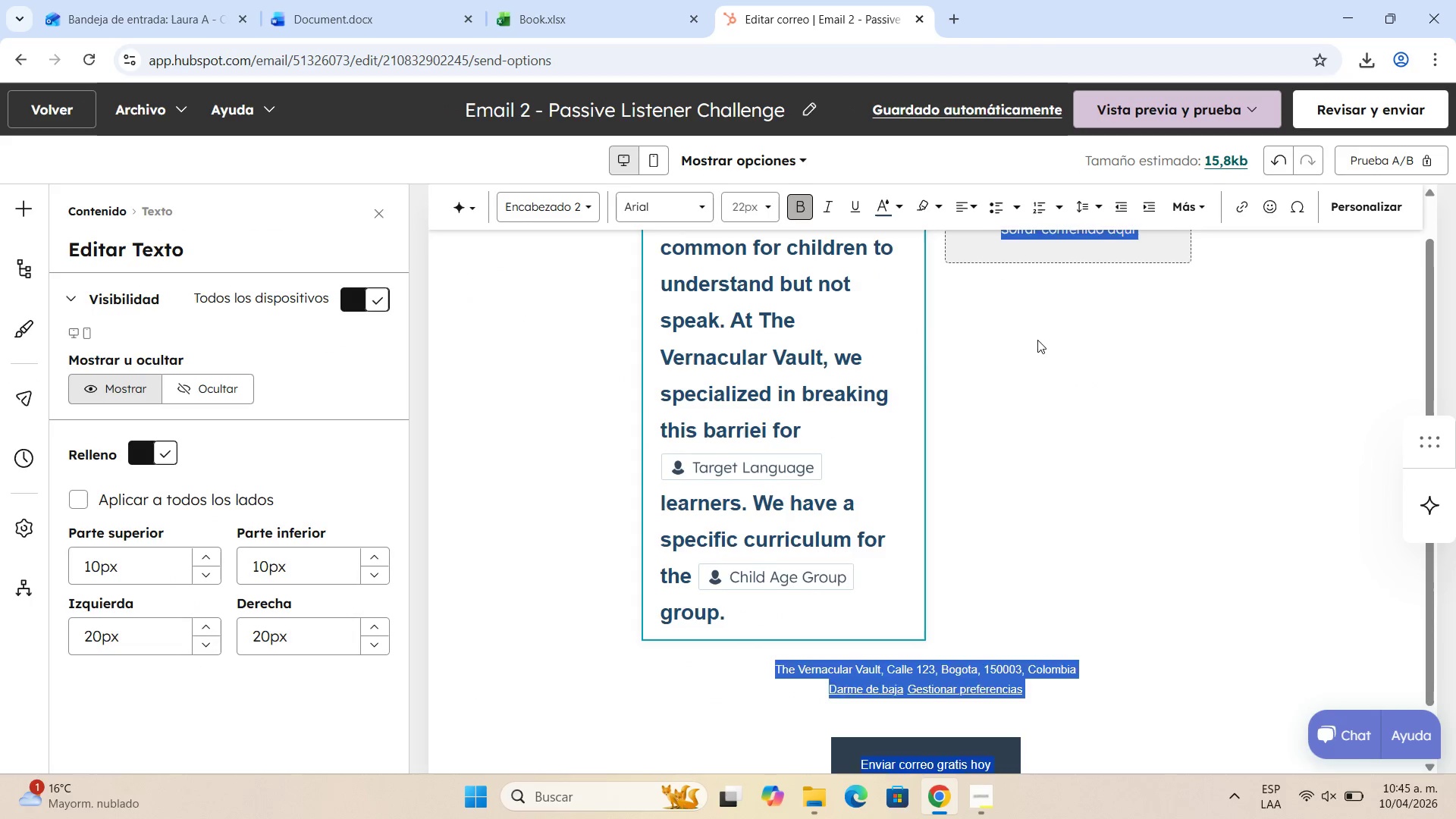 
left_click([1037, 340])
 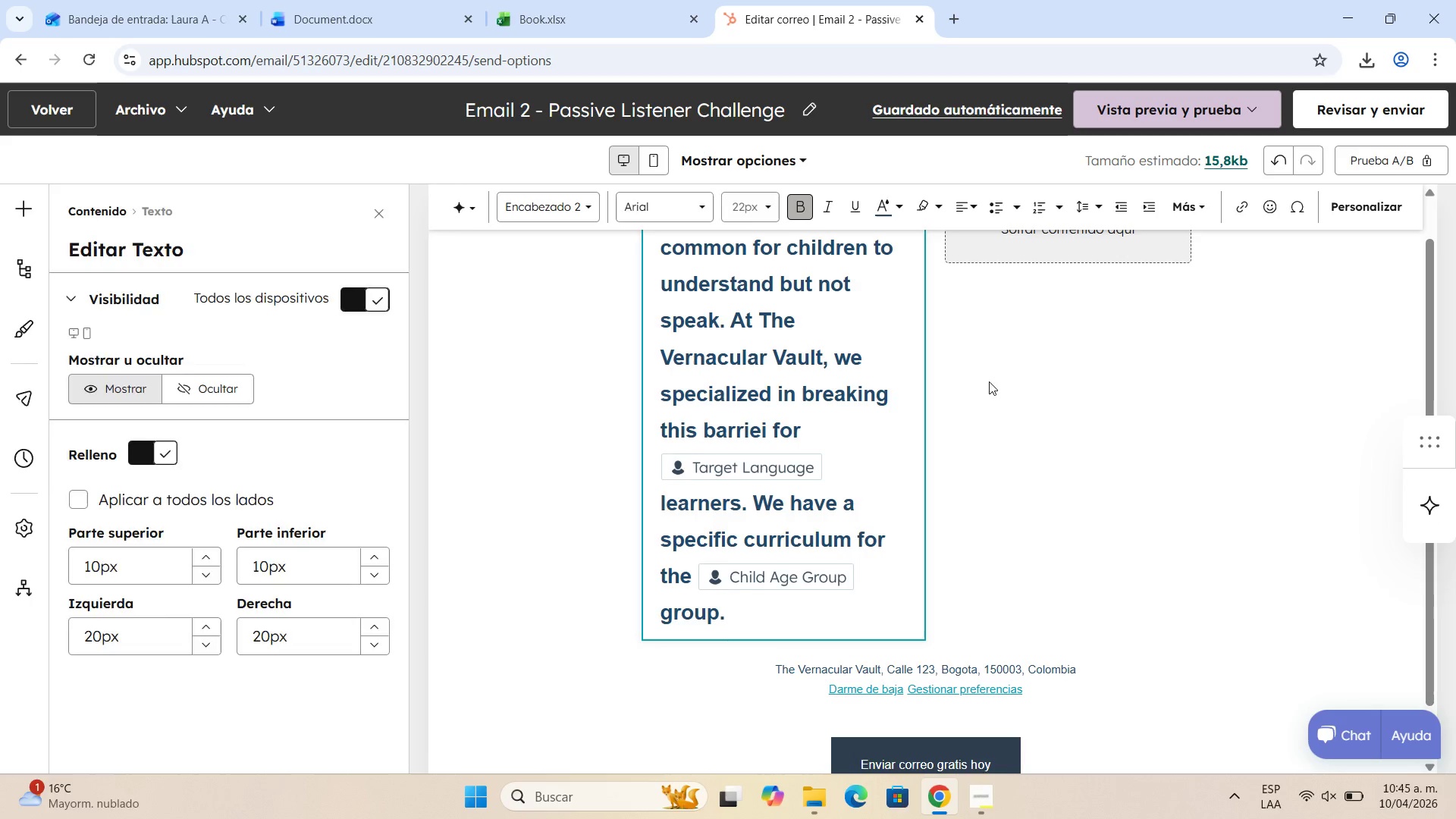 
scroll: coordinate [989, 381], scroll_direction: up, amount: 4.0
 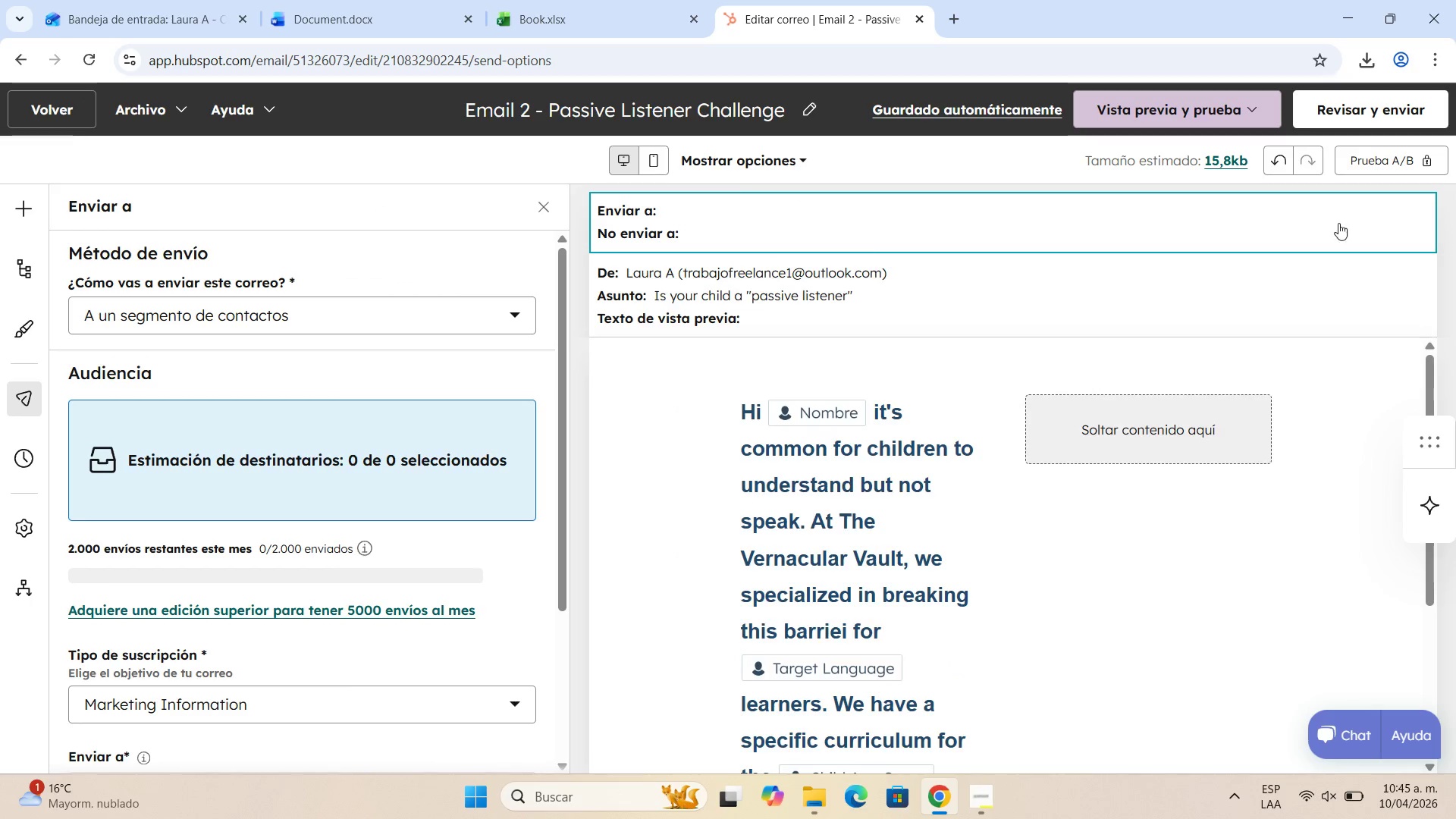 
left_click([1360, 103])
 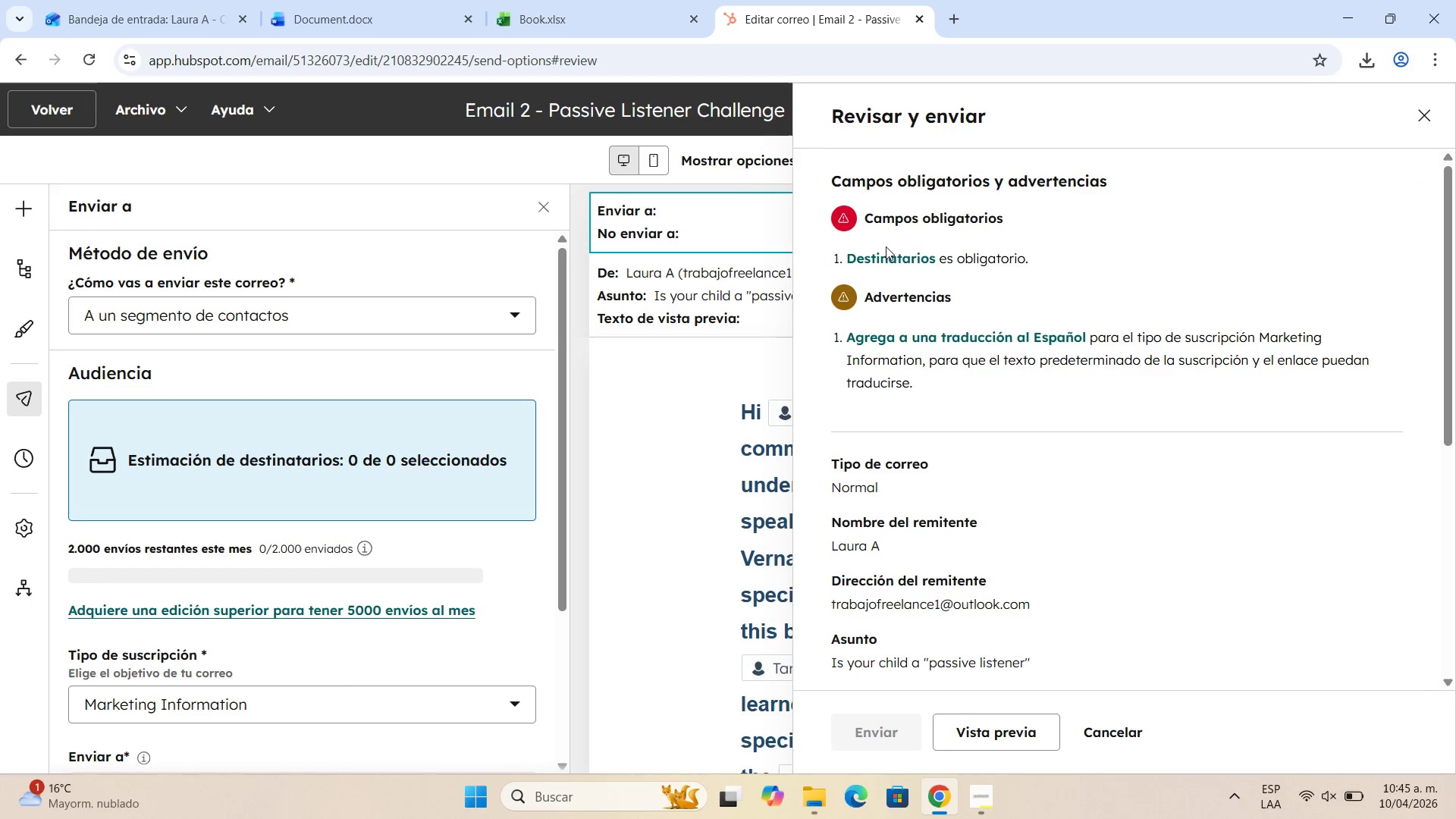 
left_click([891, 258])
 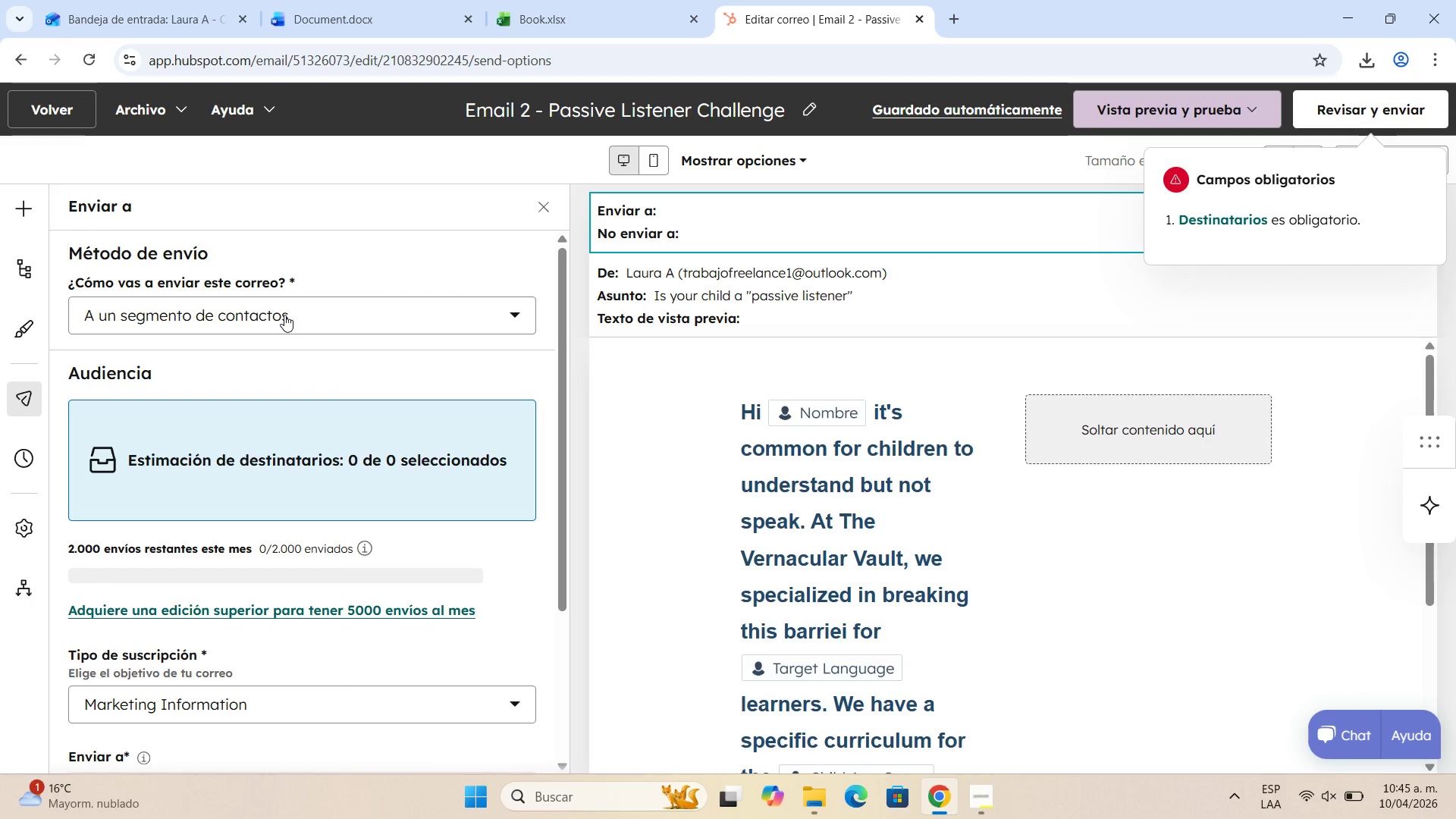 
scroll: coordinate [306, 532], scroll_direction: down, amount: 4.0
 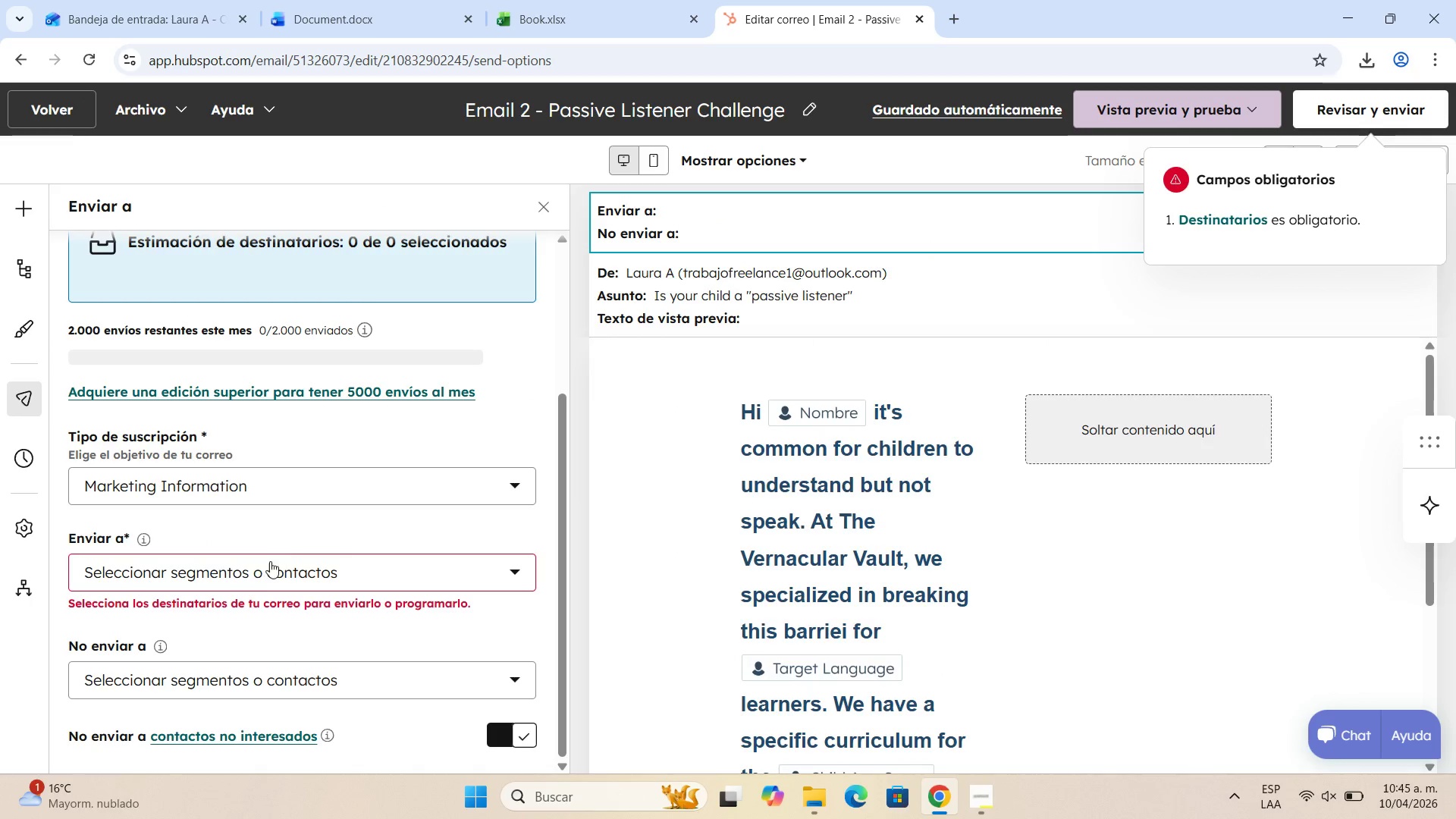 
left_click([268, 573])
 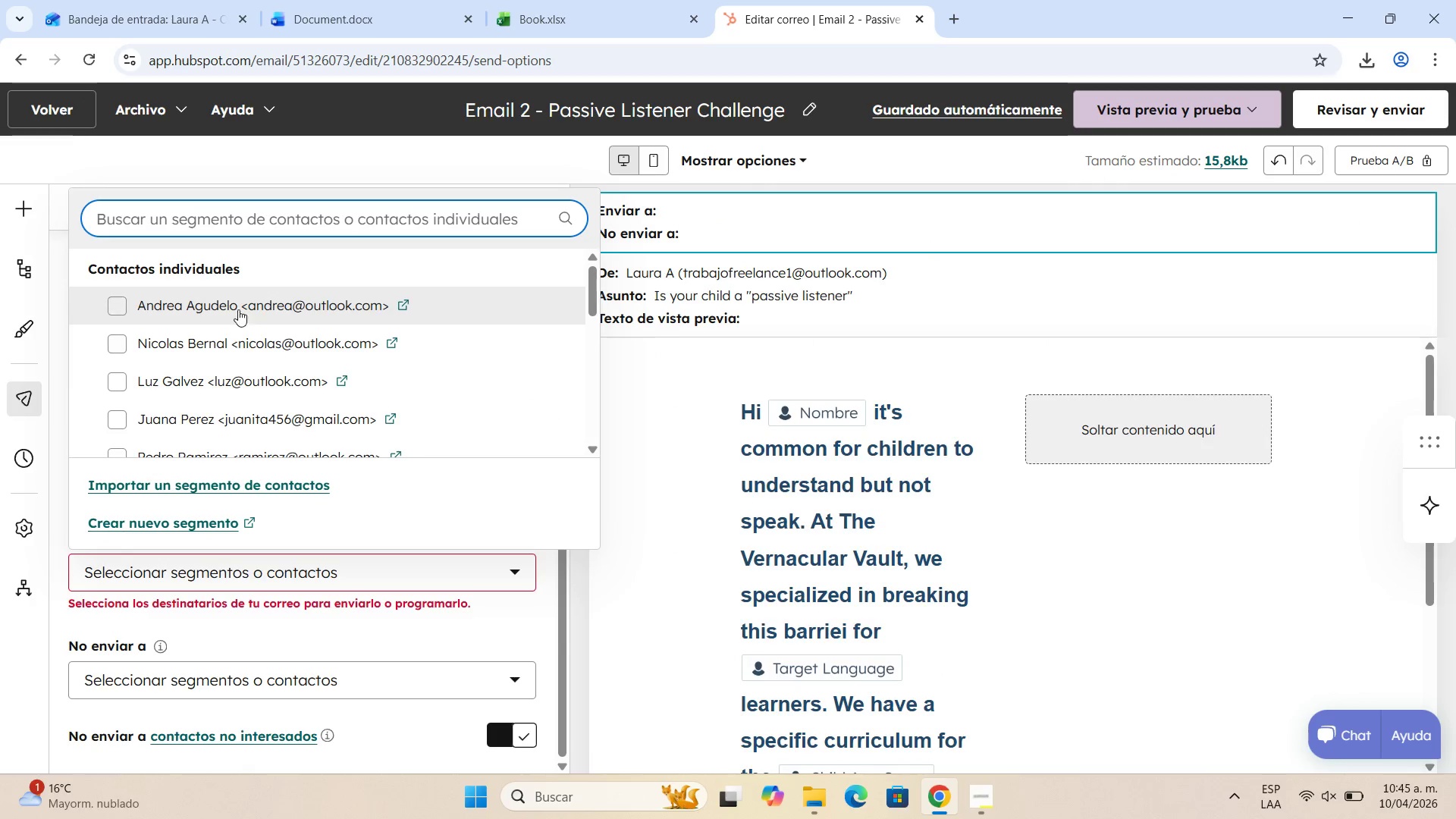 
left_click([238, 309])
 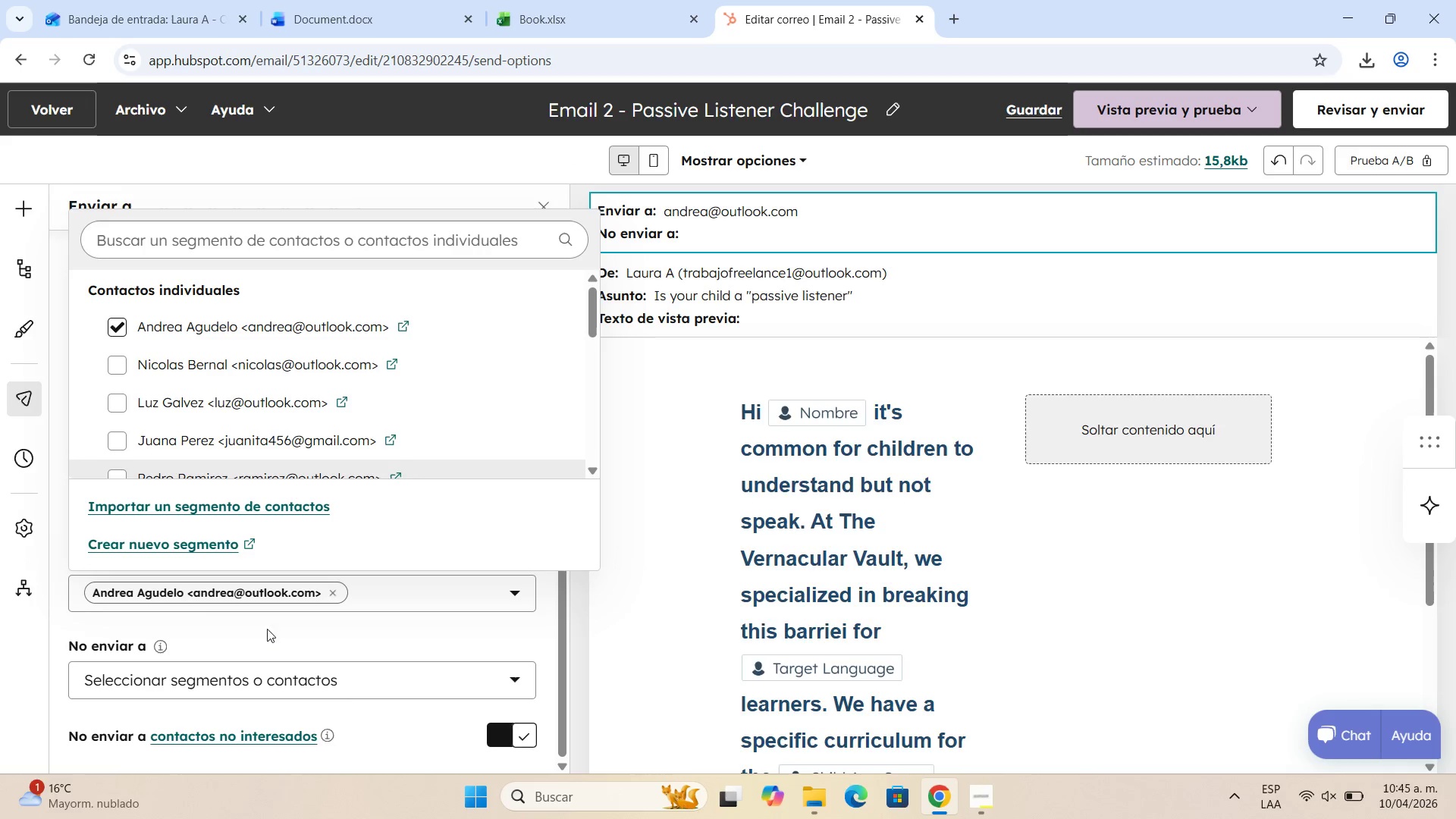 
scroll: coordinate [291, 642], scroll_direction: down, amount: 5.0
 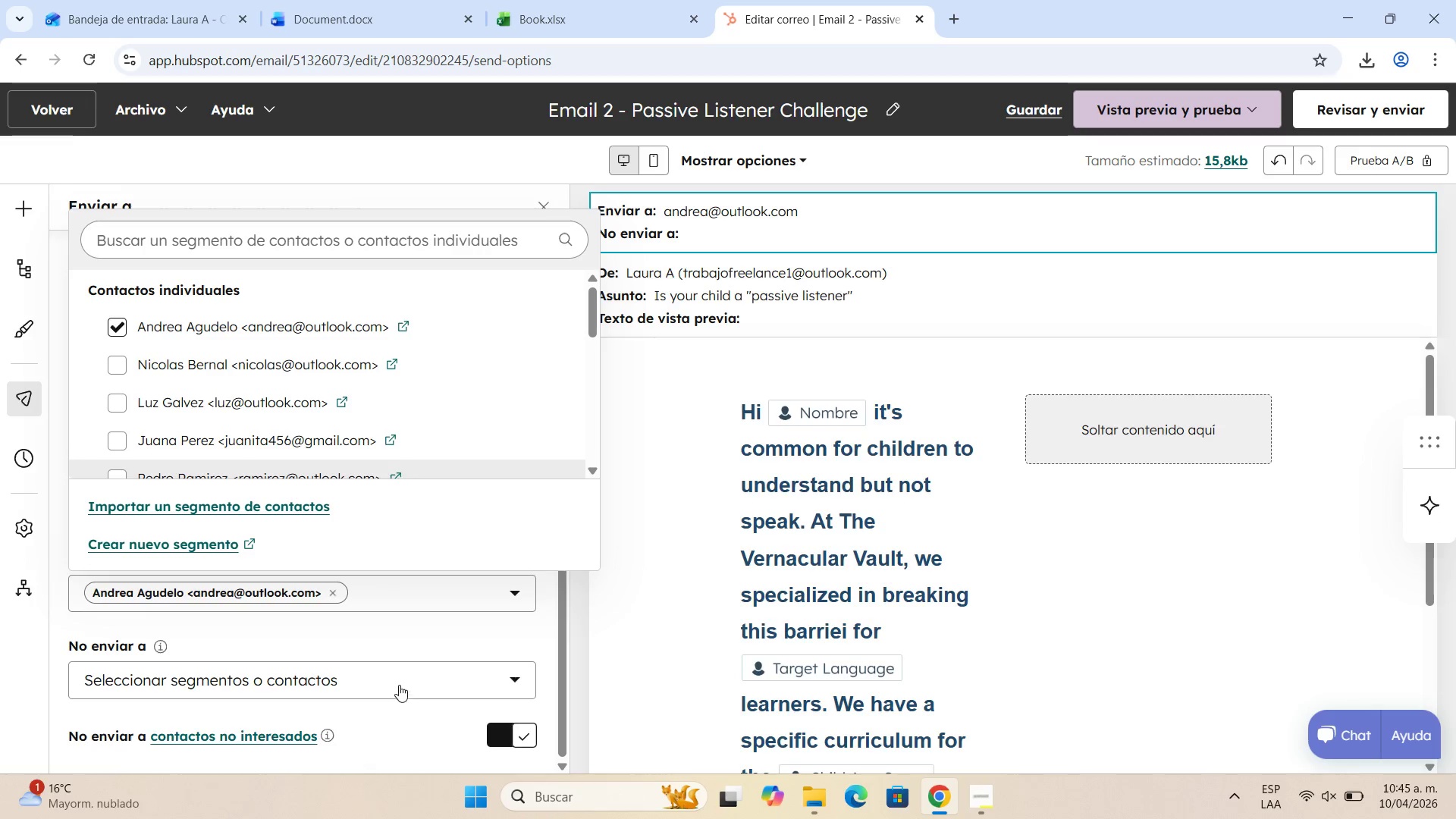 
left_click([406, 676])
 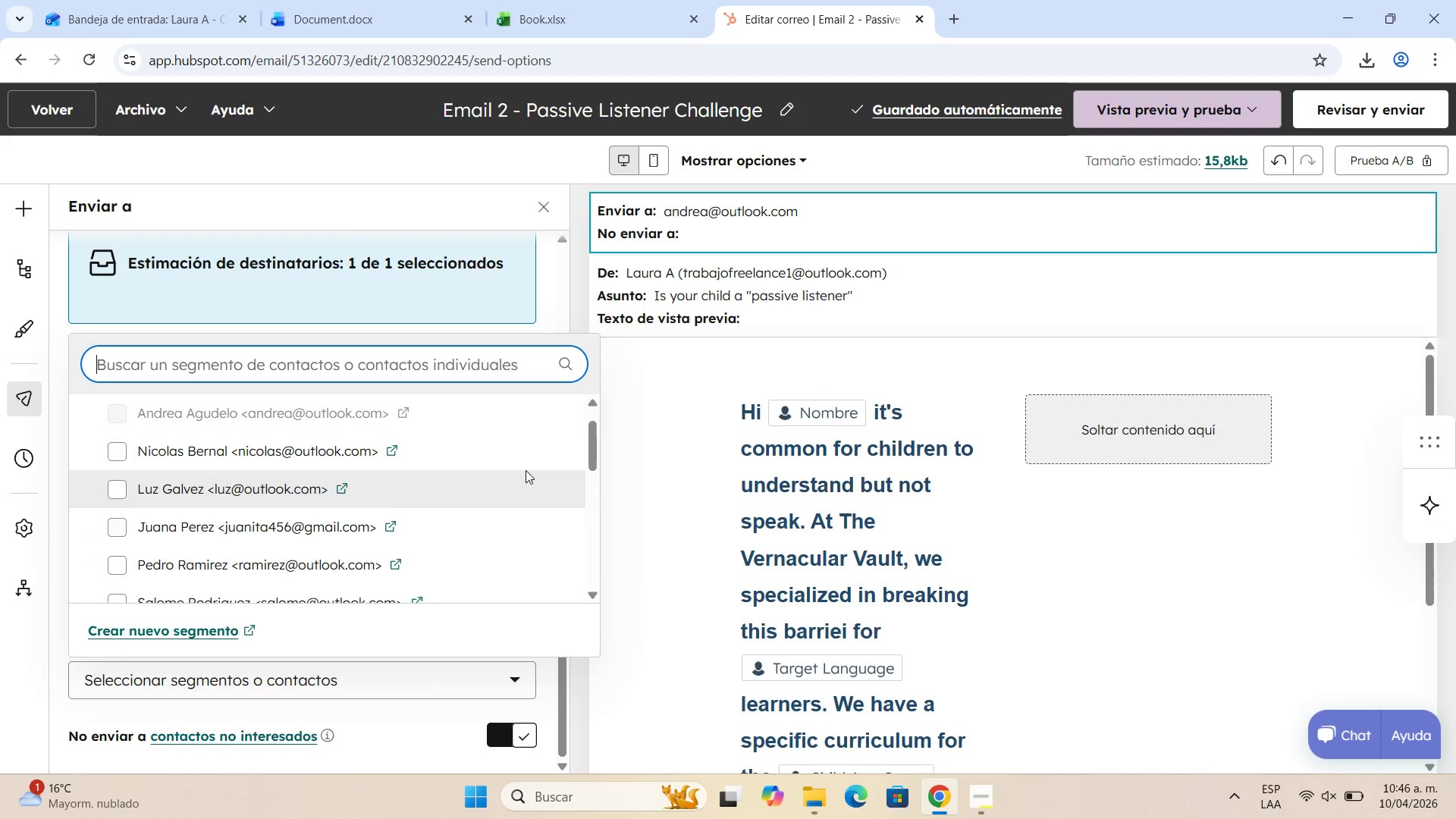 
left_click([543, 302])
 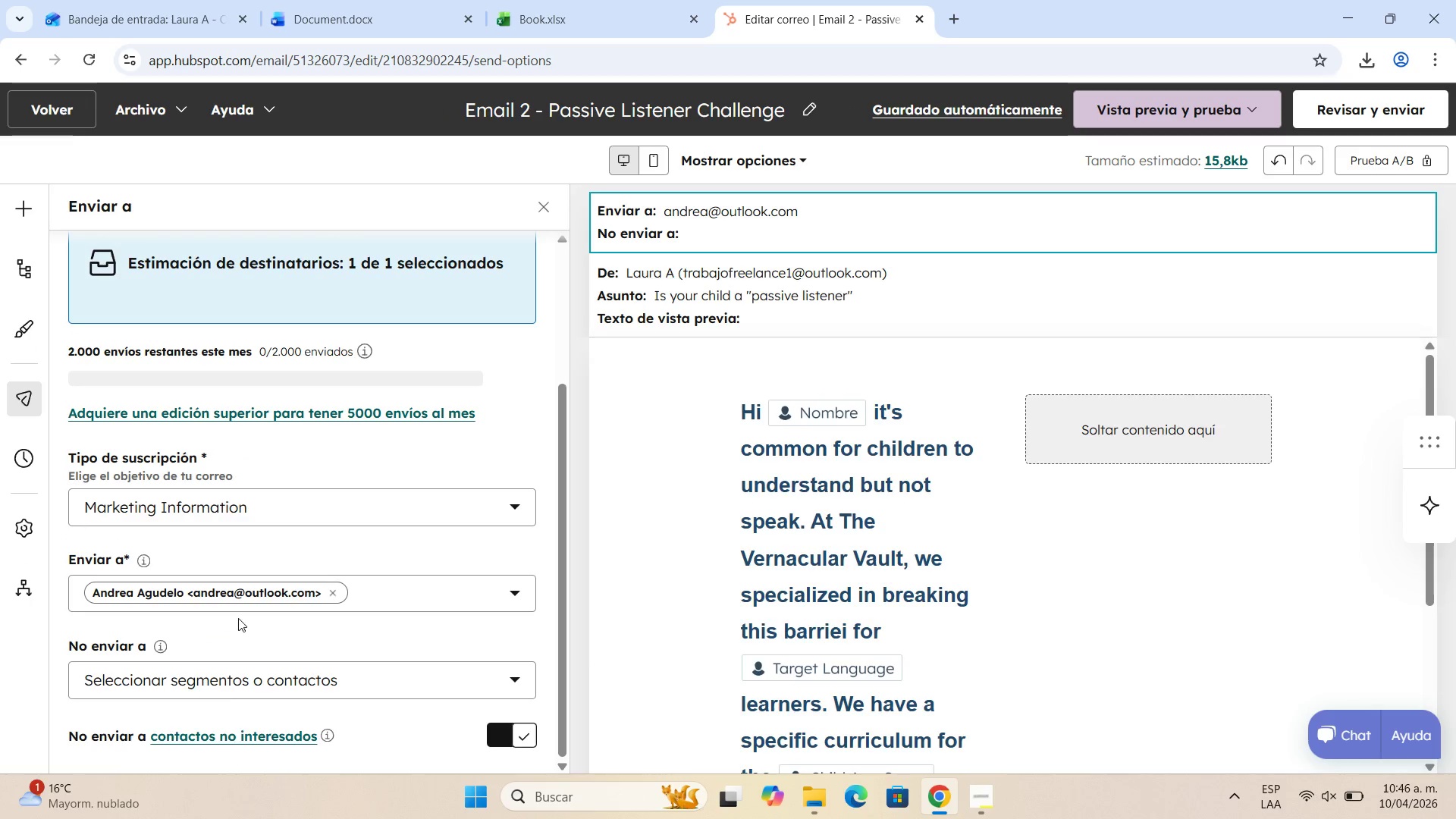 
scroll: coordinate [243, 598], scroll_direction: down, amount: 4.0
 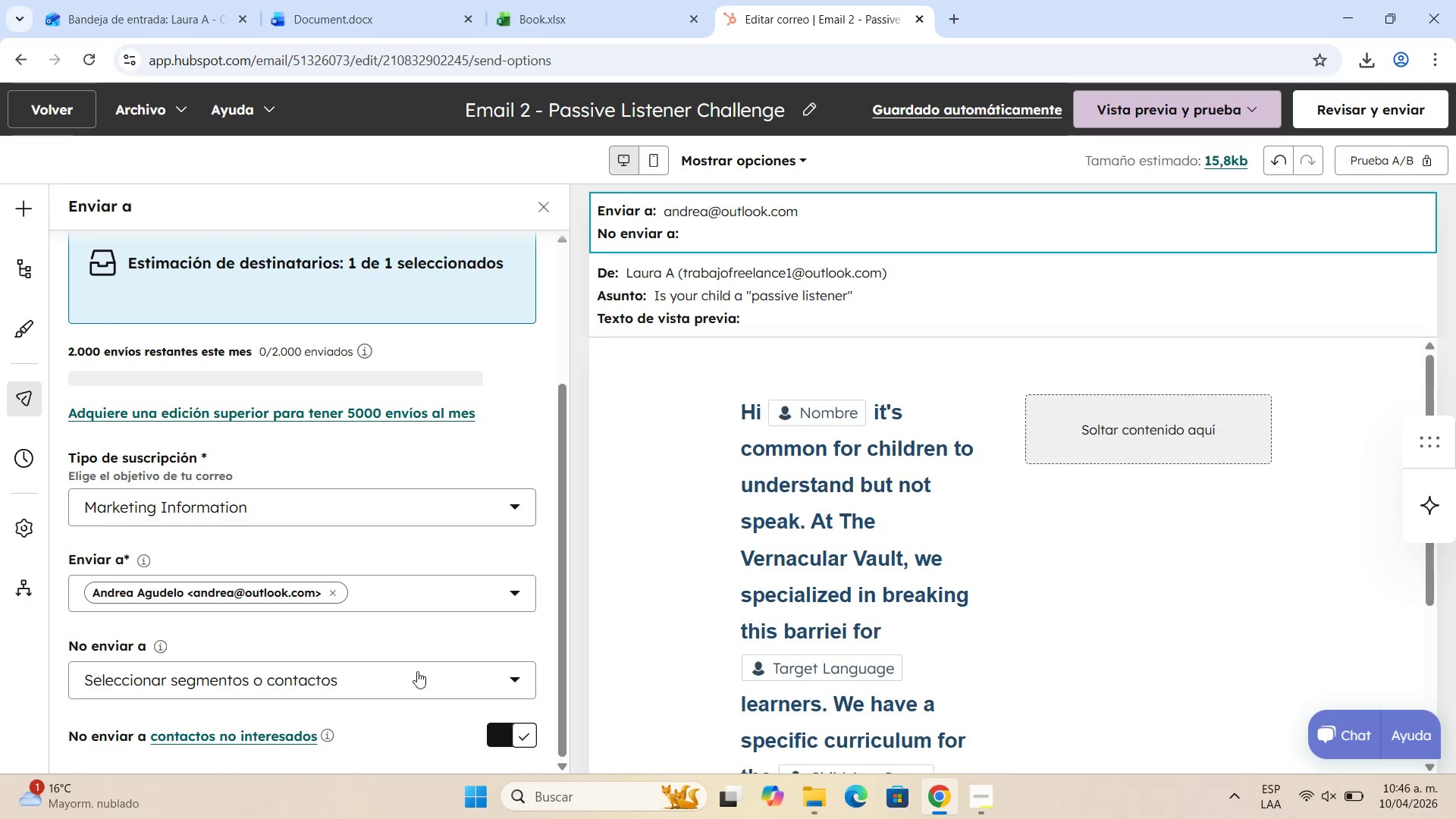 
left_click([417, 671])
 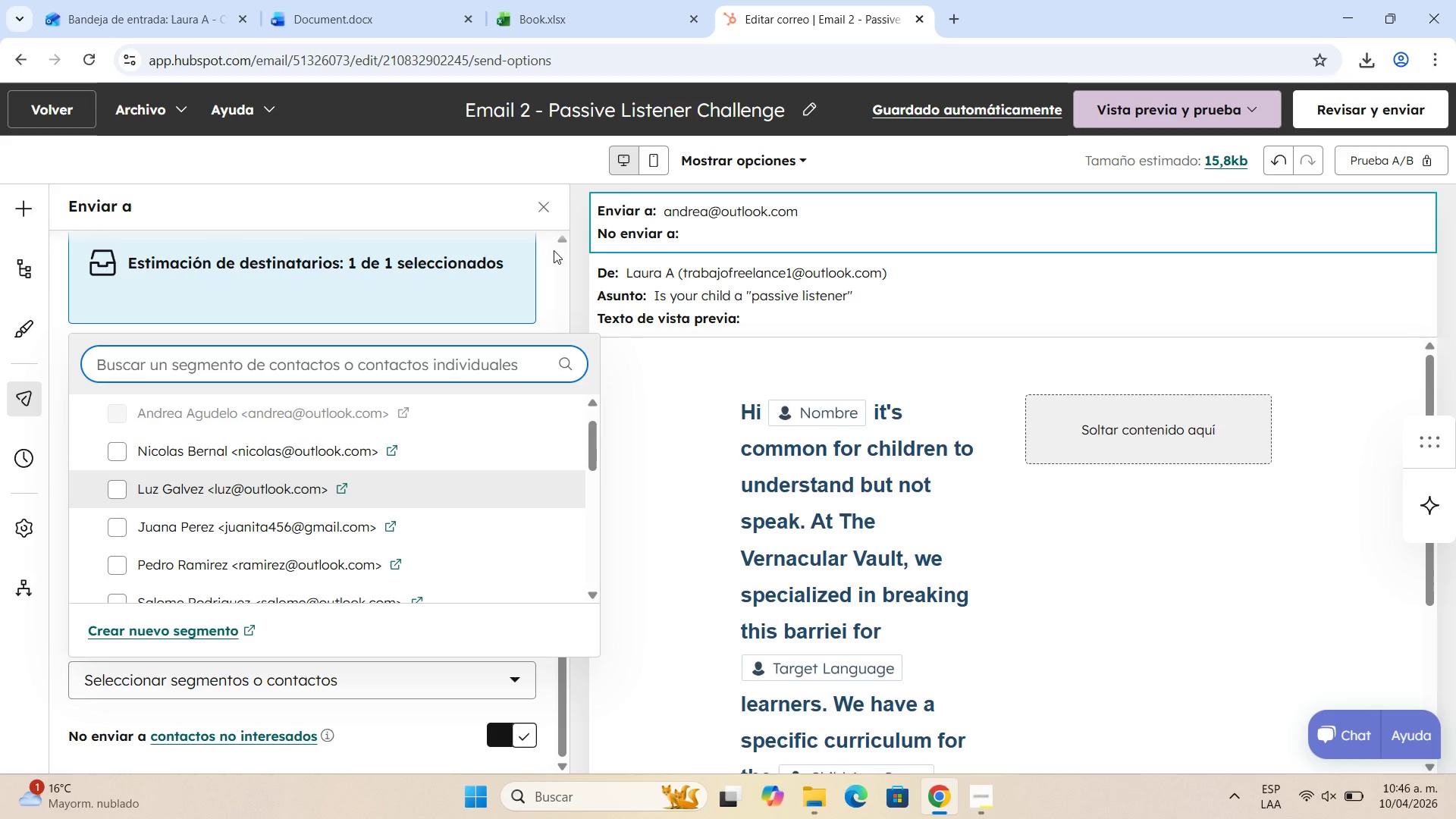 
left_click([548, 263])
 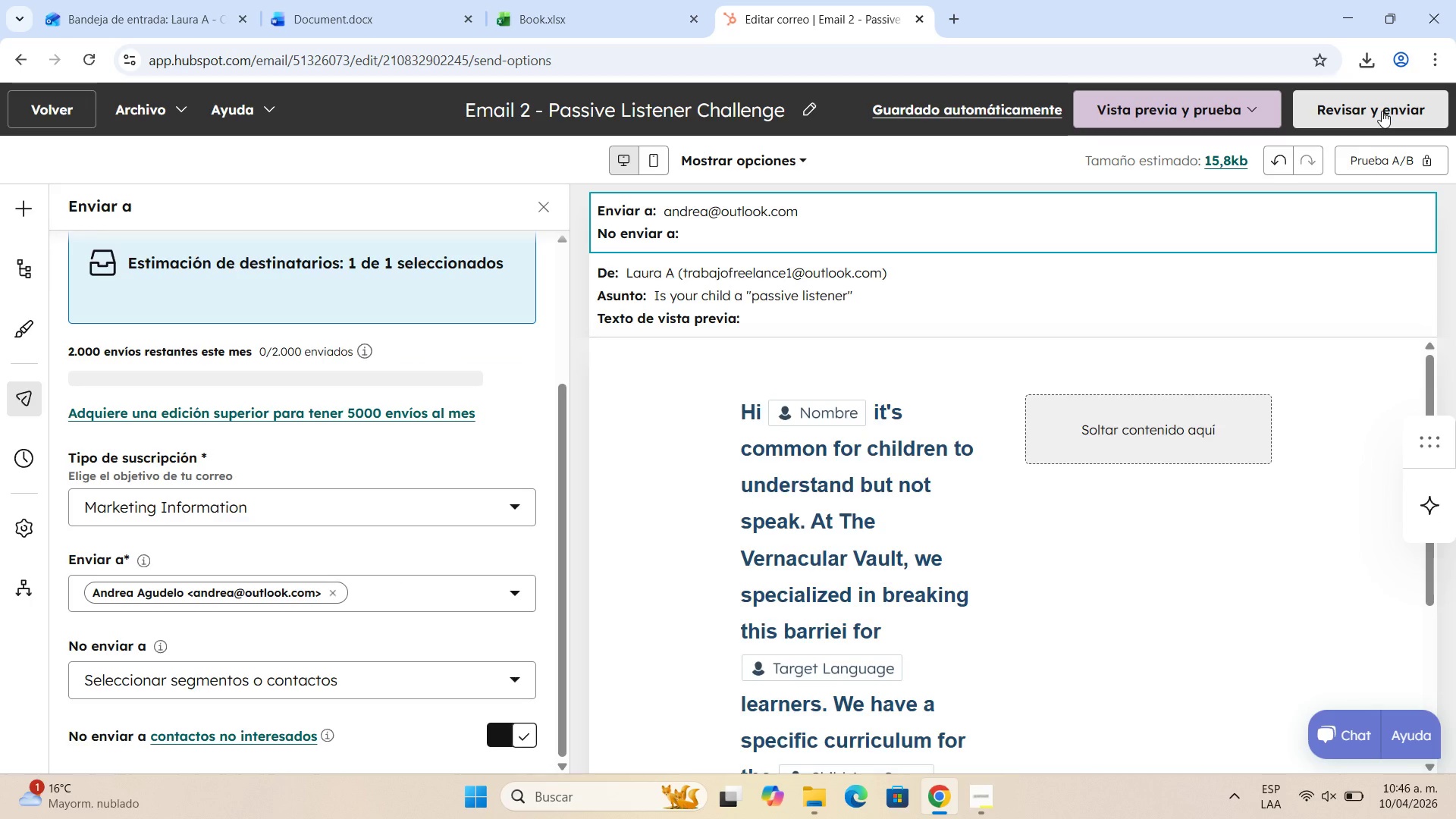 
left_click([1382, 111])
 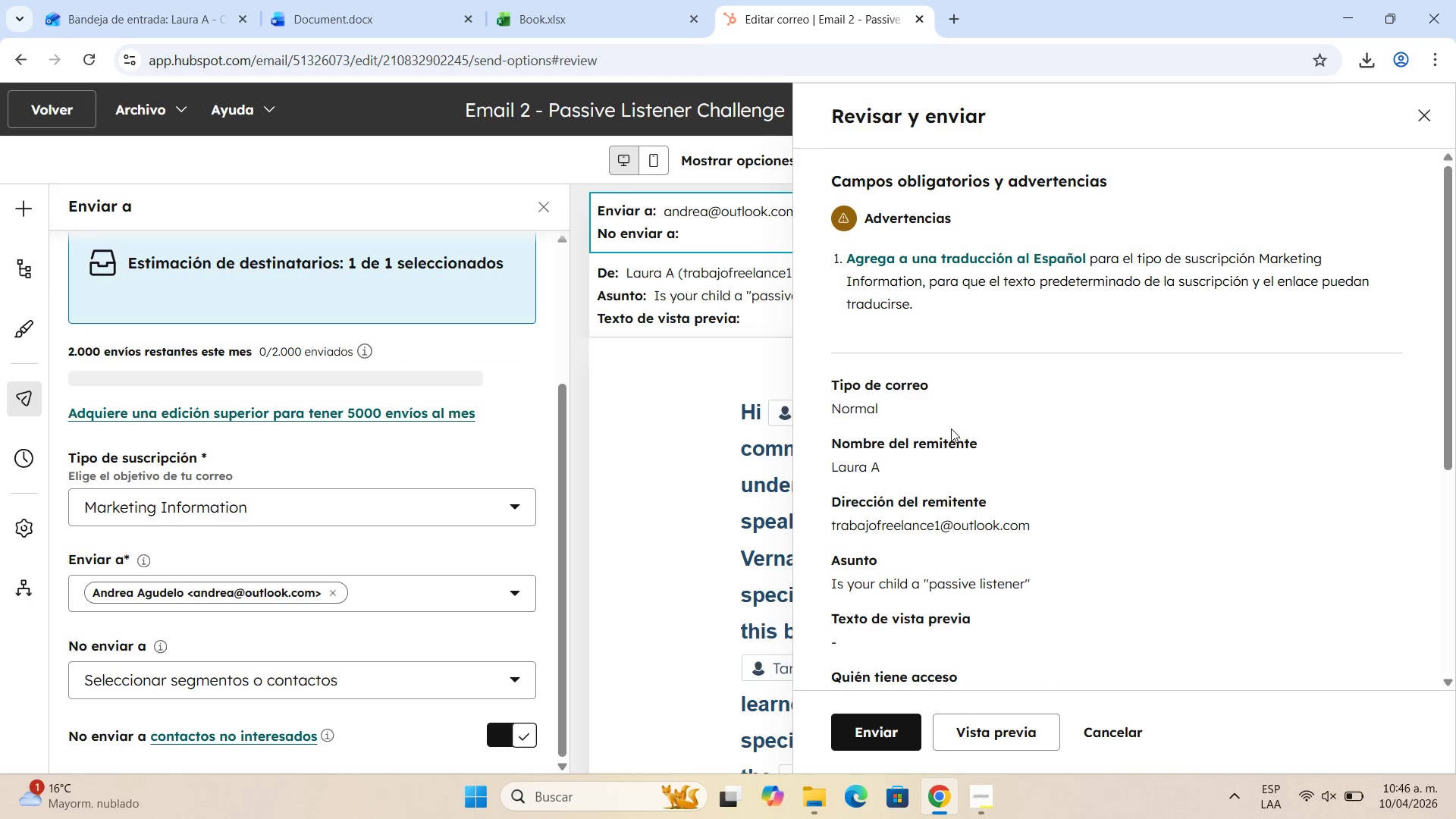 
scroll: coordinate [509, 475], scroll_direction: down, amount: 12.0
 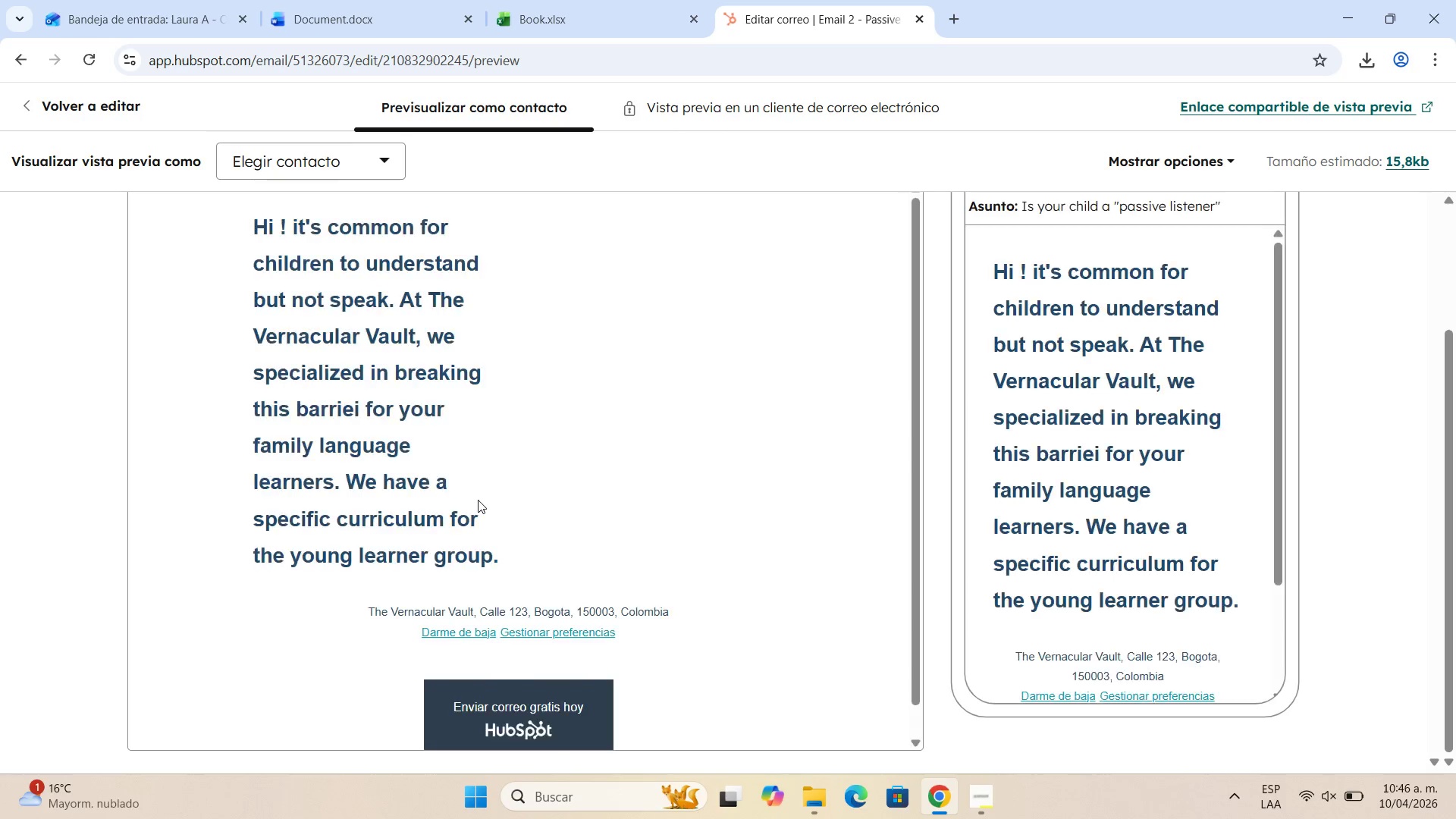 
left_click_drag(start_coordinate=[512, 559], to_coordinate=[245, 394])
 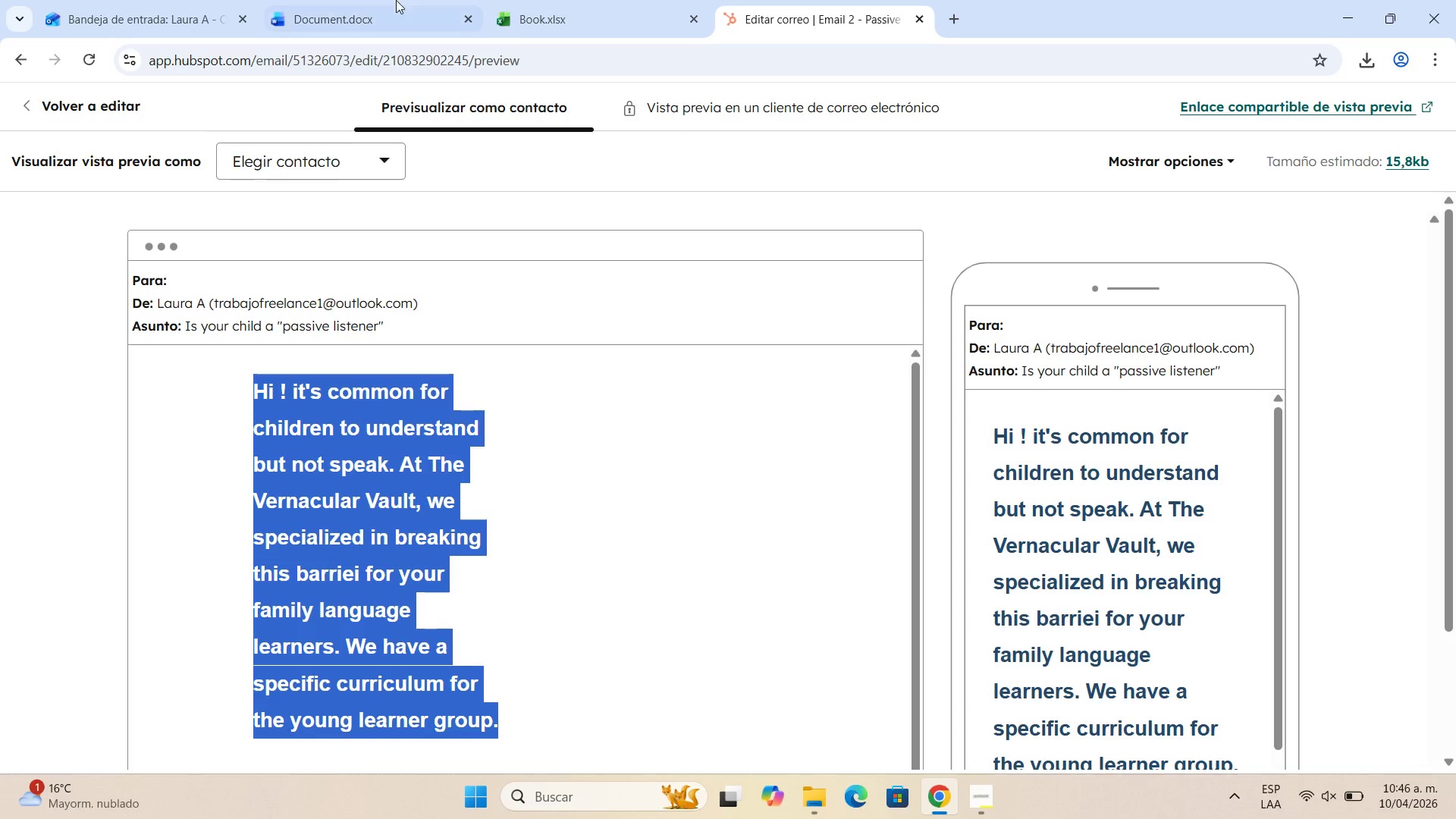 
scroll: coordinate [340, 386], scroll_direction: up, amount: 4.0
 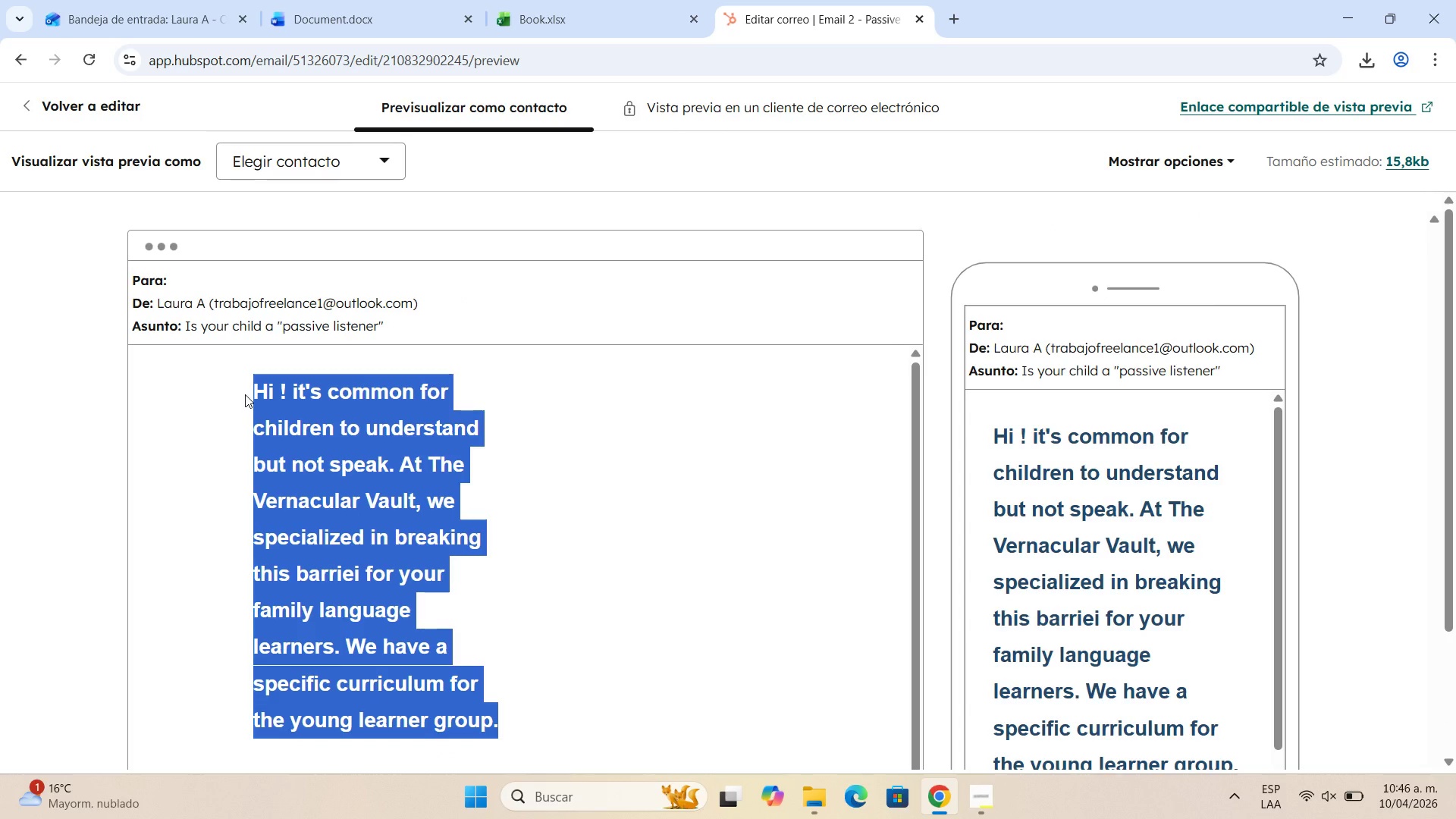 
key(Control+C)
 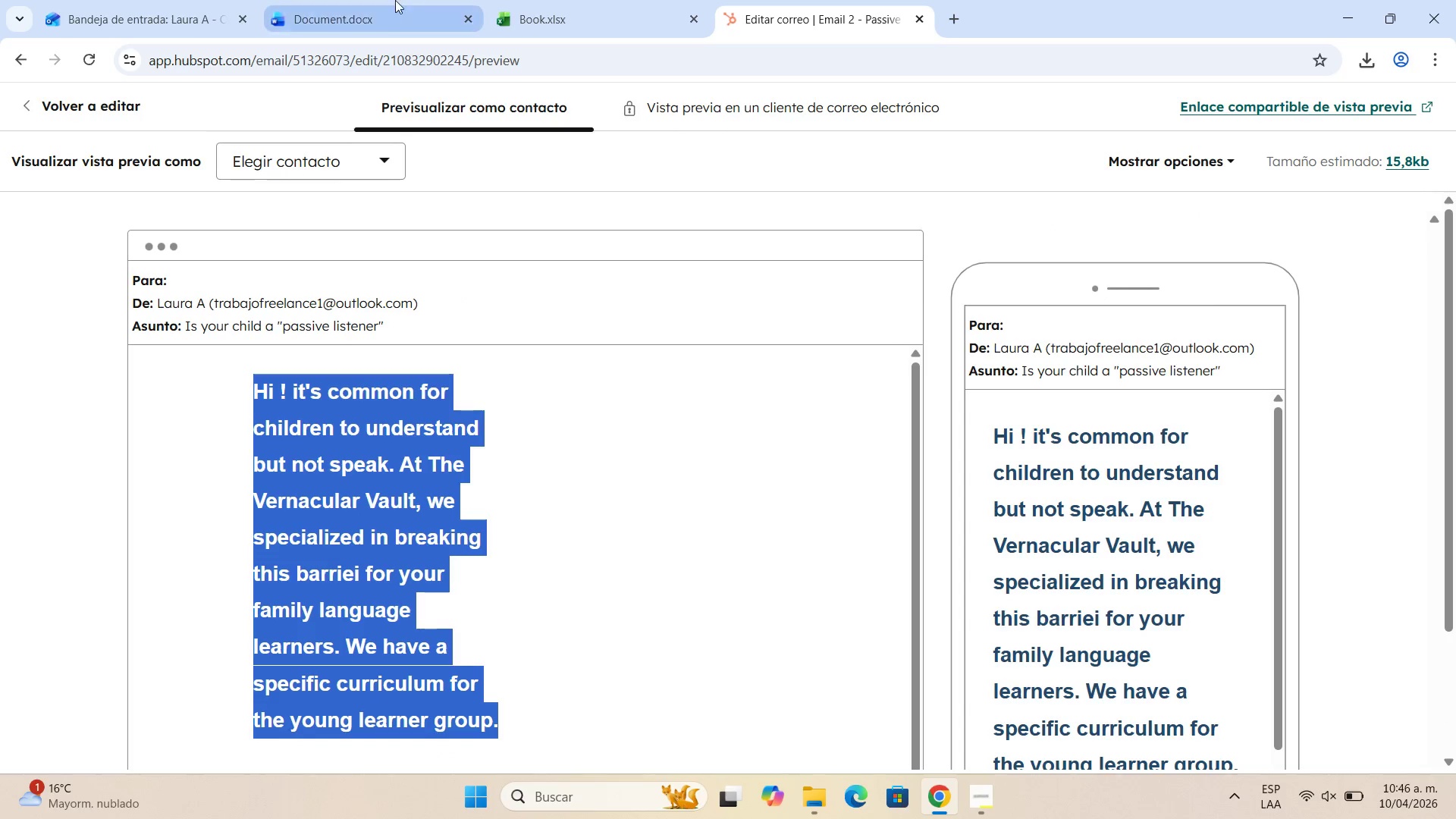 
left_click([395, 0])
 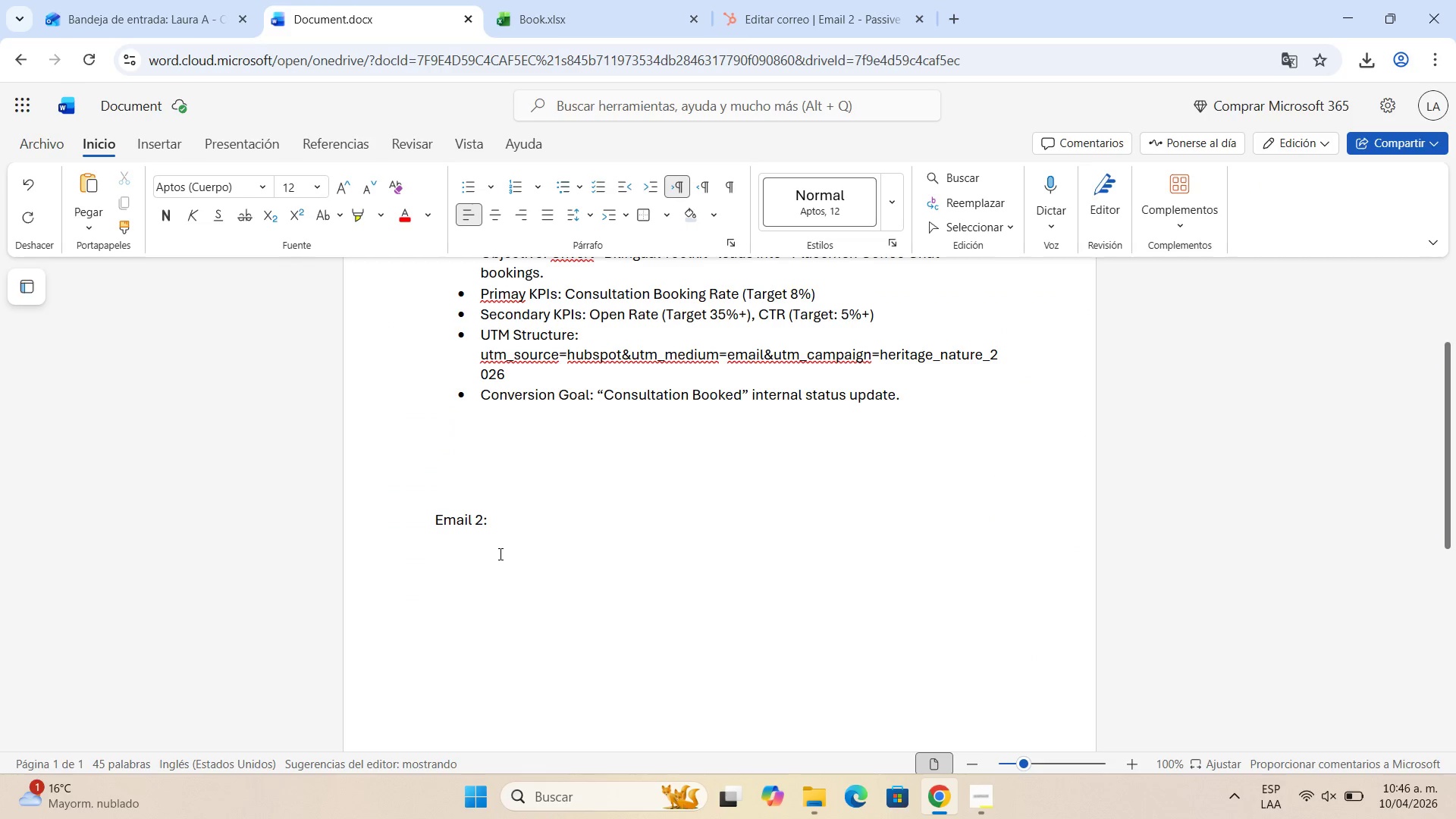 
key(Control+ControlLeft)
 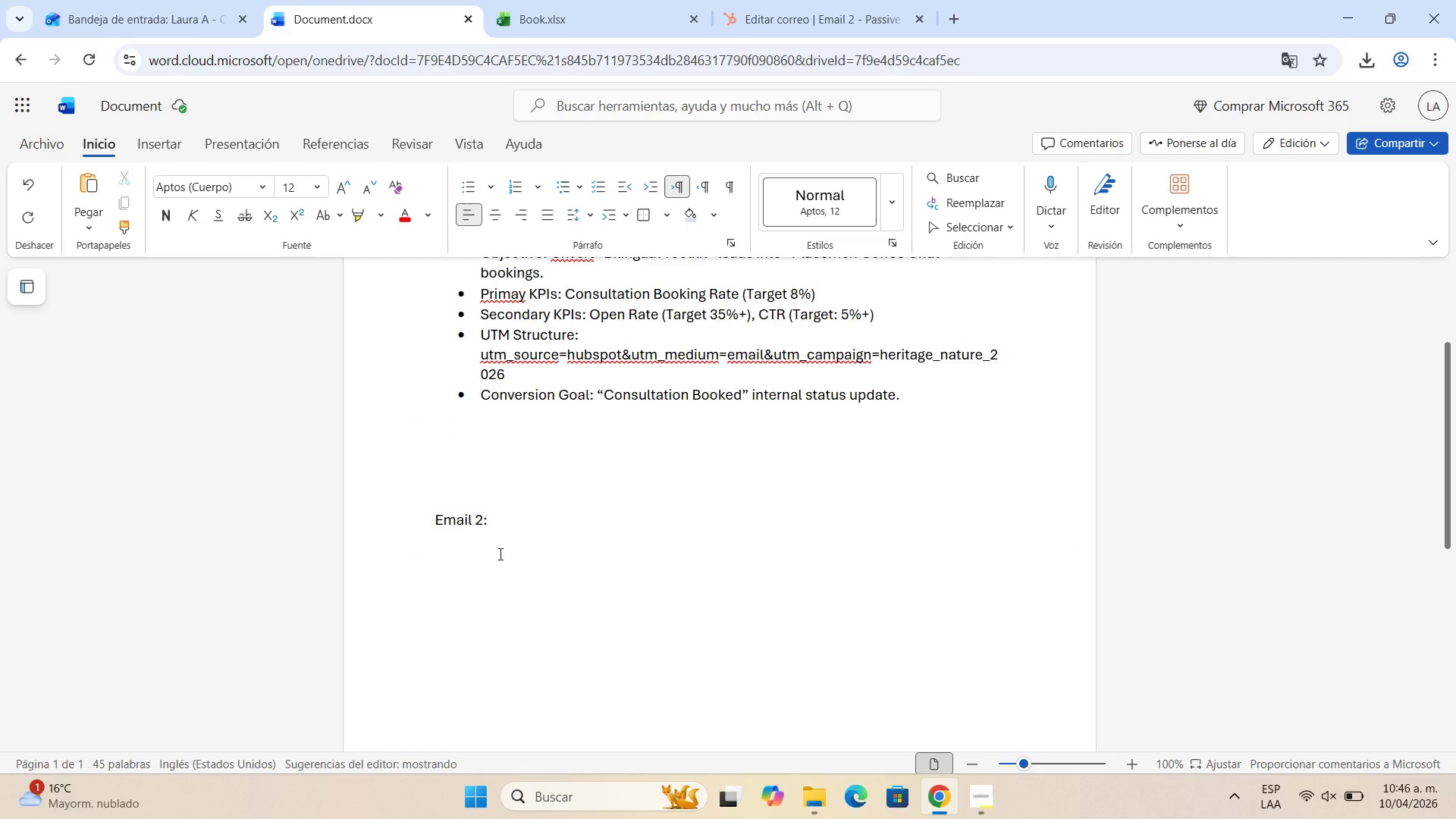 
key(Control+V)
 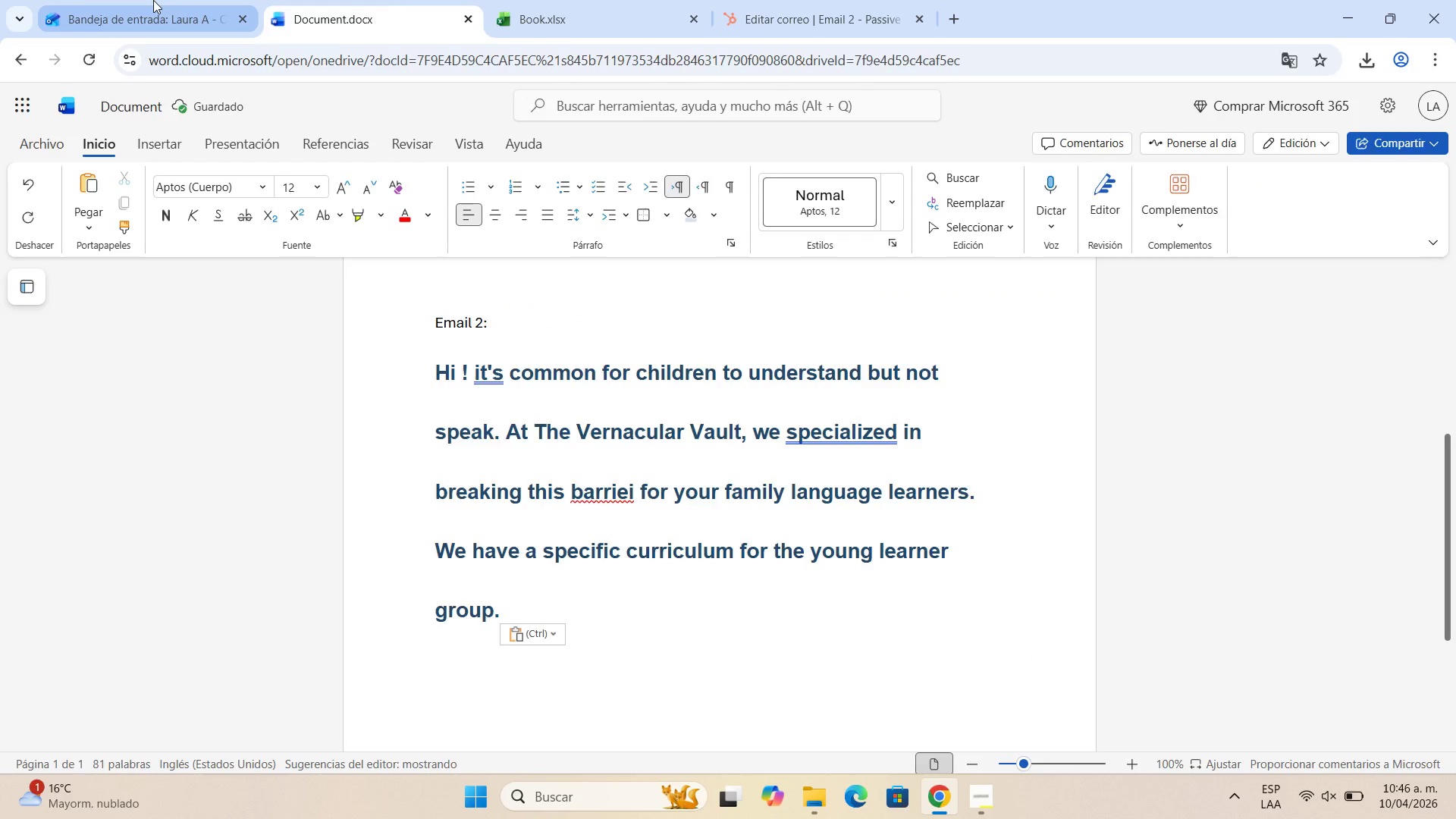 
double_click([764, 0])
 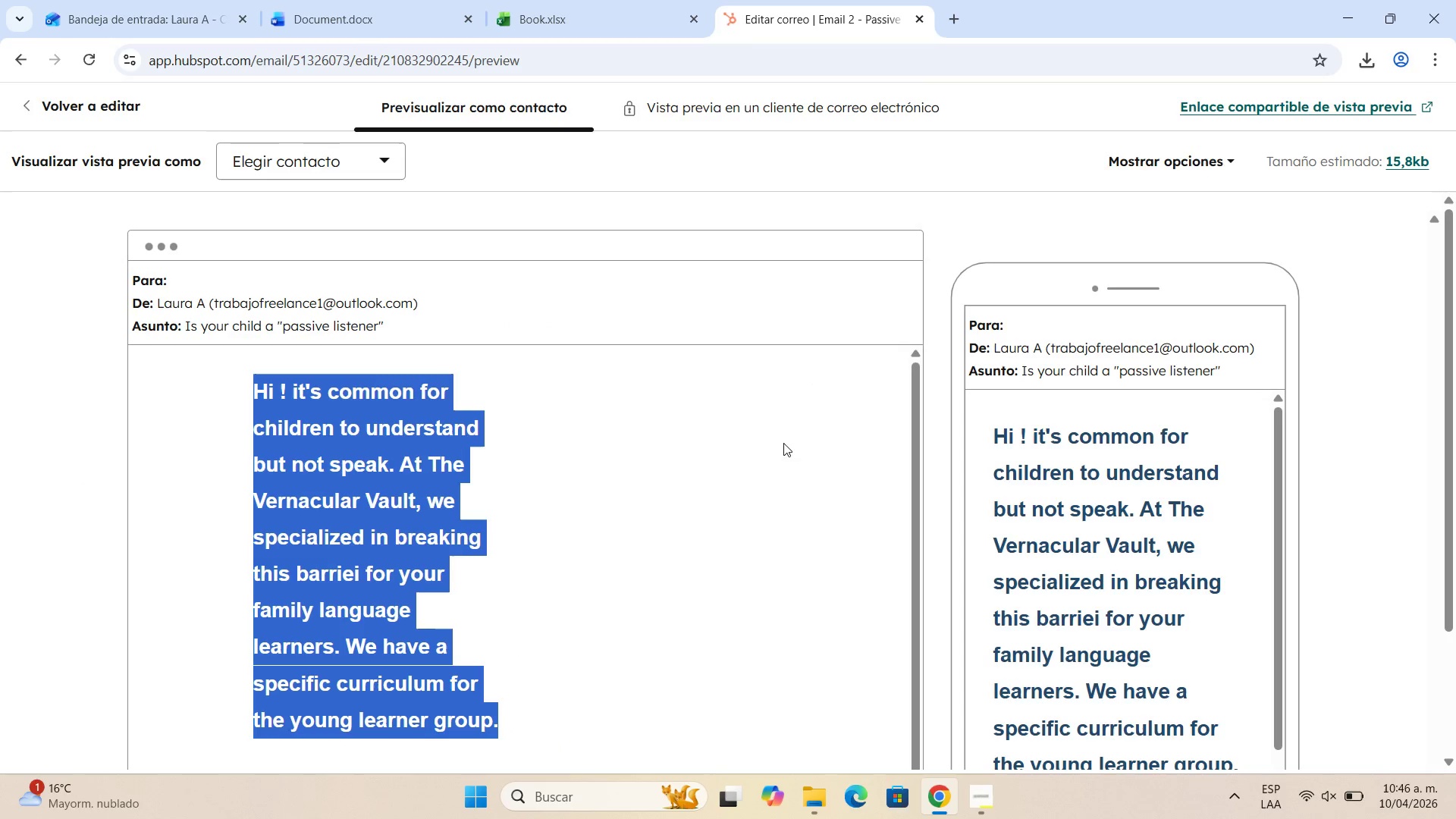 
scroll: coordinate [734, 486], scroll_direction: down, amount: 10.0
 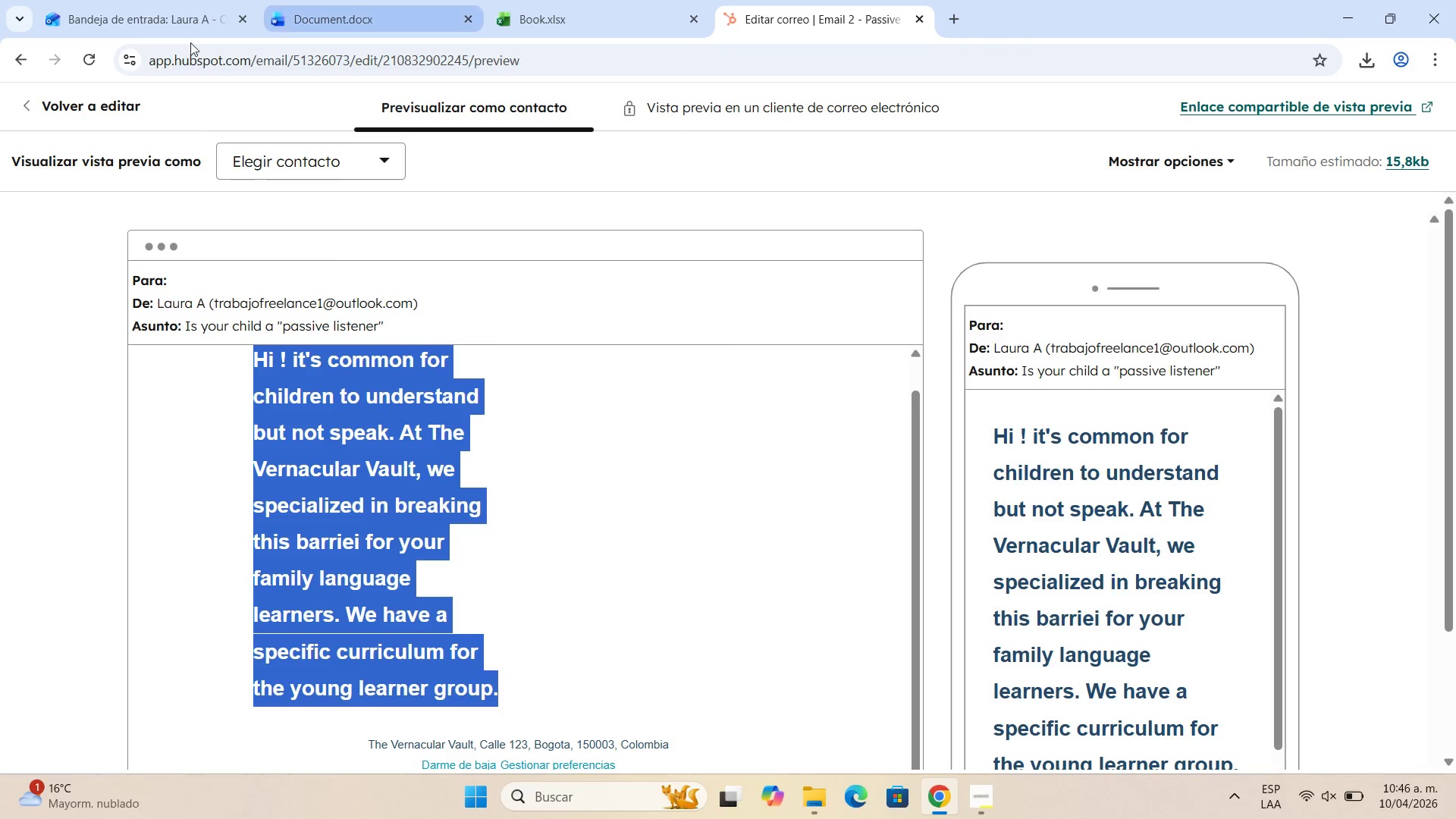 
left_click([27, 67])
 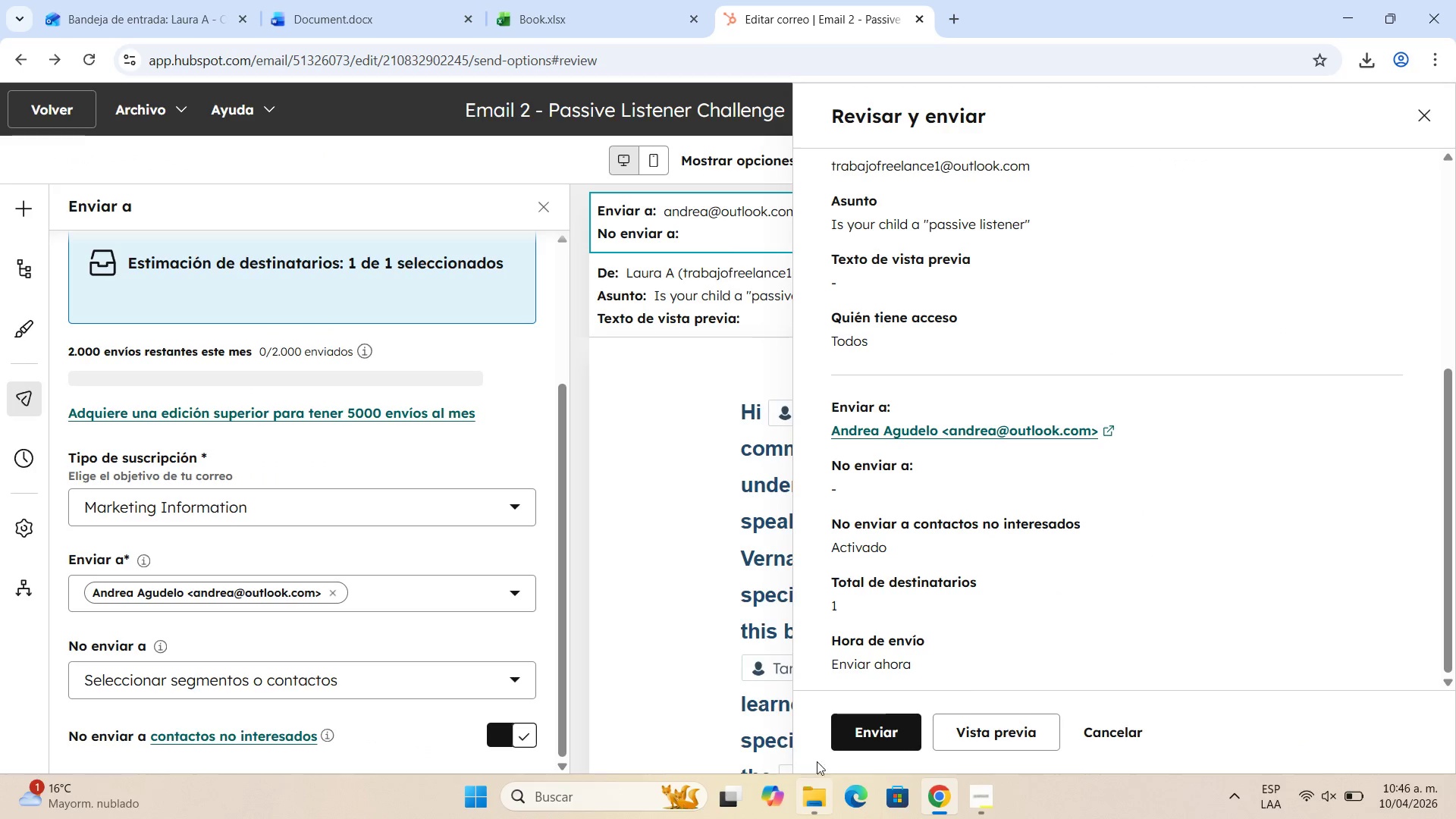 
left_click([850, 728])
 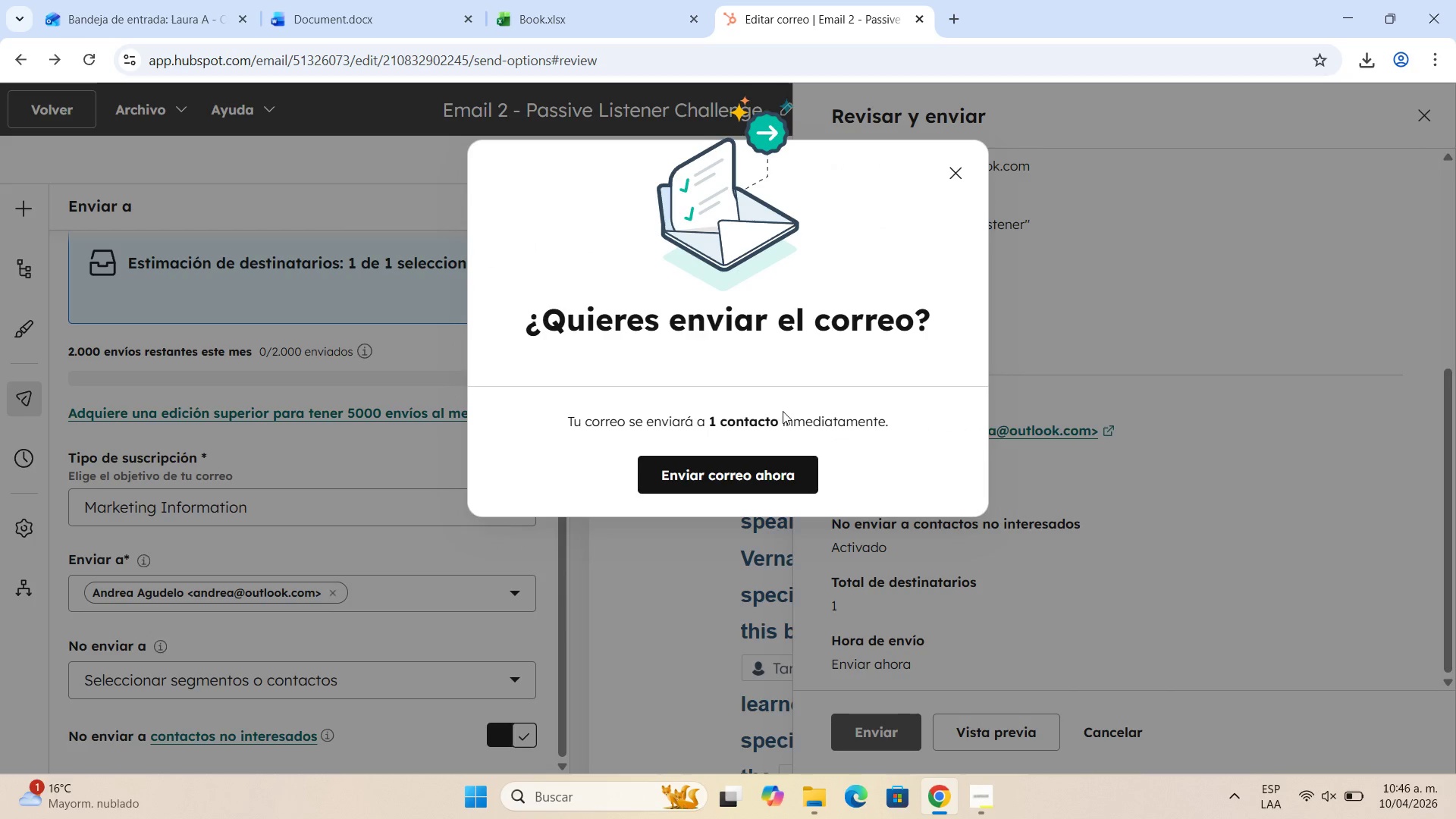 
left_click([795, 477])
 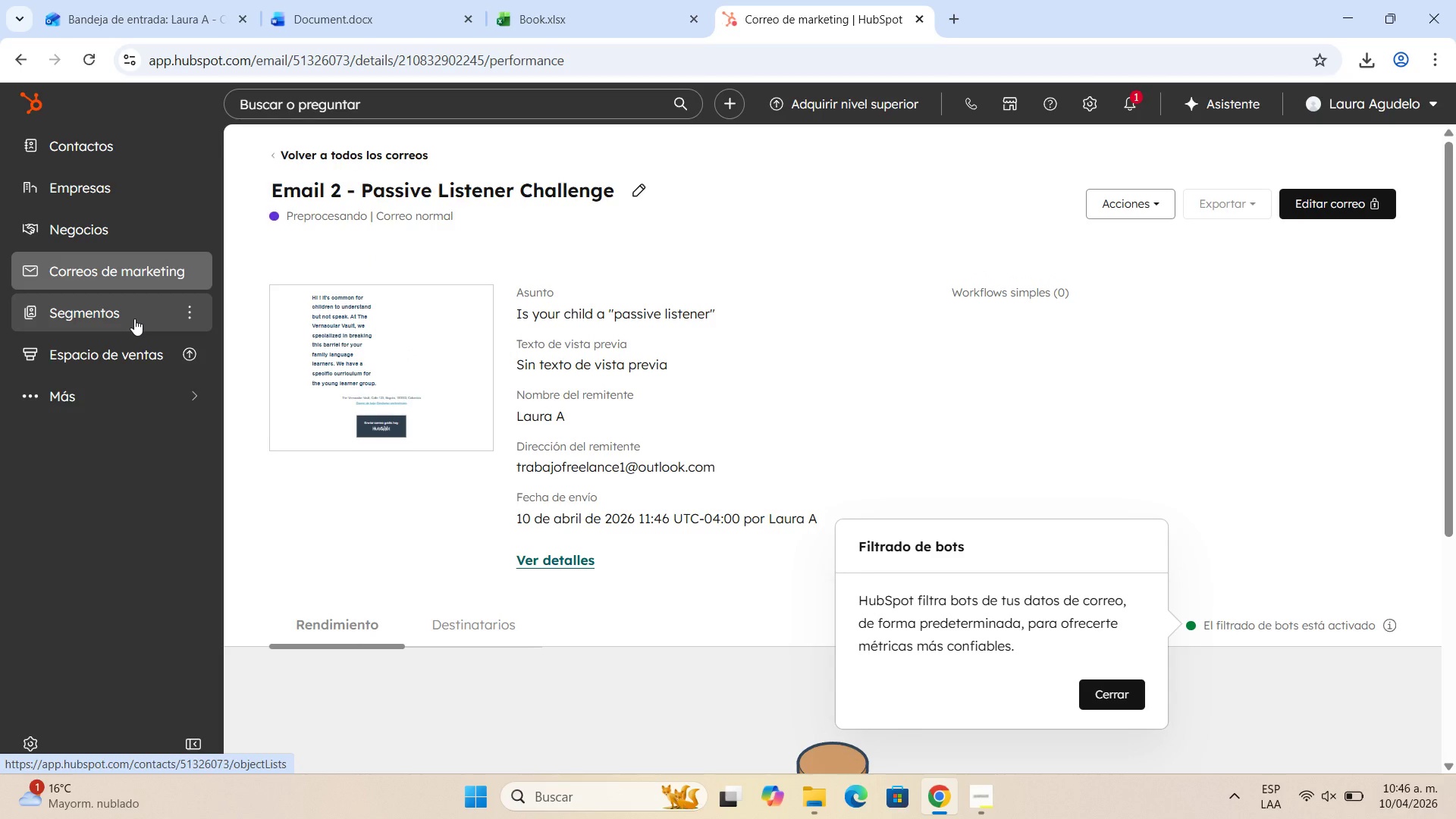 
wait(21.16)
 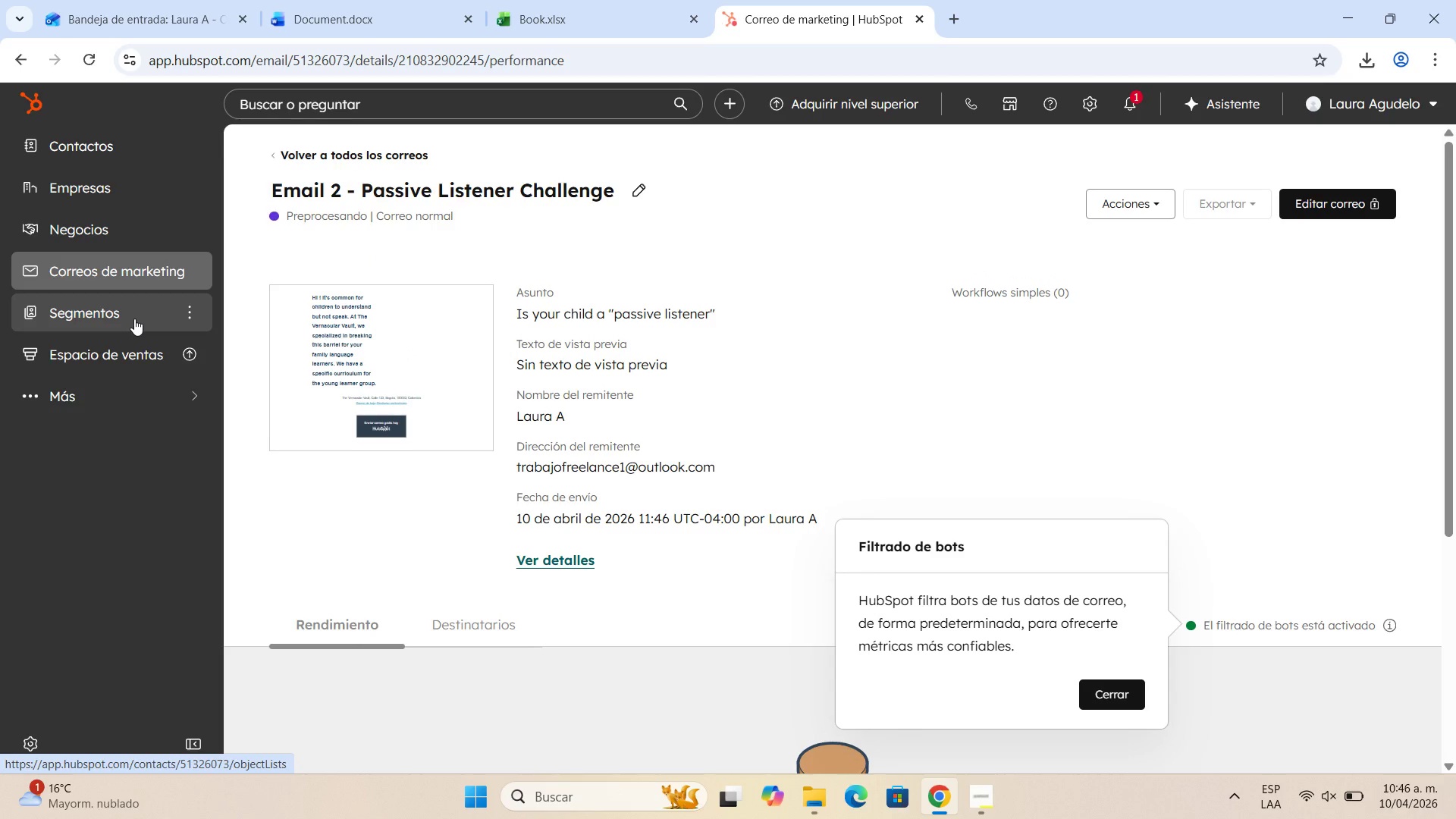 
left_click([1119, 695])
 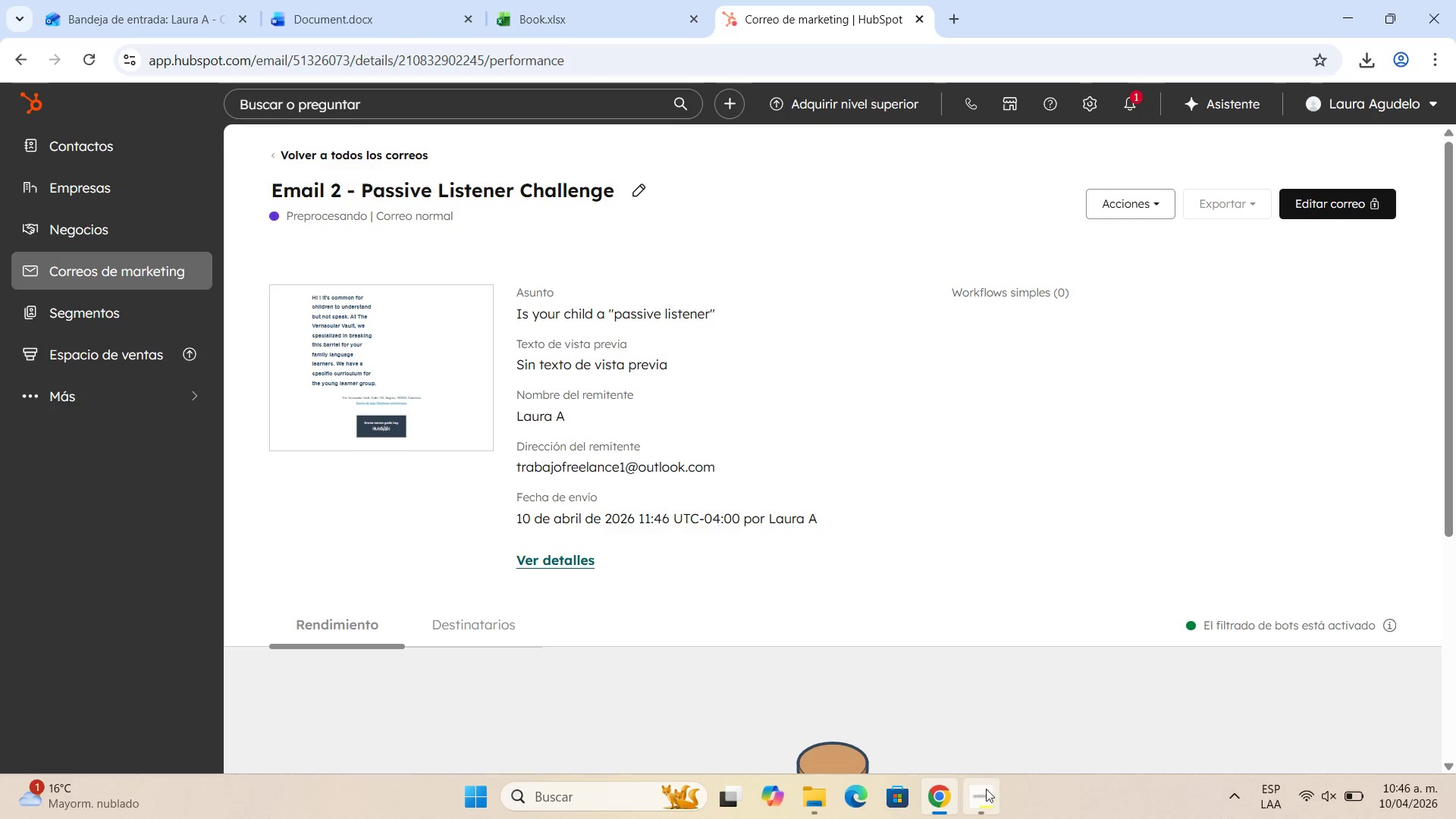 
left_click([987, 796])
 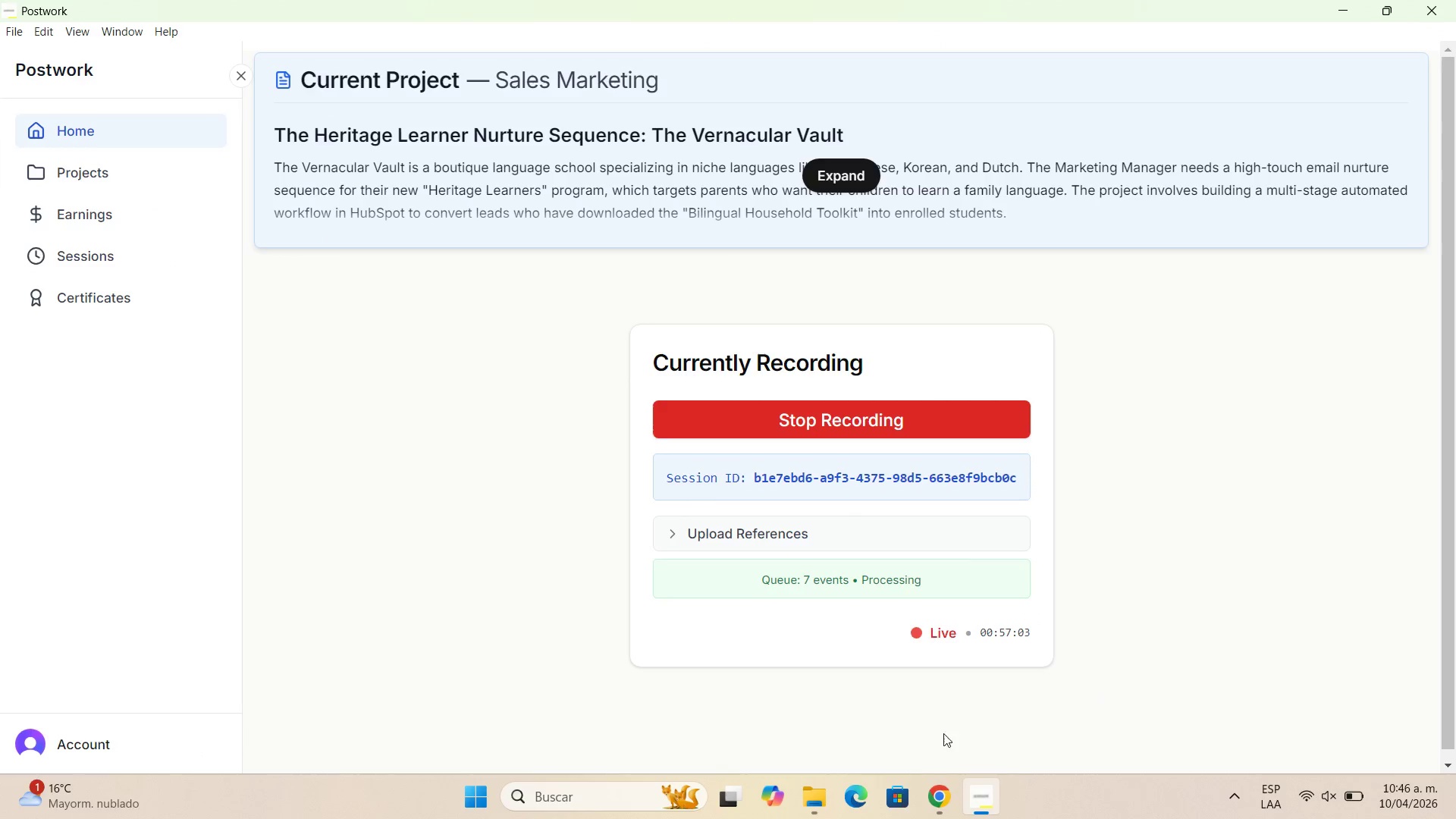 
left_click([930, 779])
 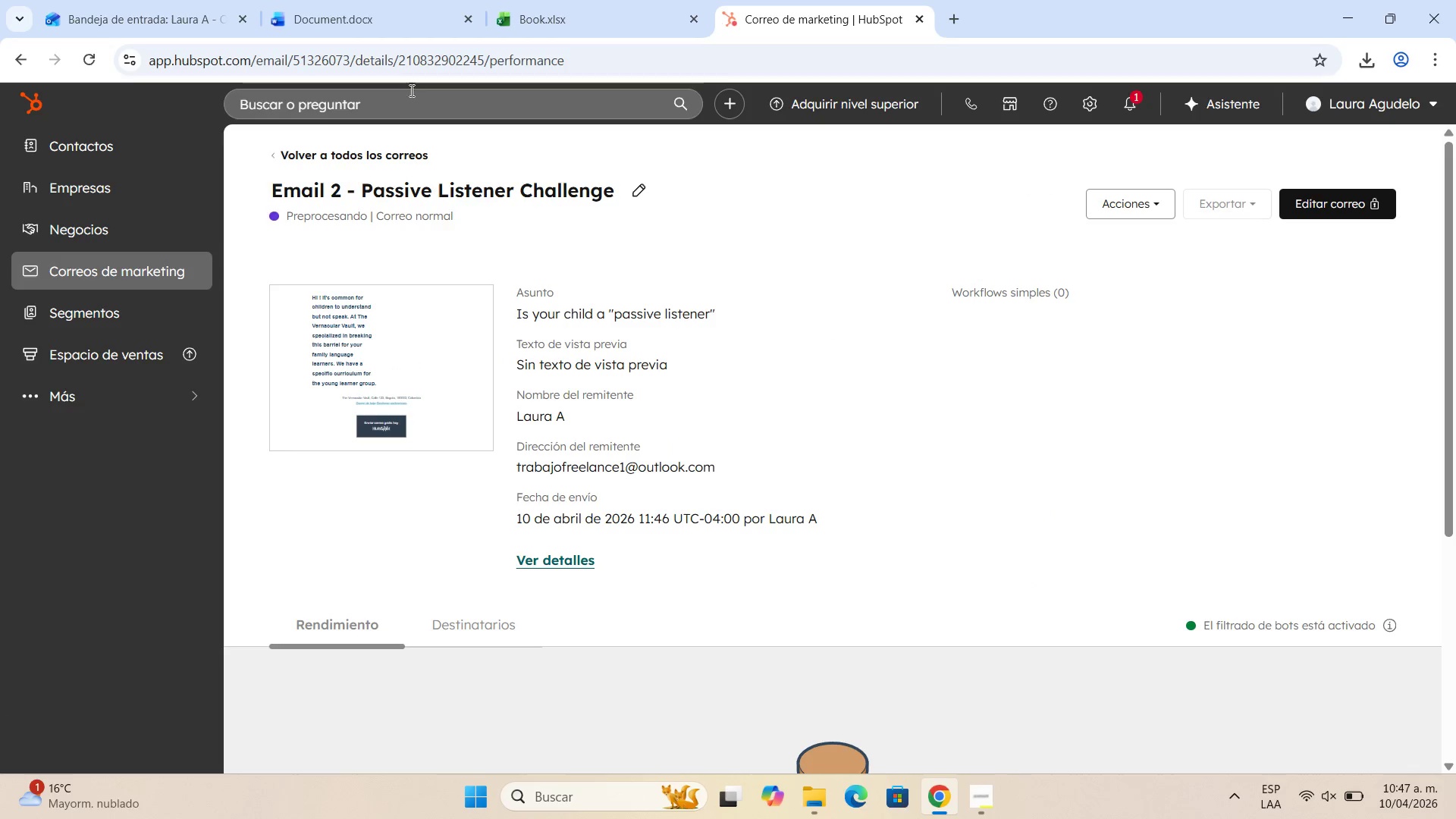 
left_click([128, 269])
 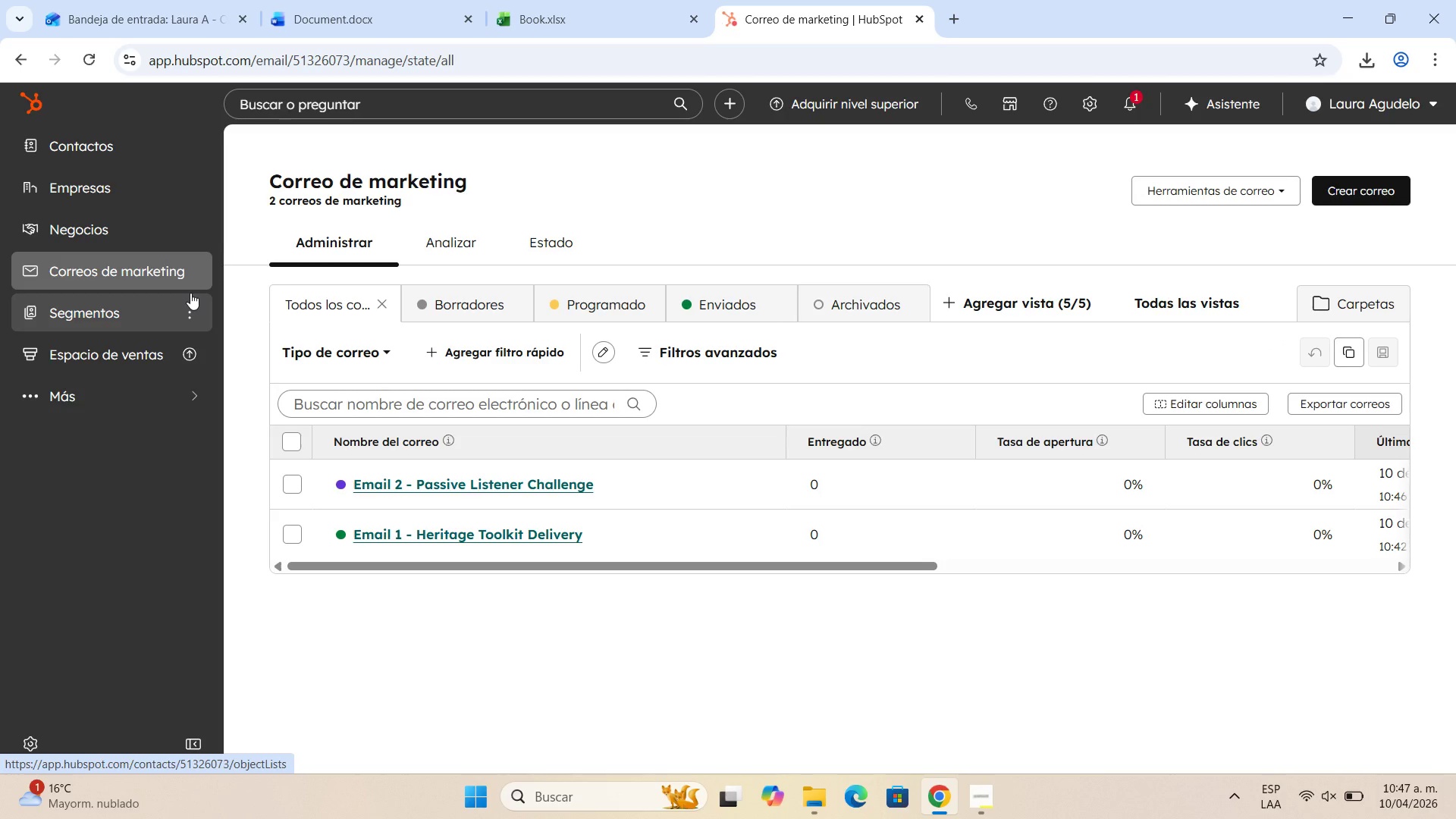 
wait(13.34)
 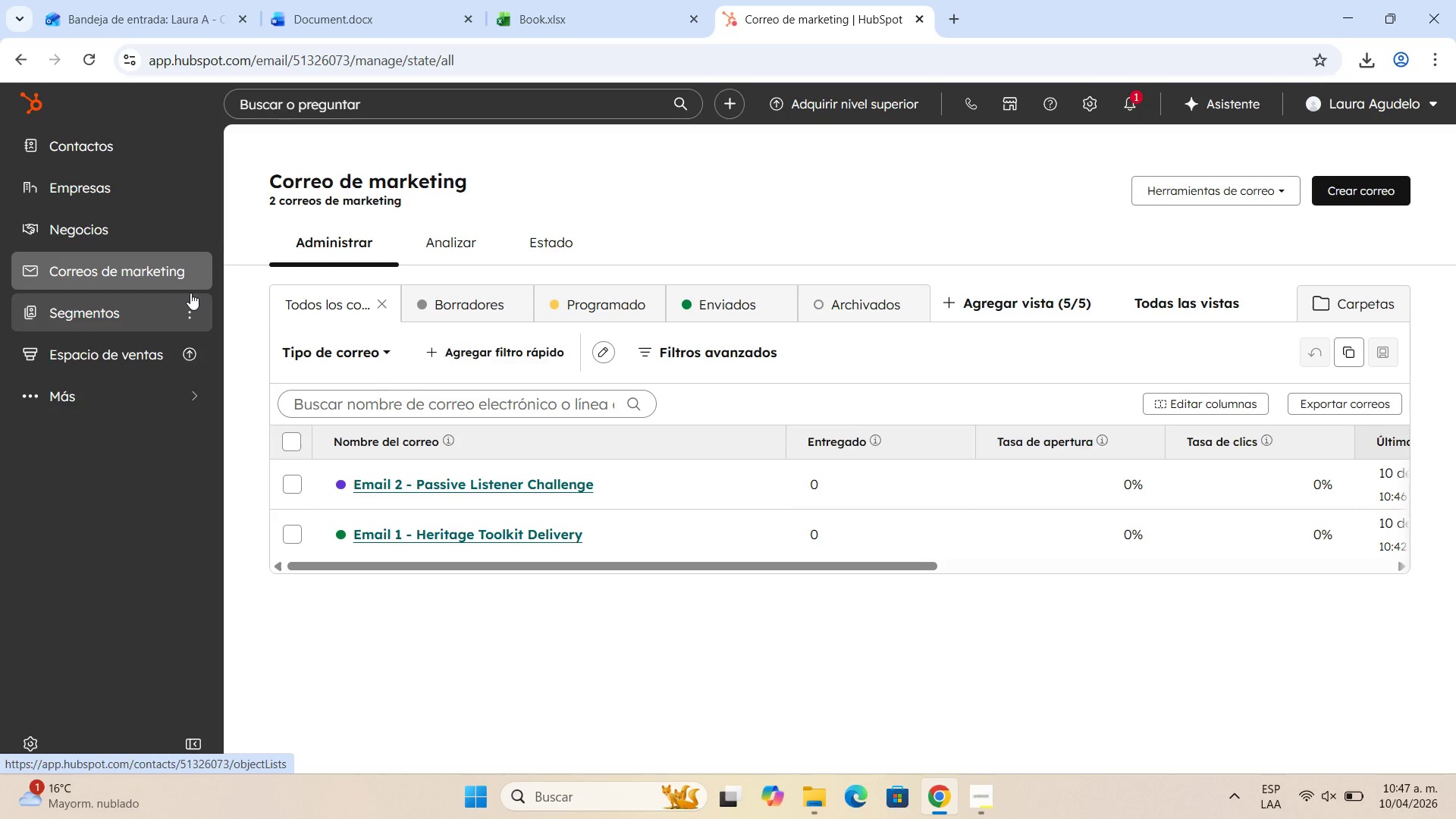 
double_click([1362, 190])
 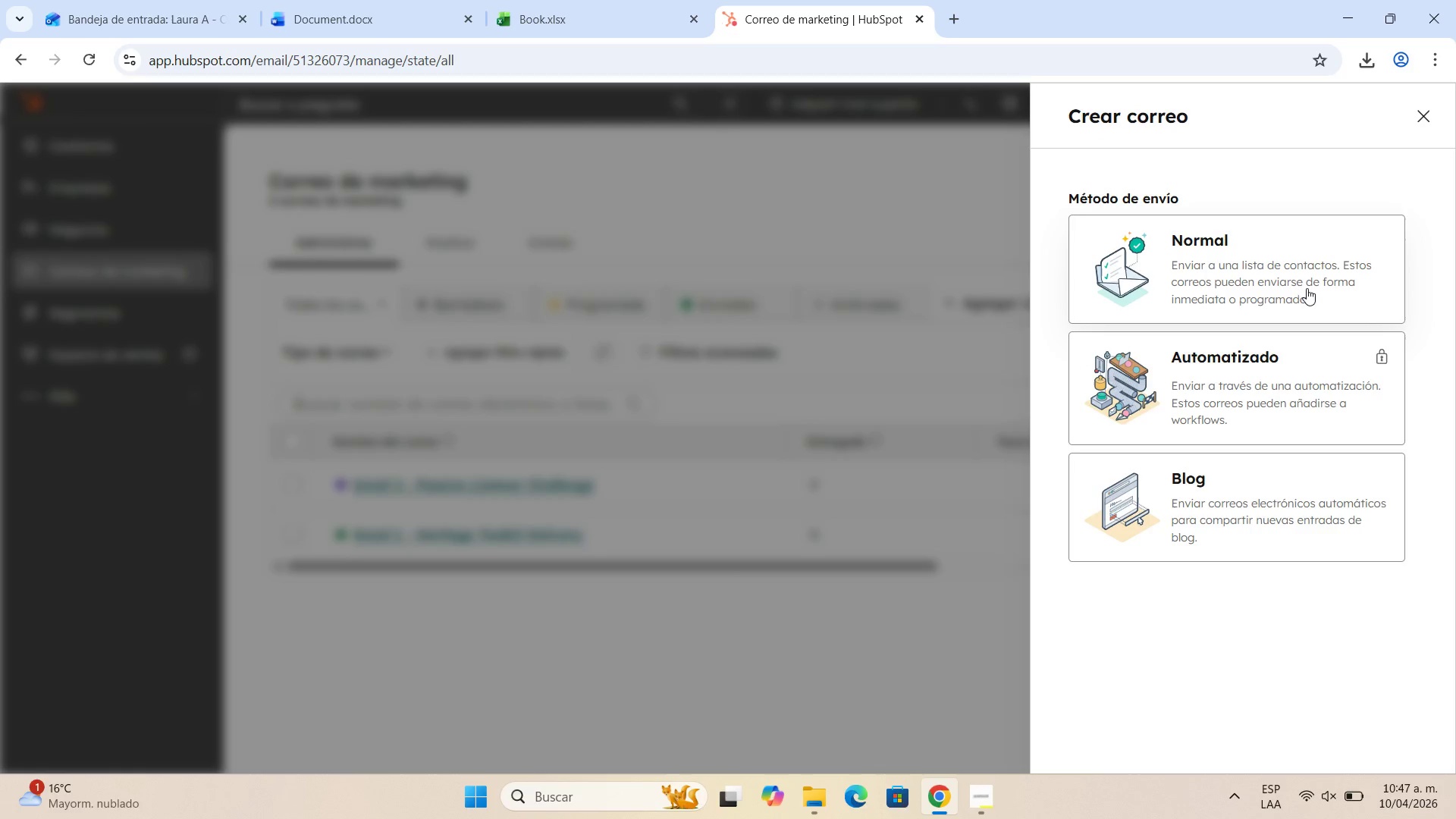 
left_click([1275, 287])
 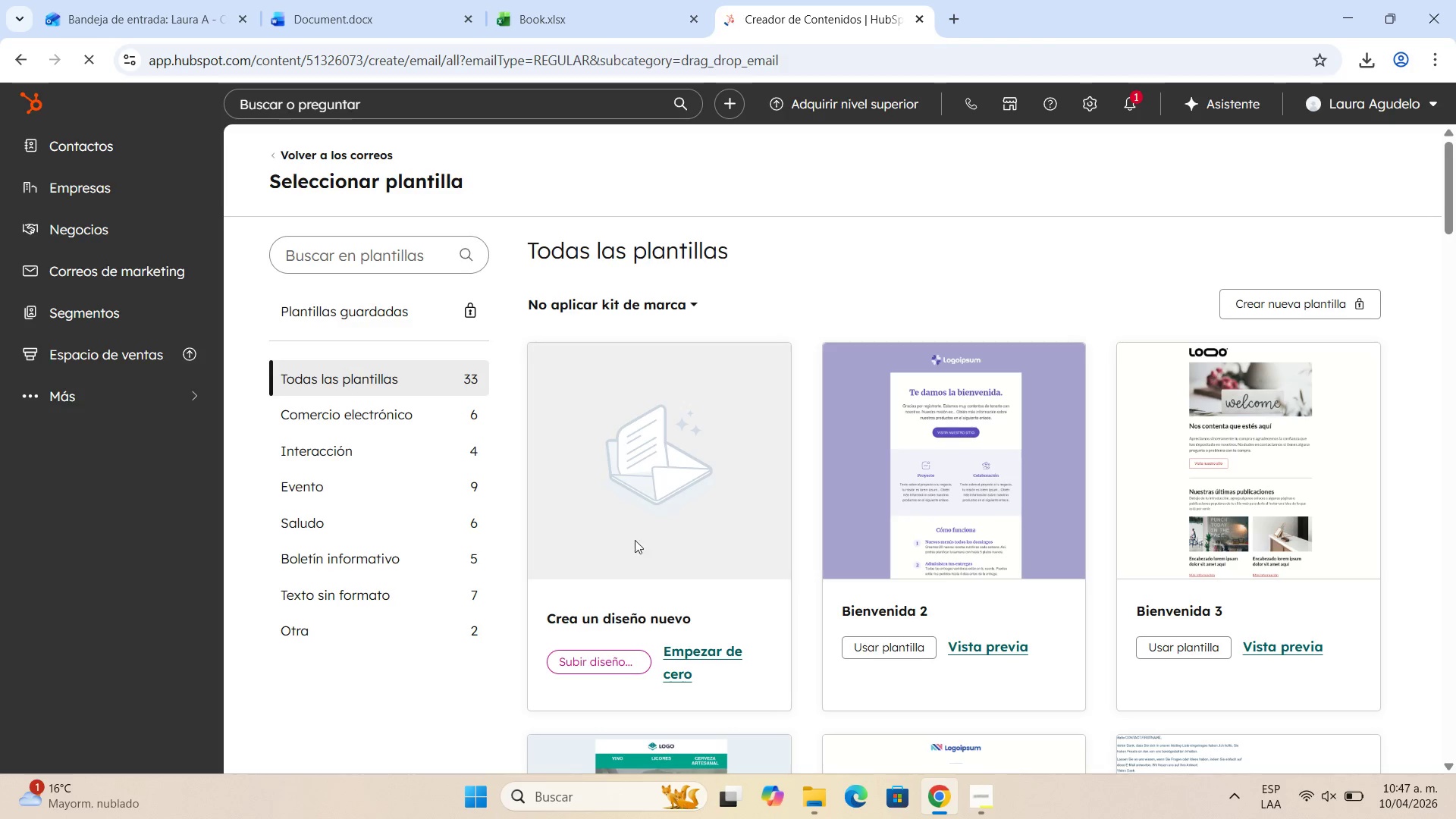 
wait(5.08)
 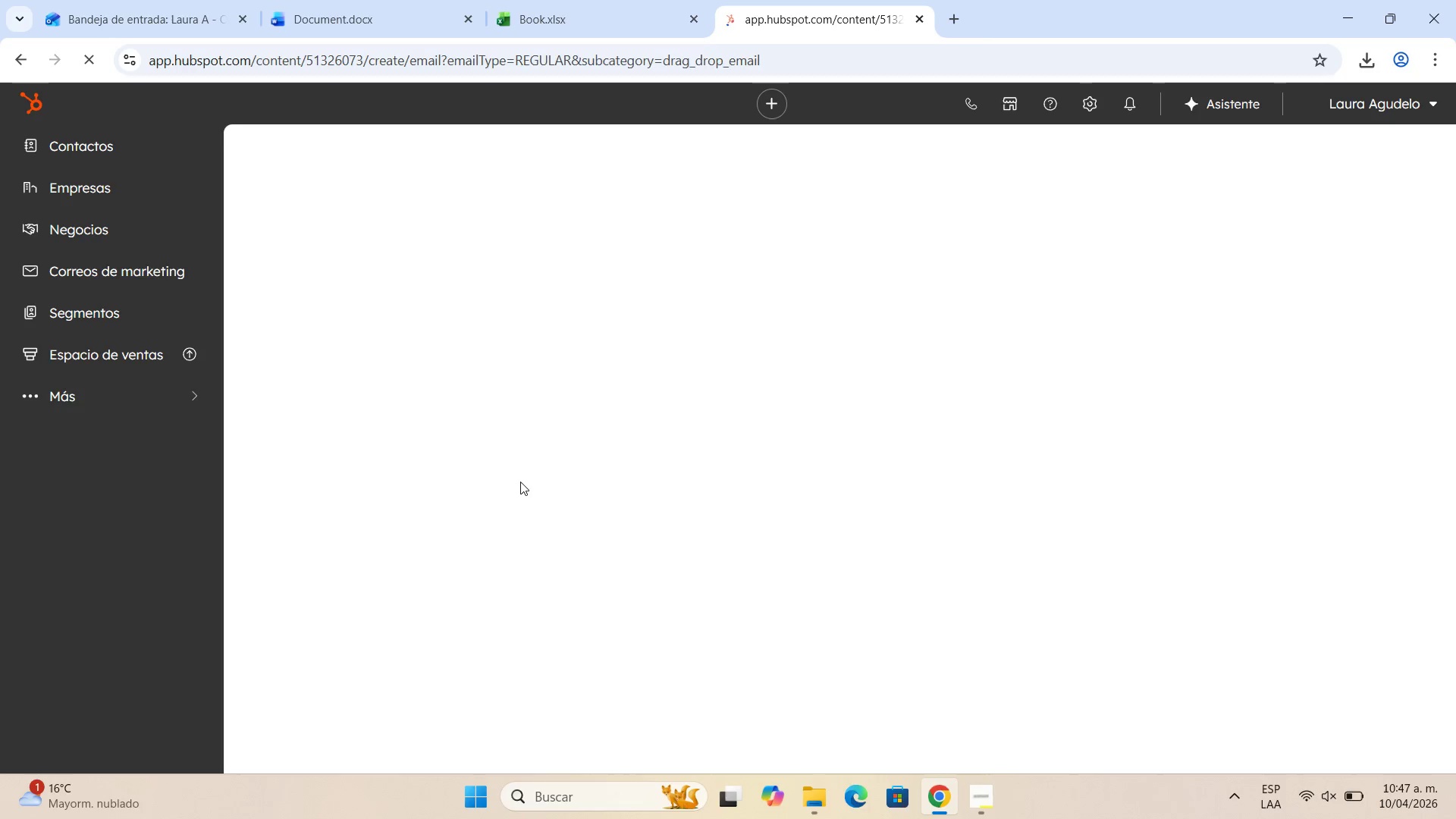 
left_click([702, 655])
 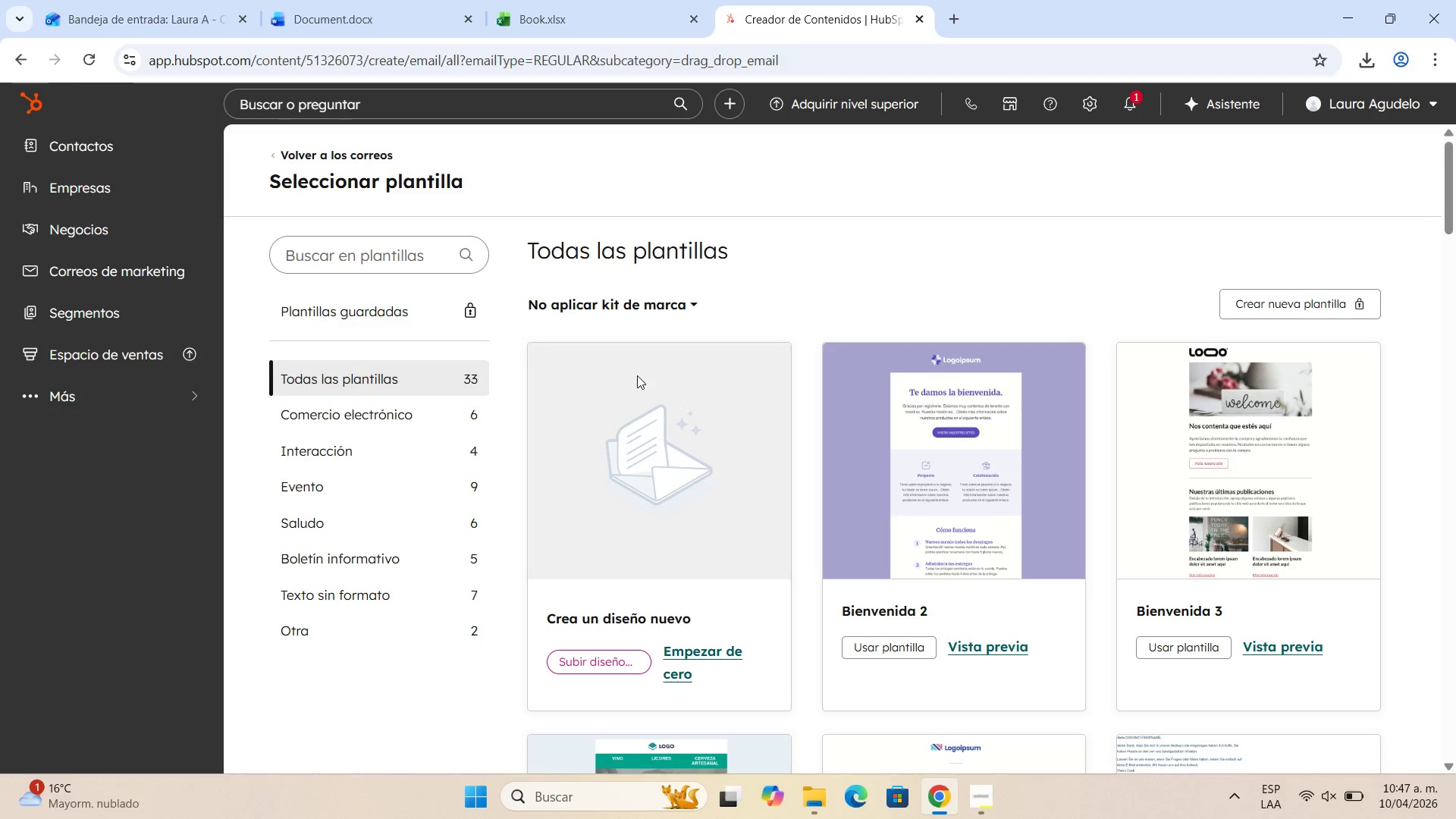 
mouse_move([469, 376])
 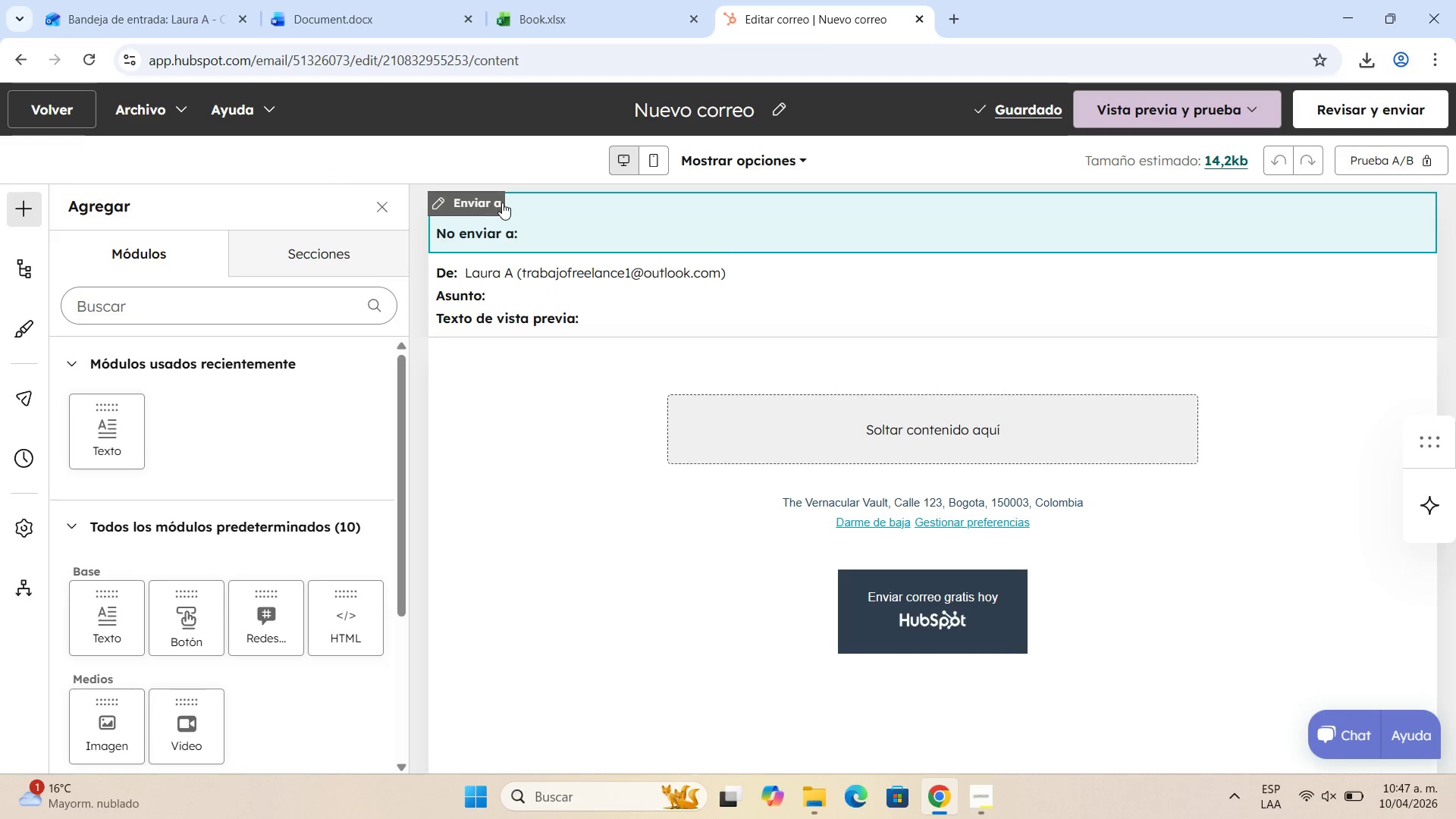 
wait(6.73)
 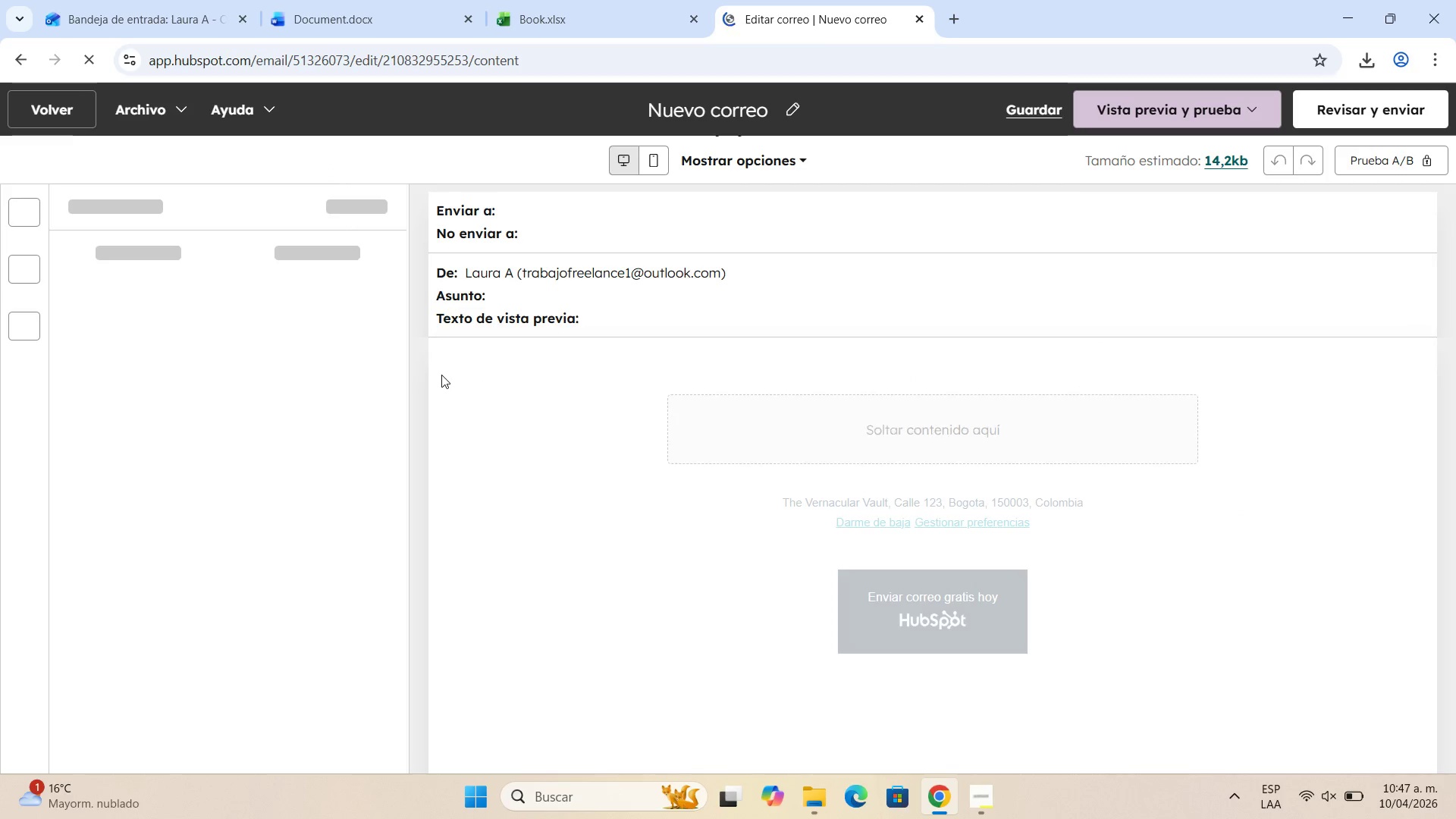 
left_click([508, 293])
 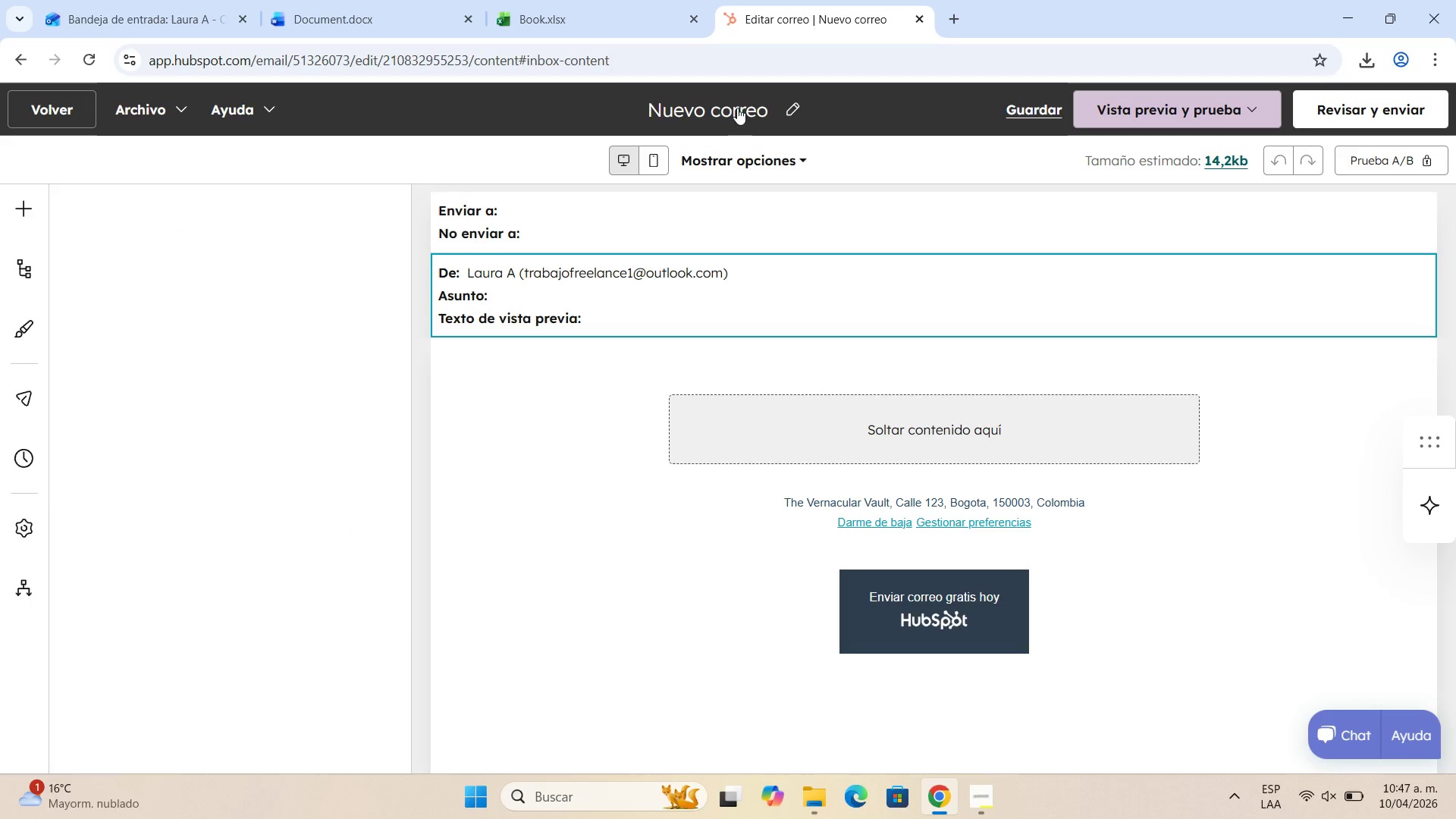 
left_click([737, 108])
 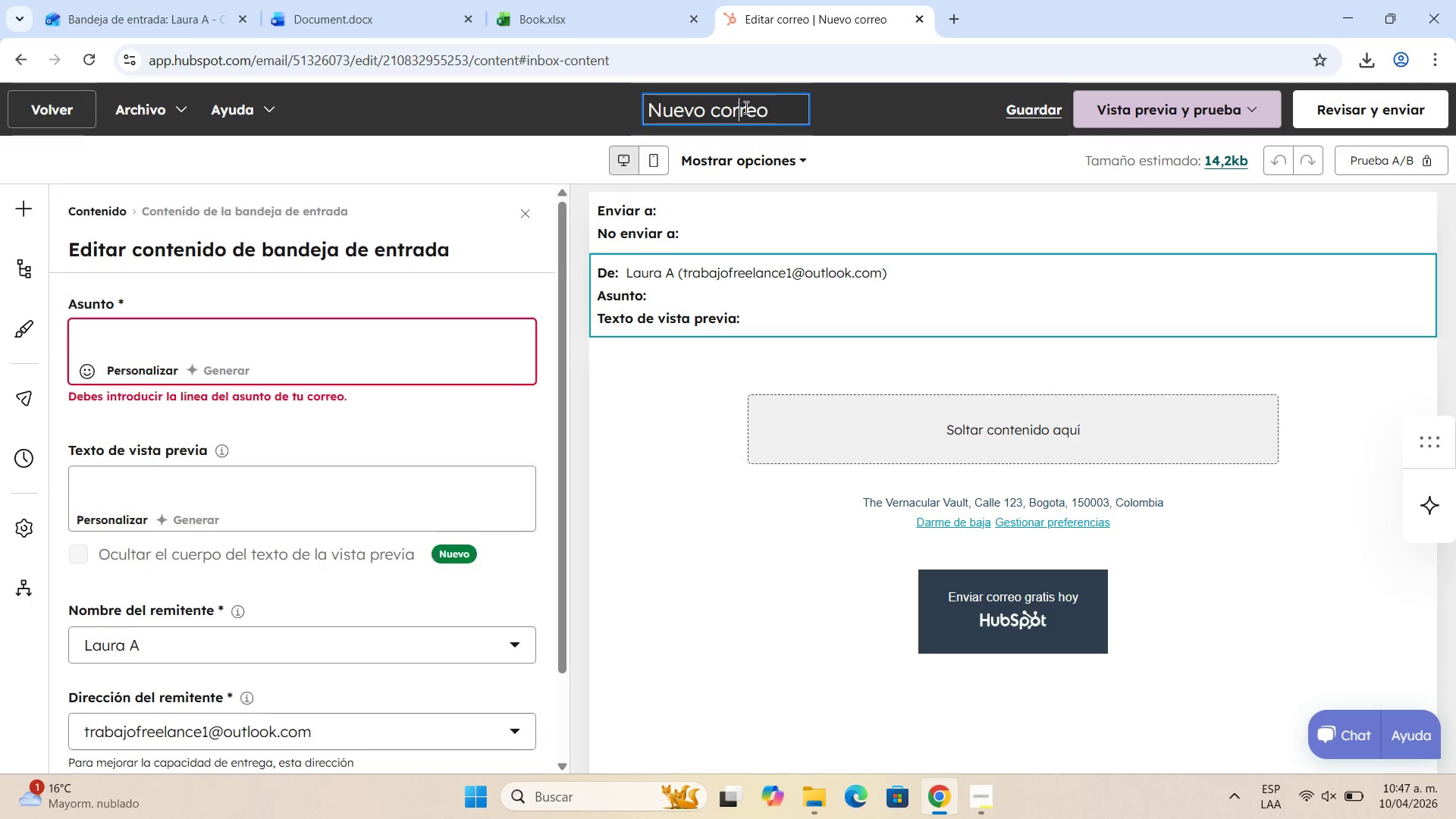 
left_click_drag(start_coordinate=[737, 108], to_coordinate=[763, 107])
 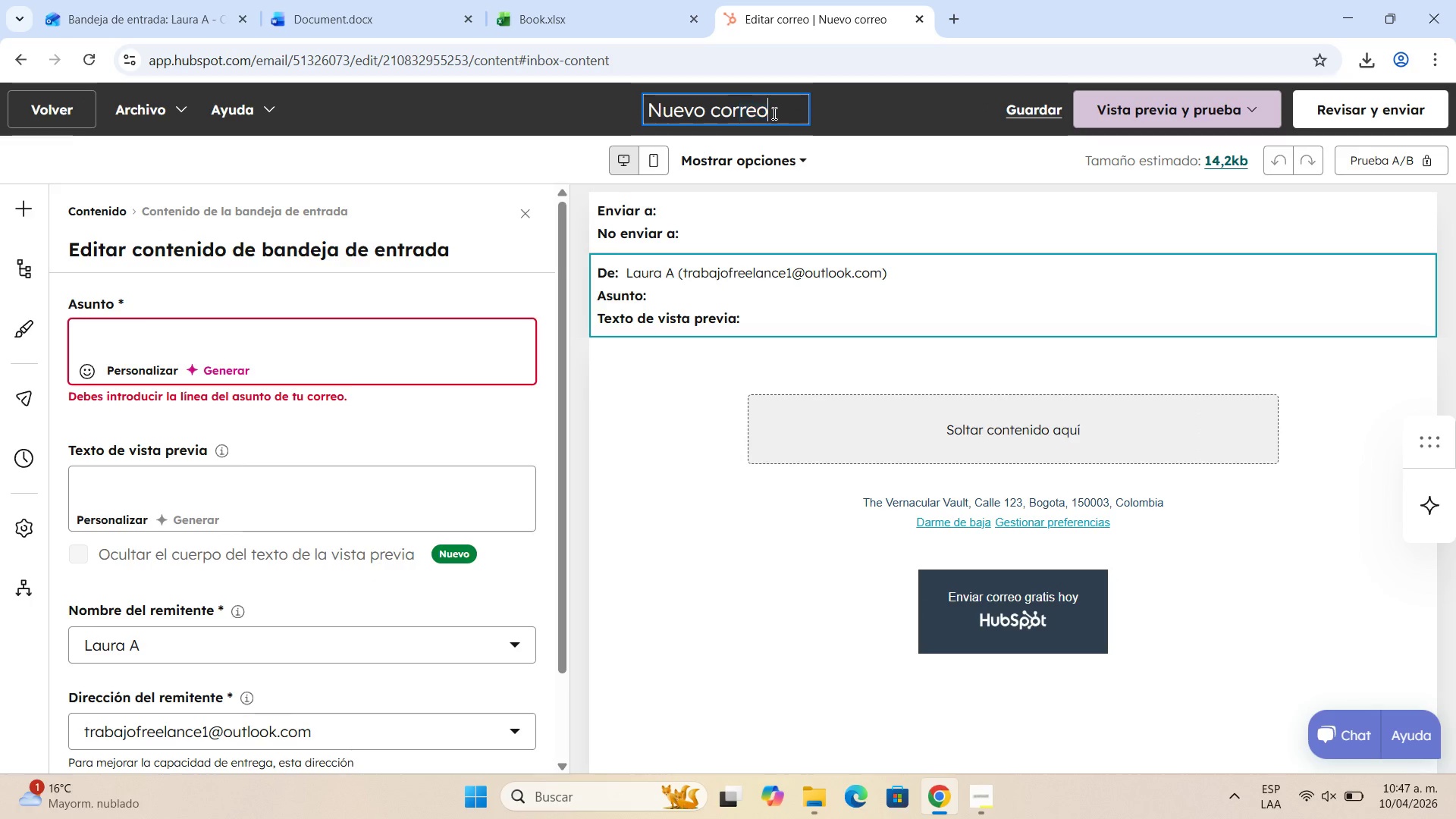 
left_click([773, 113])
 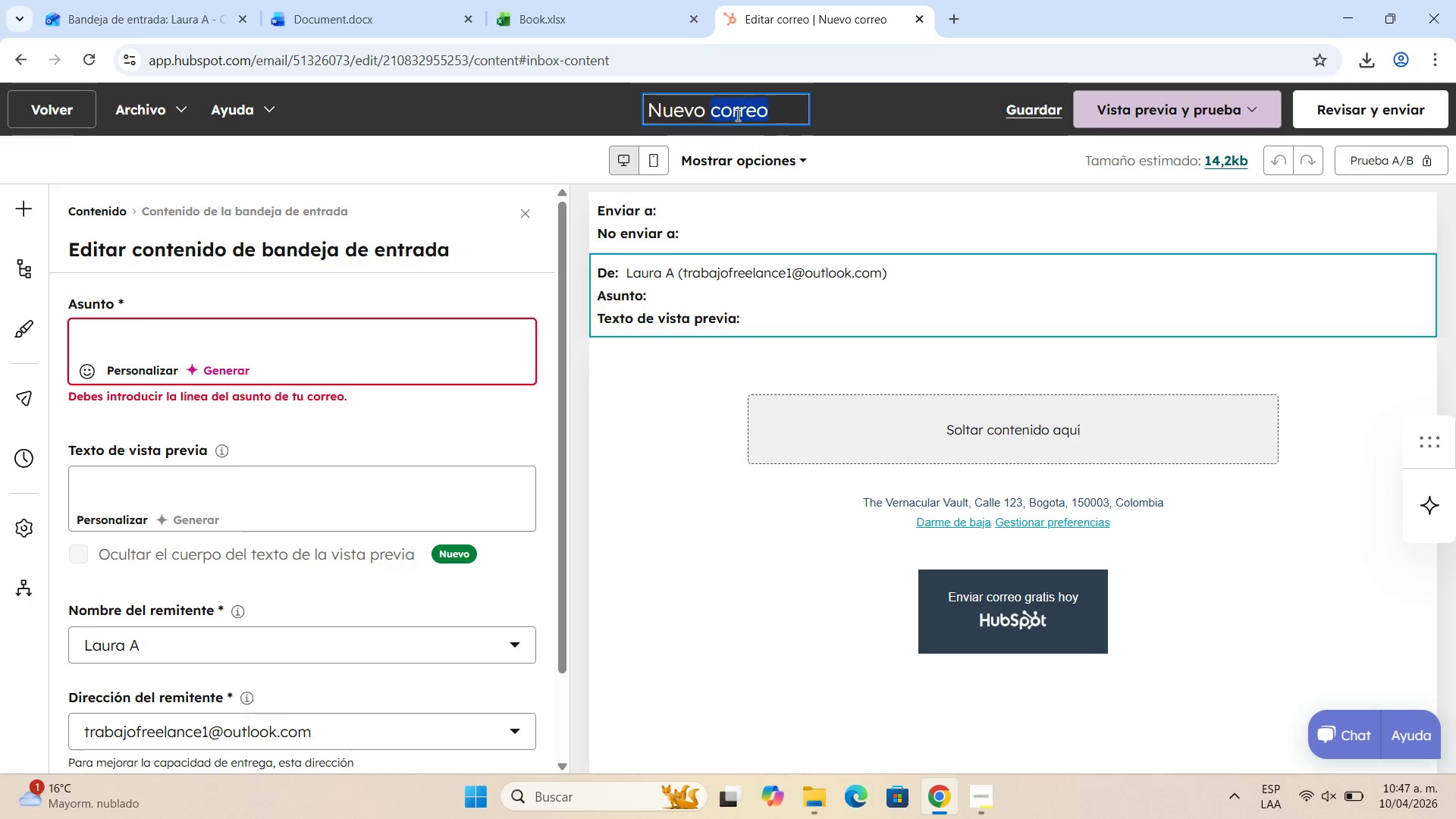 
left_click_drag(start_coordinate=[773, 113], to_coordinate=[637, 114])
 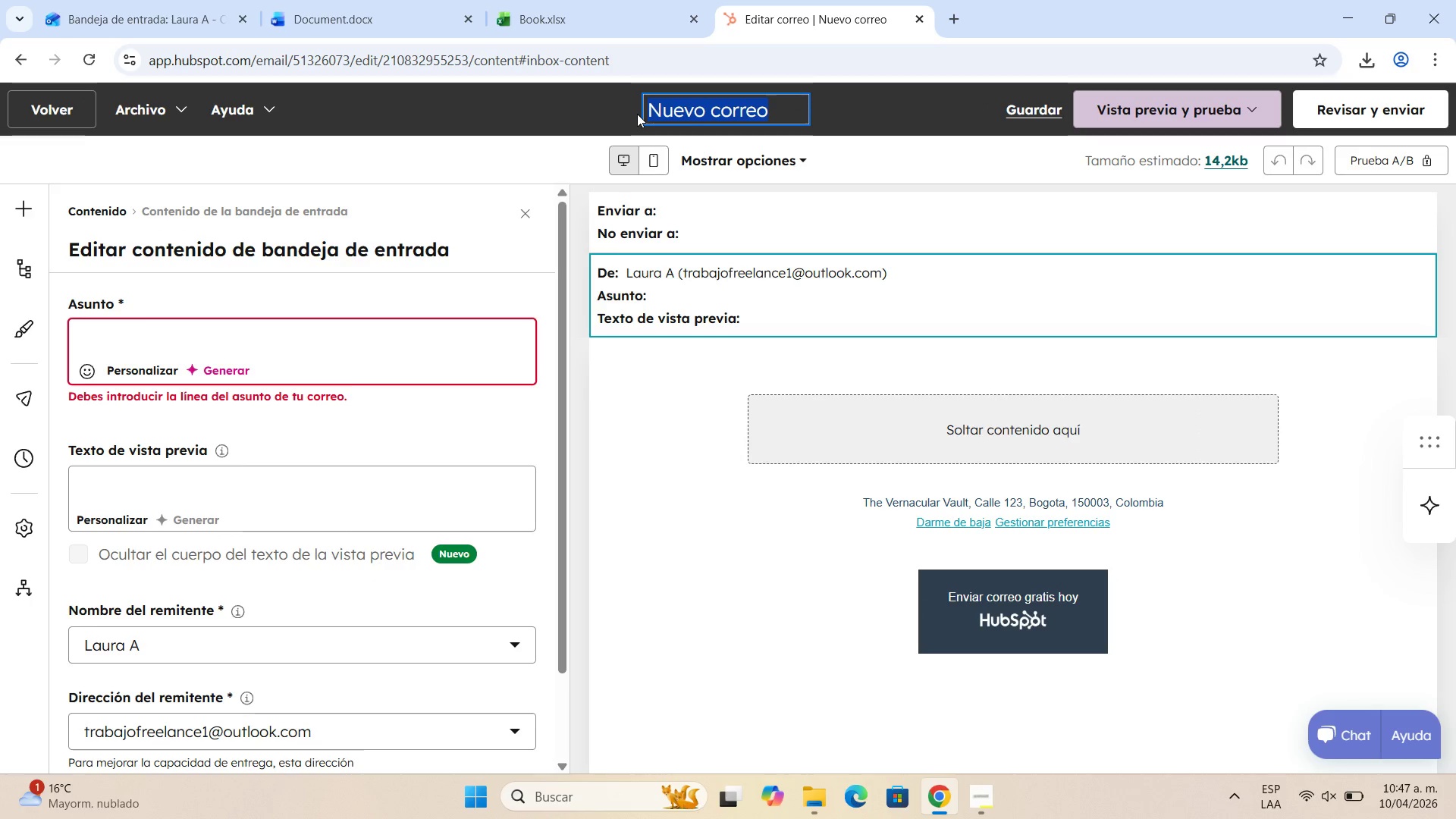 
type(Email 3 )
key(Backspace)
type( - Connection and Roots)
 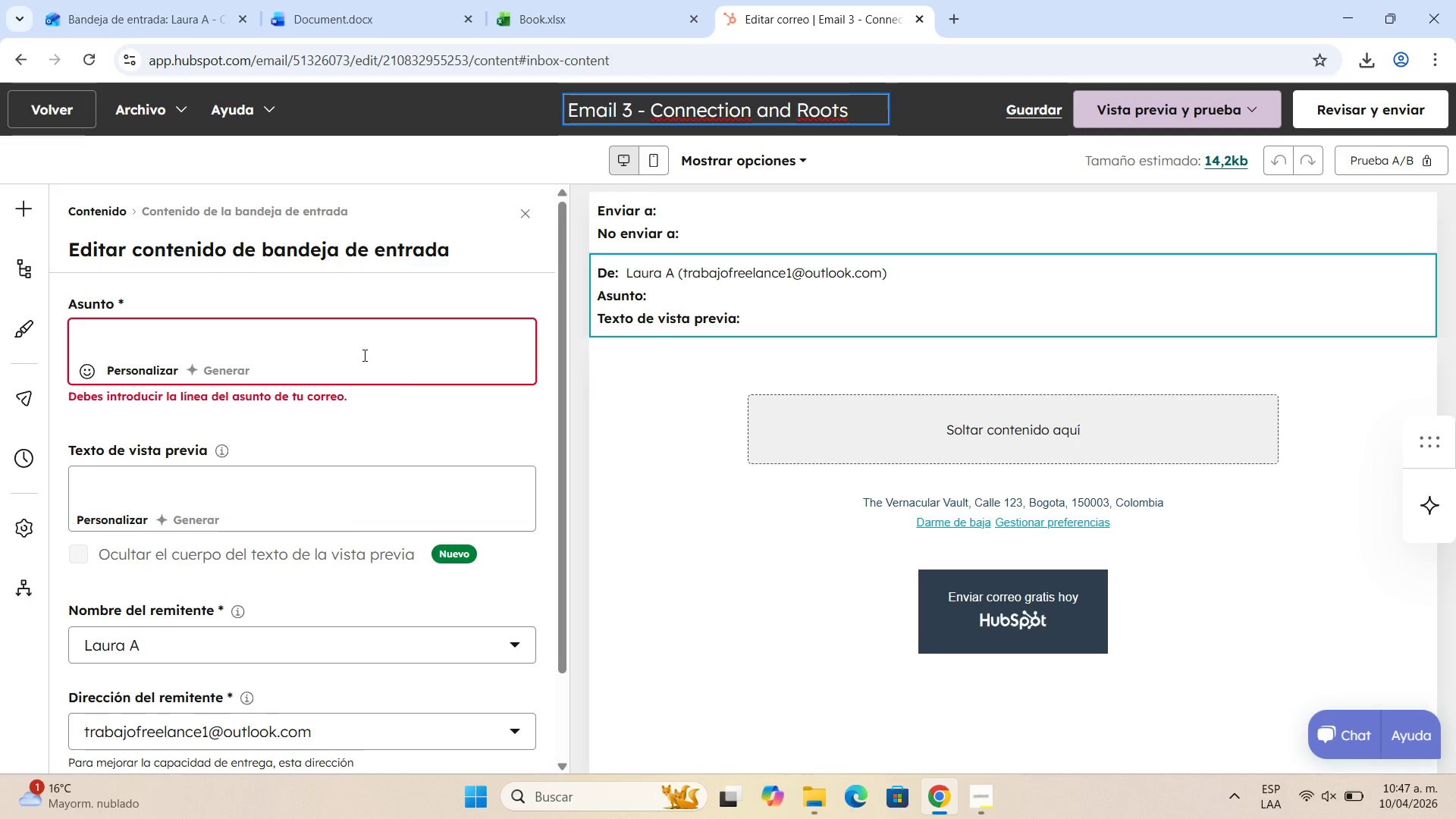 
left_click([337, 354])
 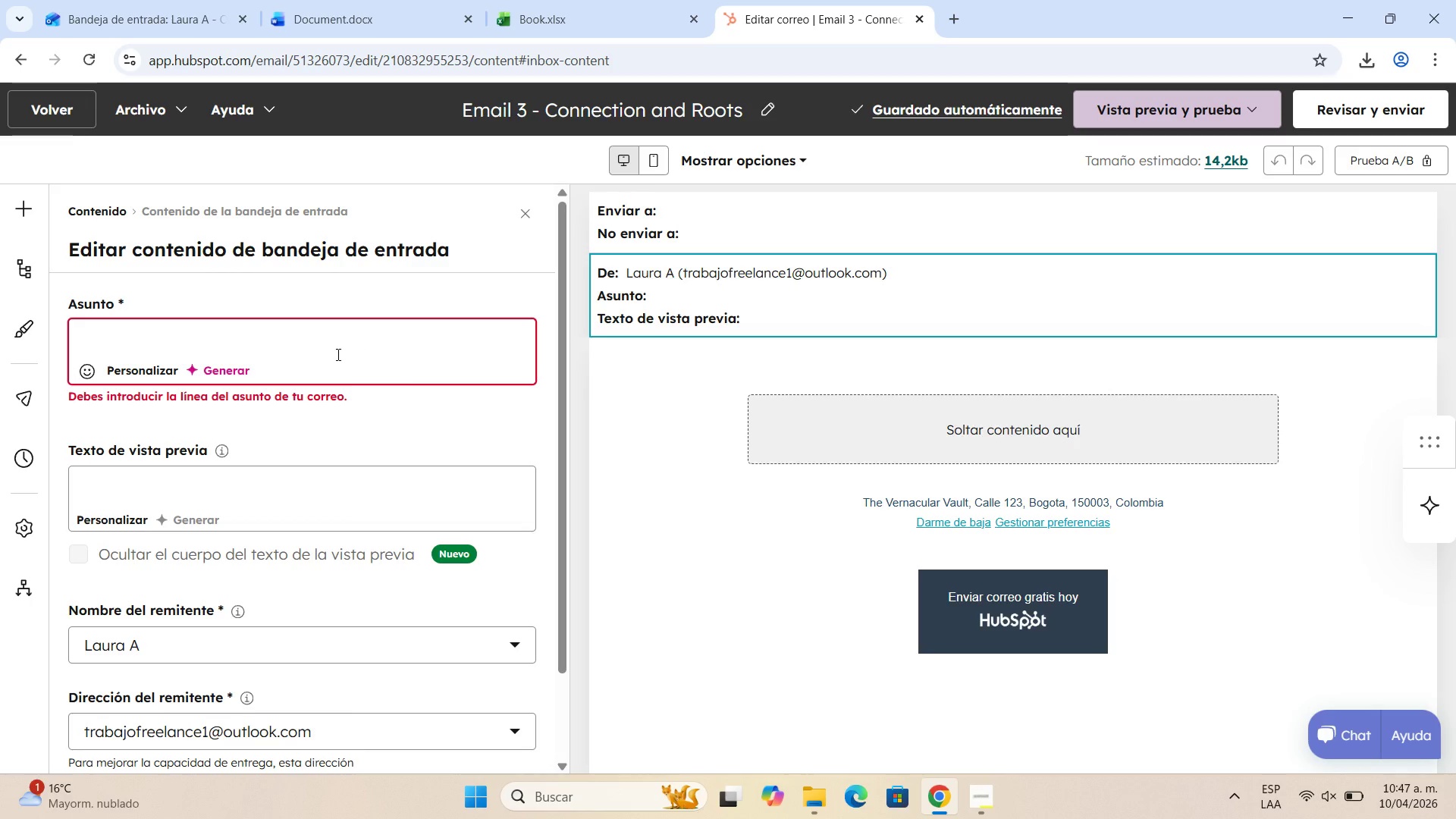 
type(A Story of Connections)
key(Backspace)
type(> Grandparents^)
key(Backspace)
type( ^R)
key(Backspace)
type( Roots.)
 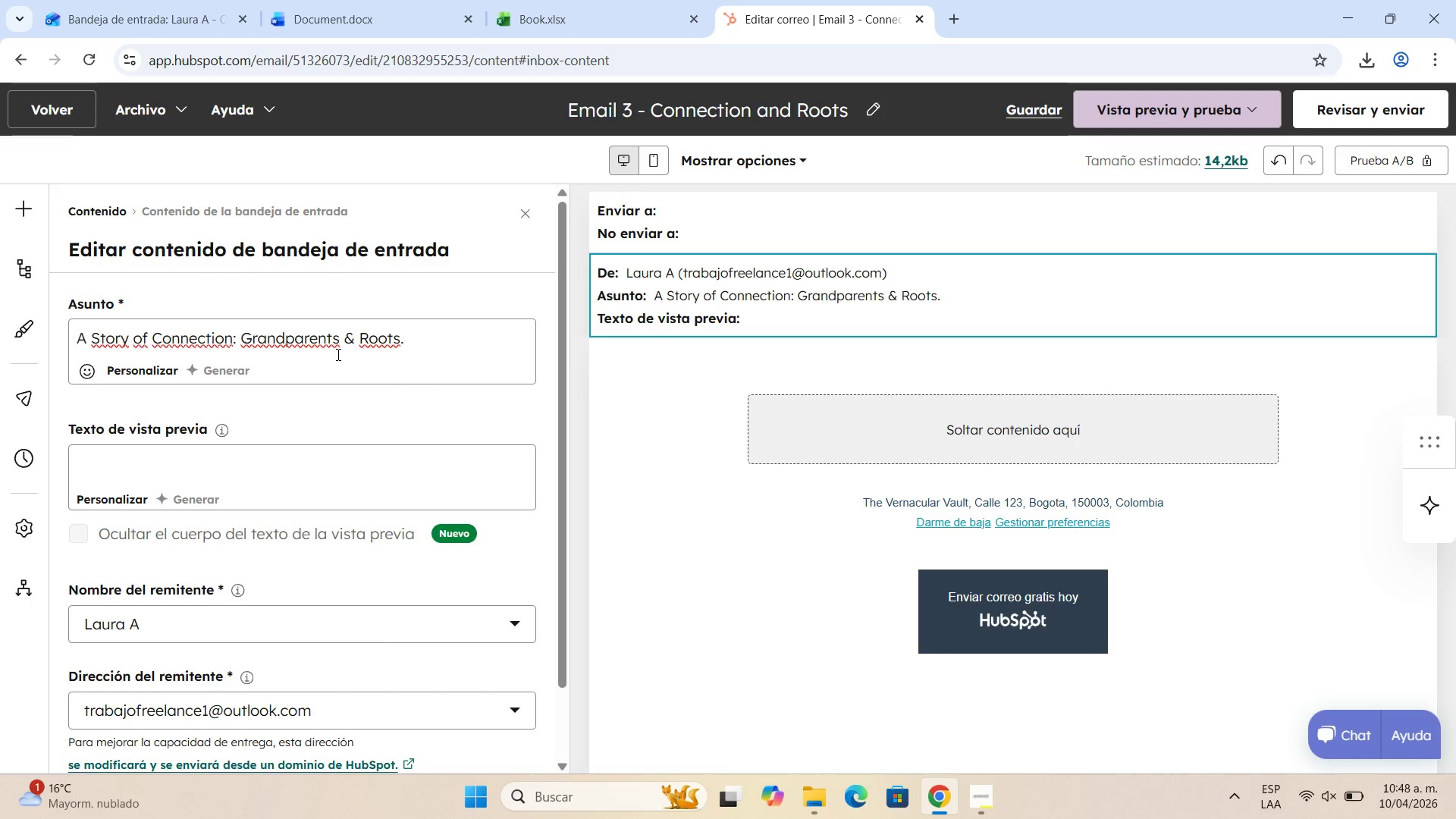 
left_click([667, 416])
 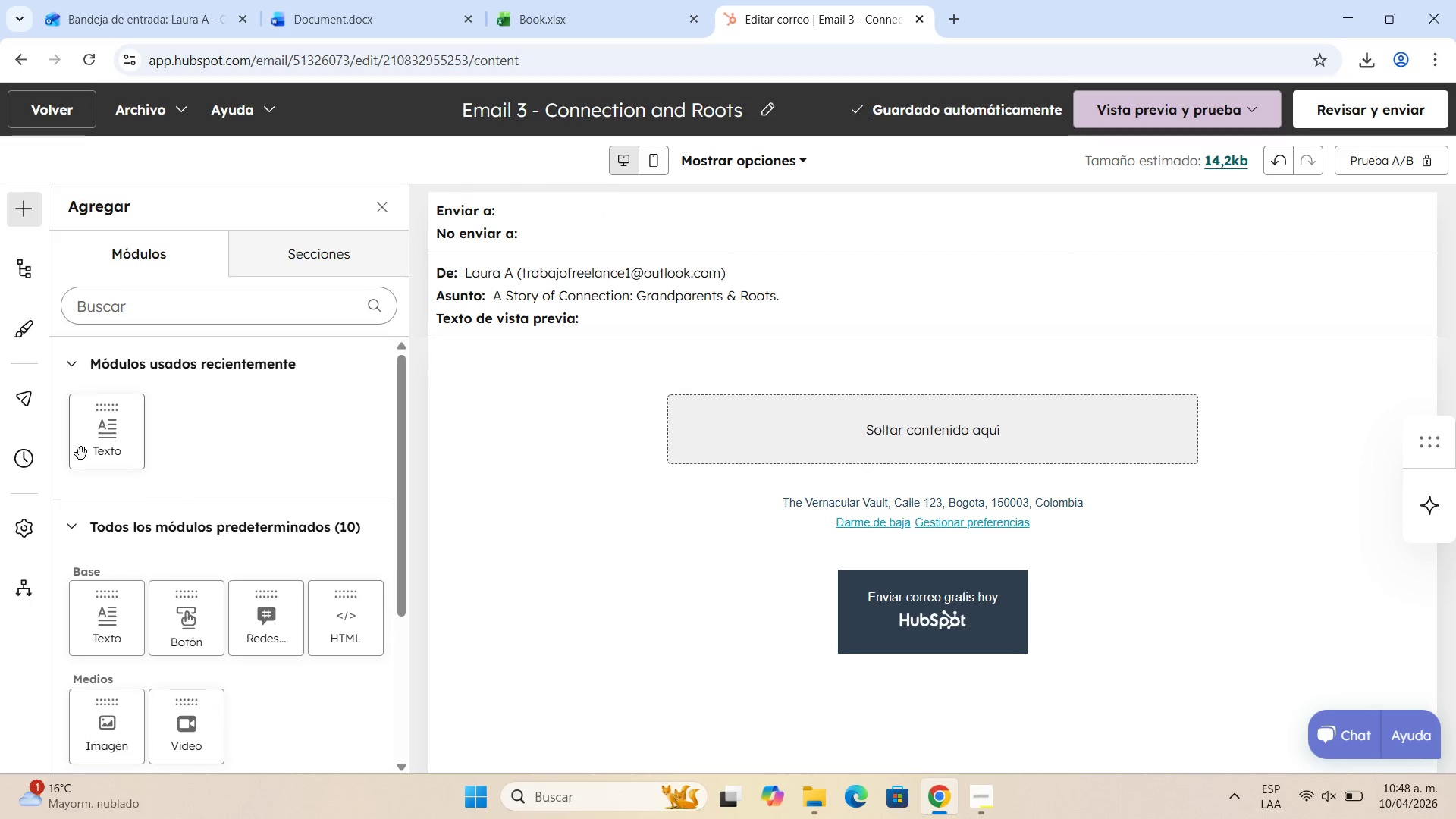 
left_click_drag(start_coordinate=[102, 434], to_coordinate=[751, 551])
 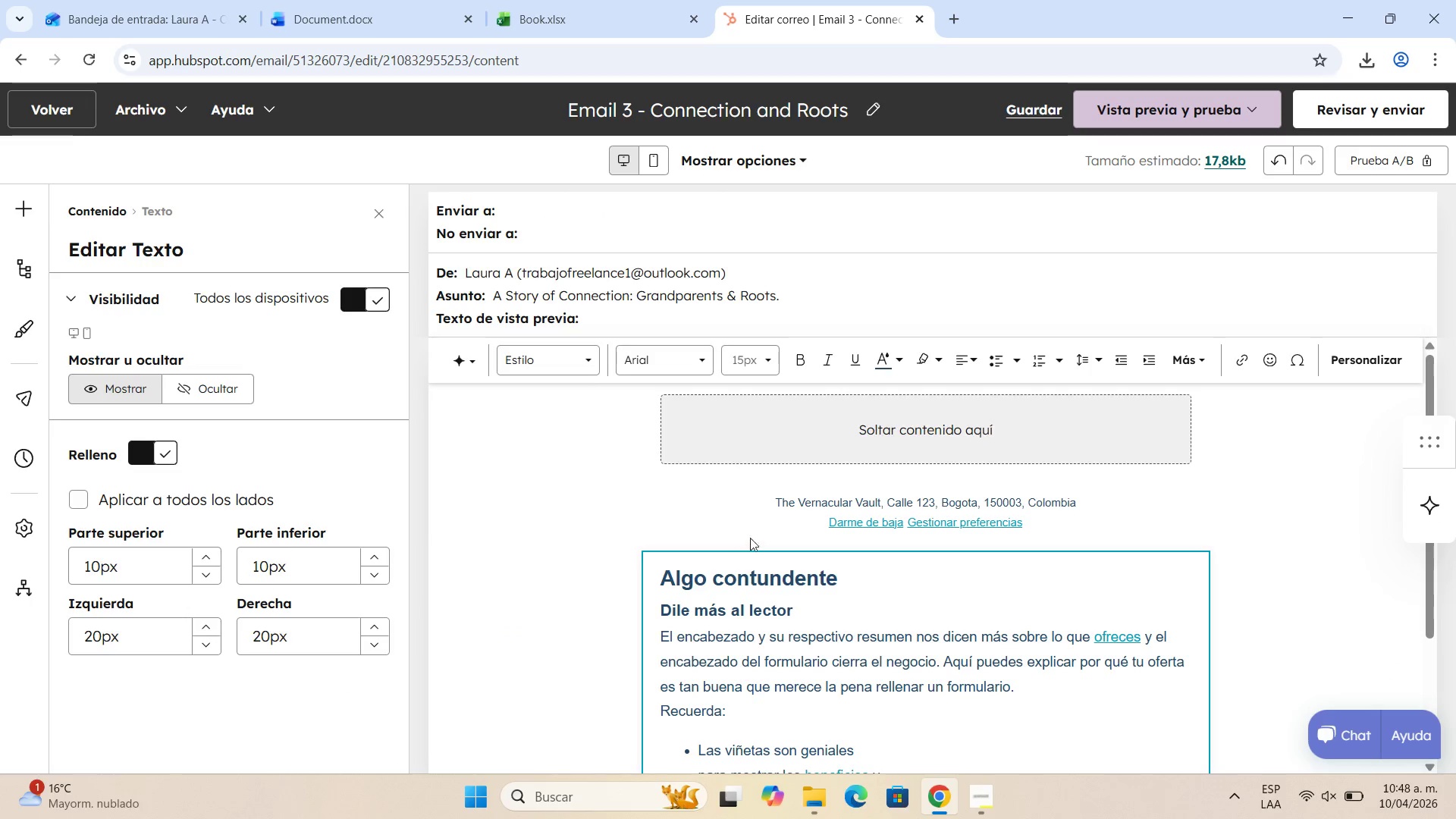 
scroll: coordinate [770, 519], scroll_direction: down, amount: 3.0
 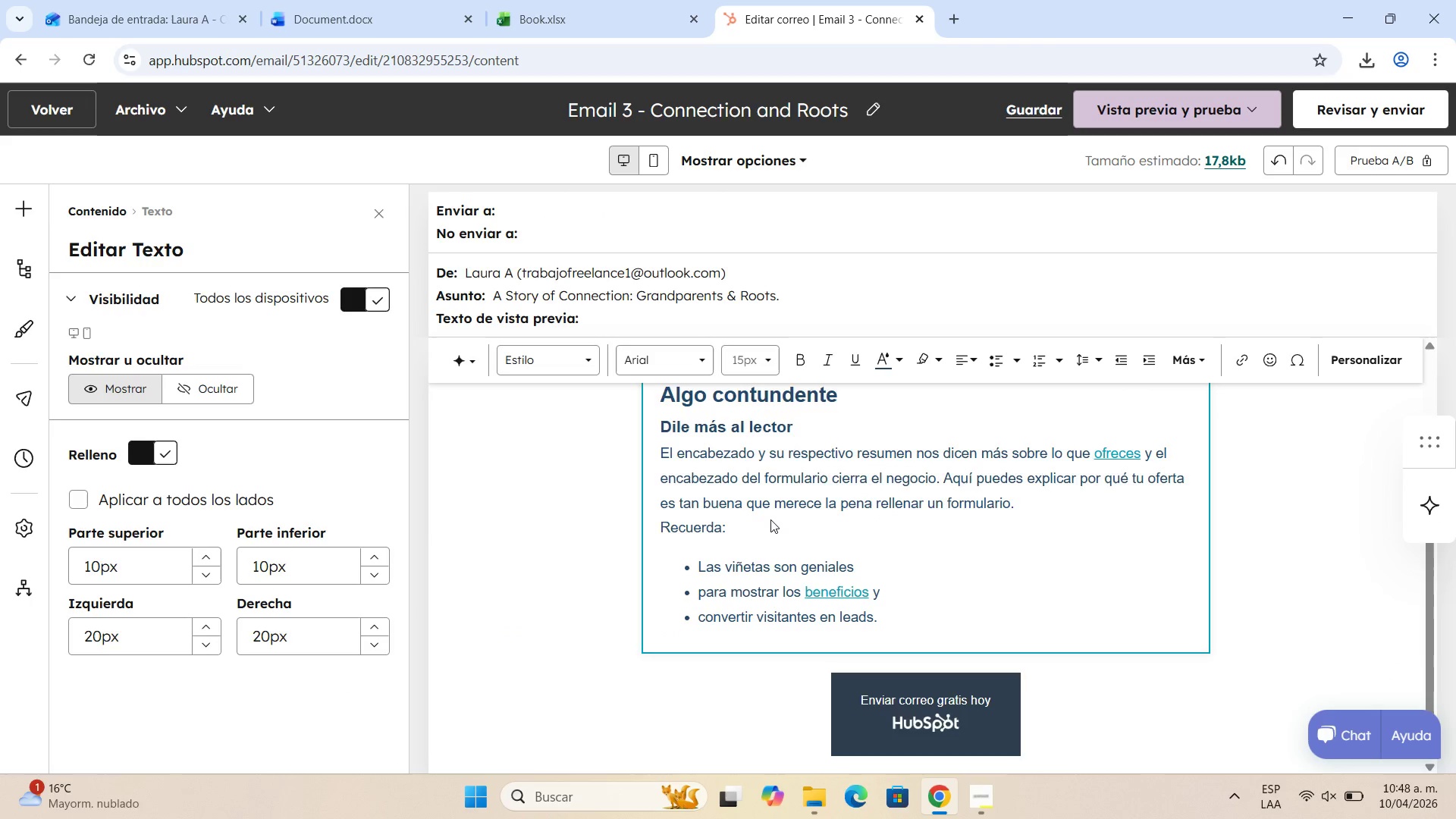 
scroll: coordinate [770, 519], scroll_direction: up, amount: 4.0
 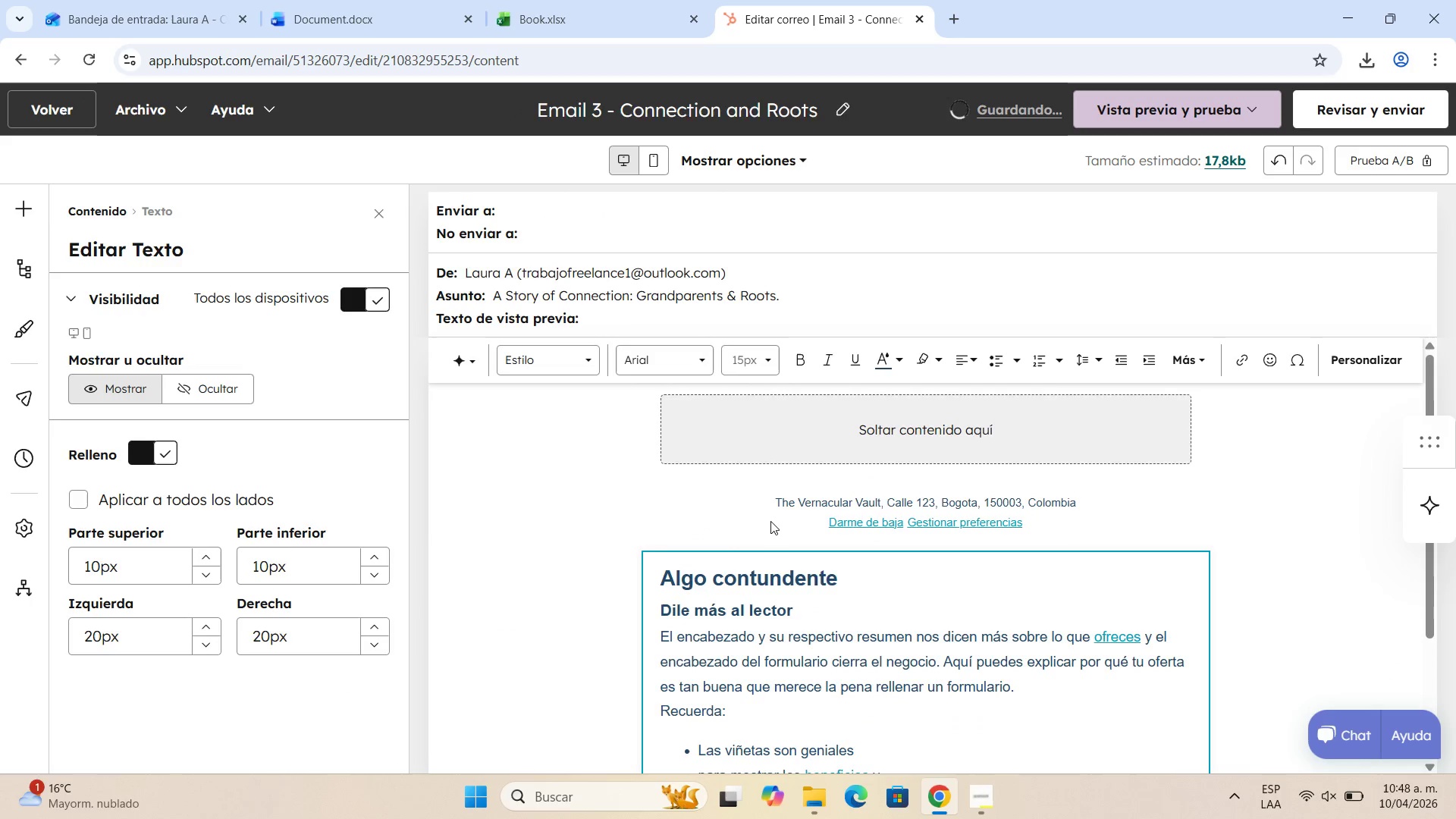 
scroll: coordinate [770, 523], scroll_direction: down, amount: 4.0
 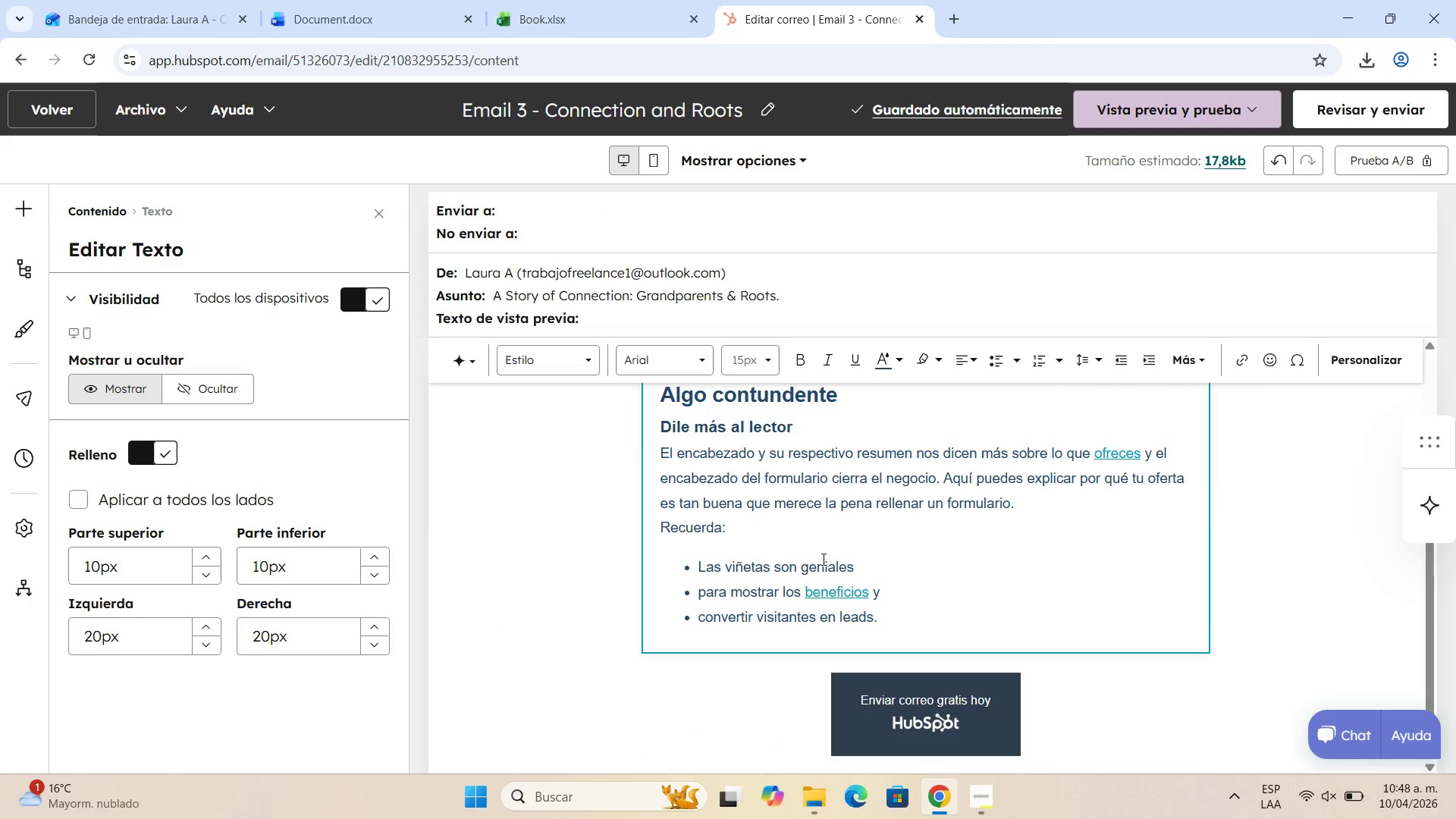 
double_click([822, 559])
 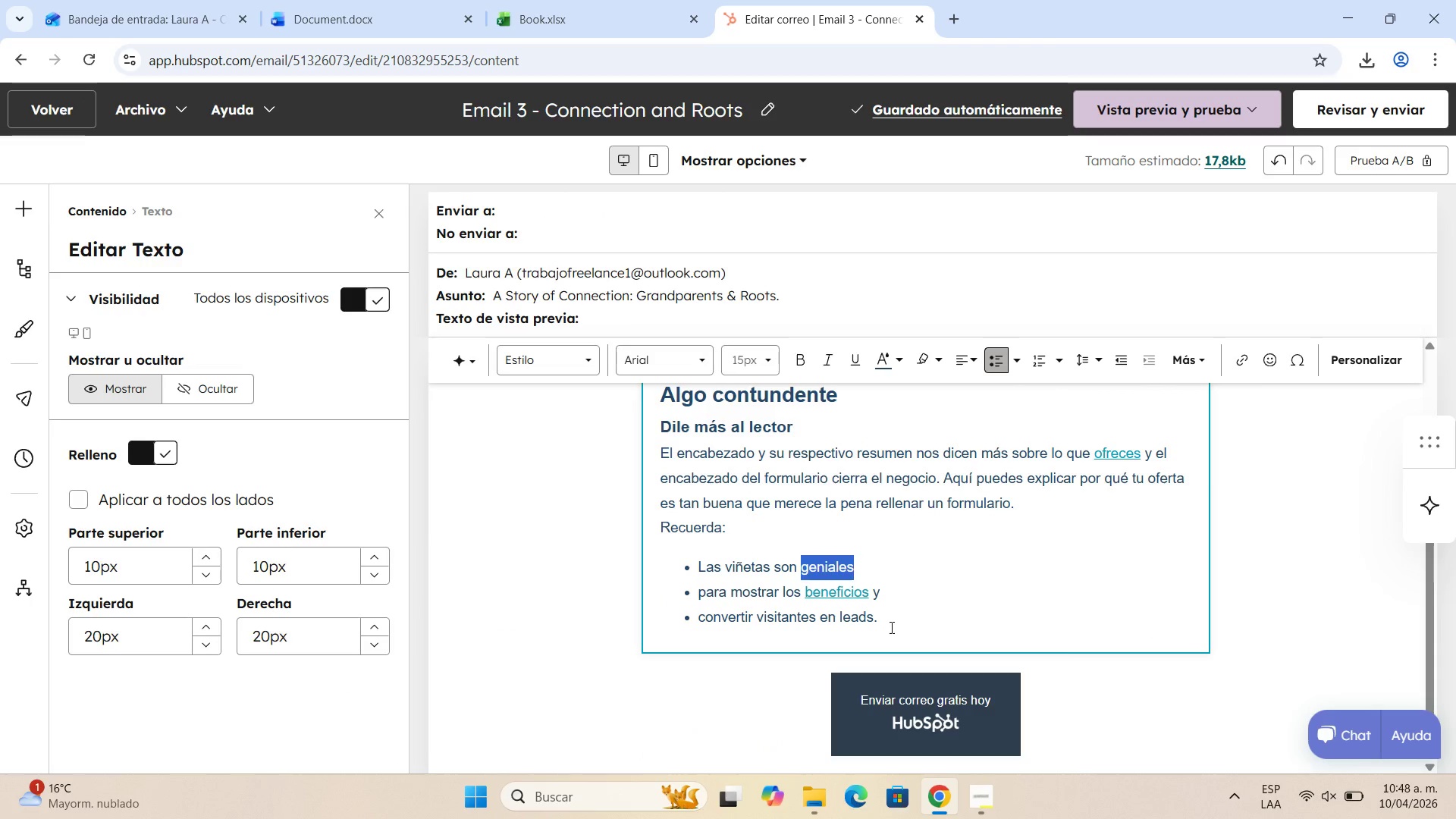 
left_click_drag(start_coordinate=[890, 627], to_coordinate=[655, 456])
 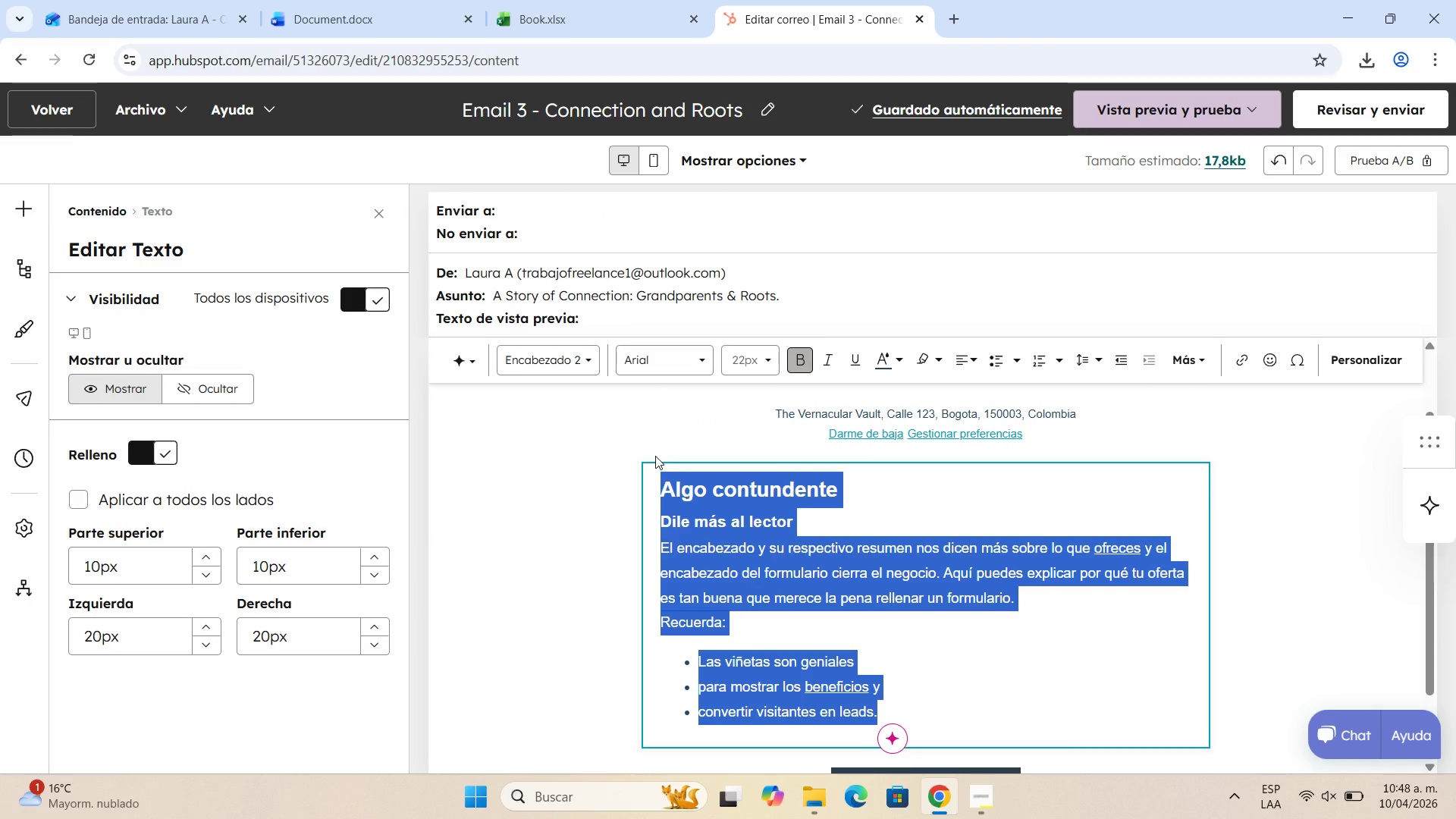 
scroll: coordinate [617, 395], scroll_direction: up, amount: 1.0
 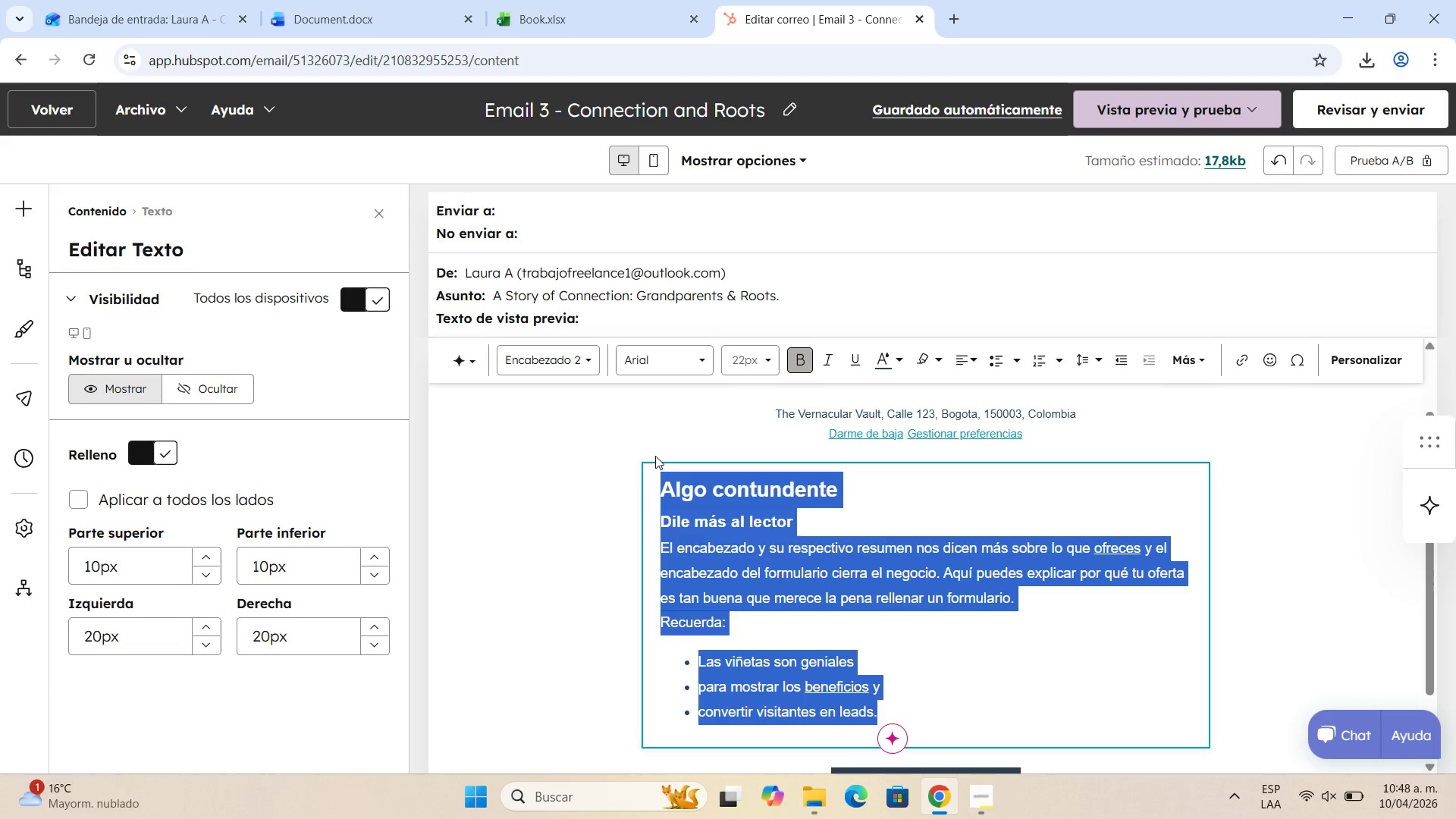 
type(One of our students )
 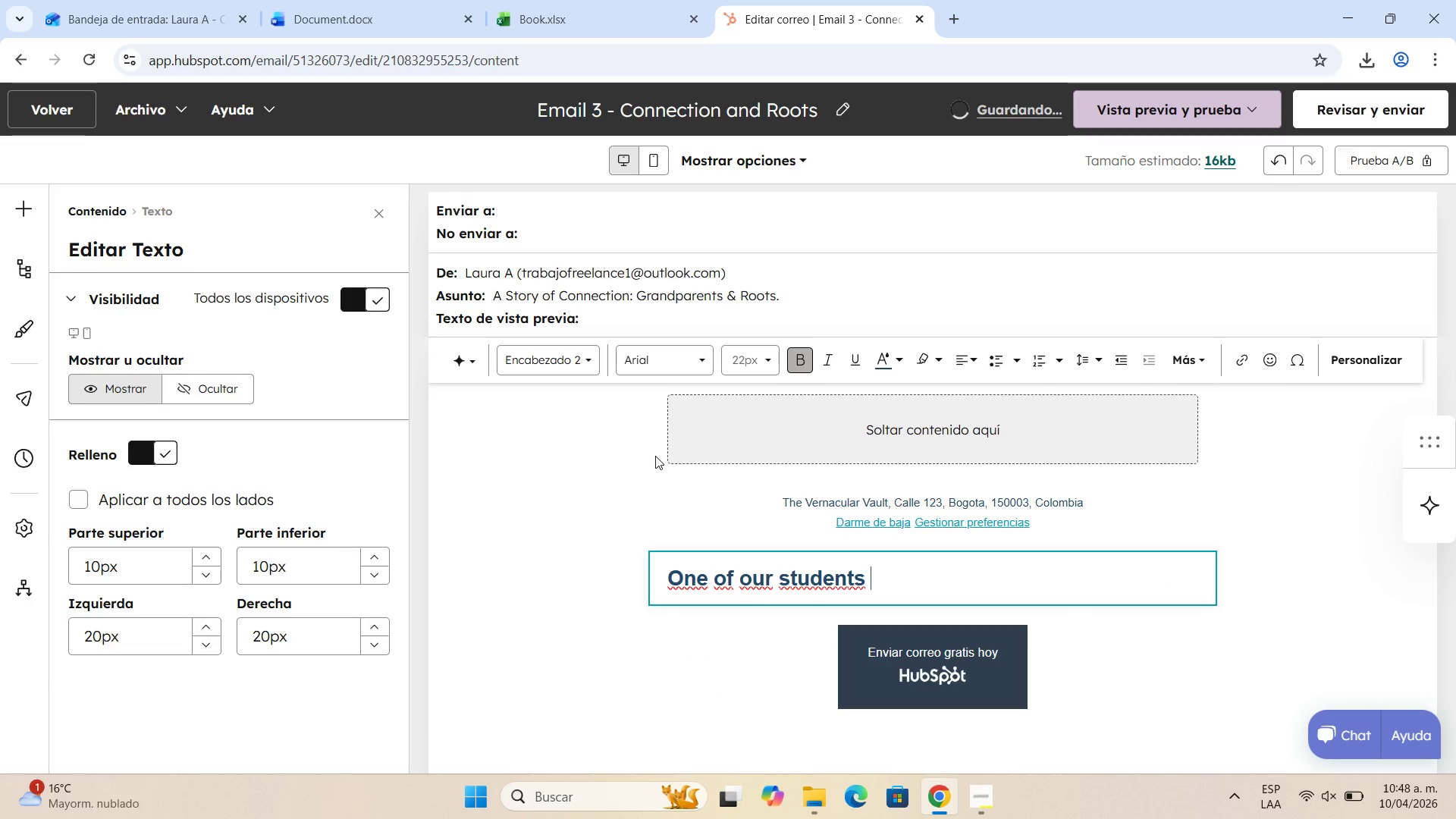 
type(recently )
 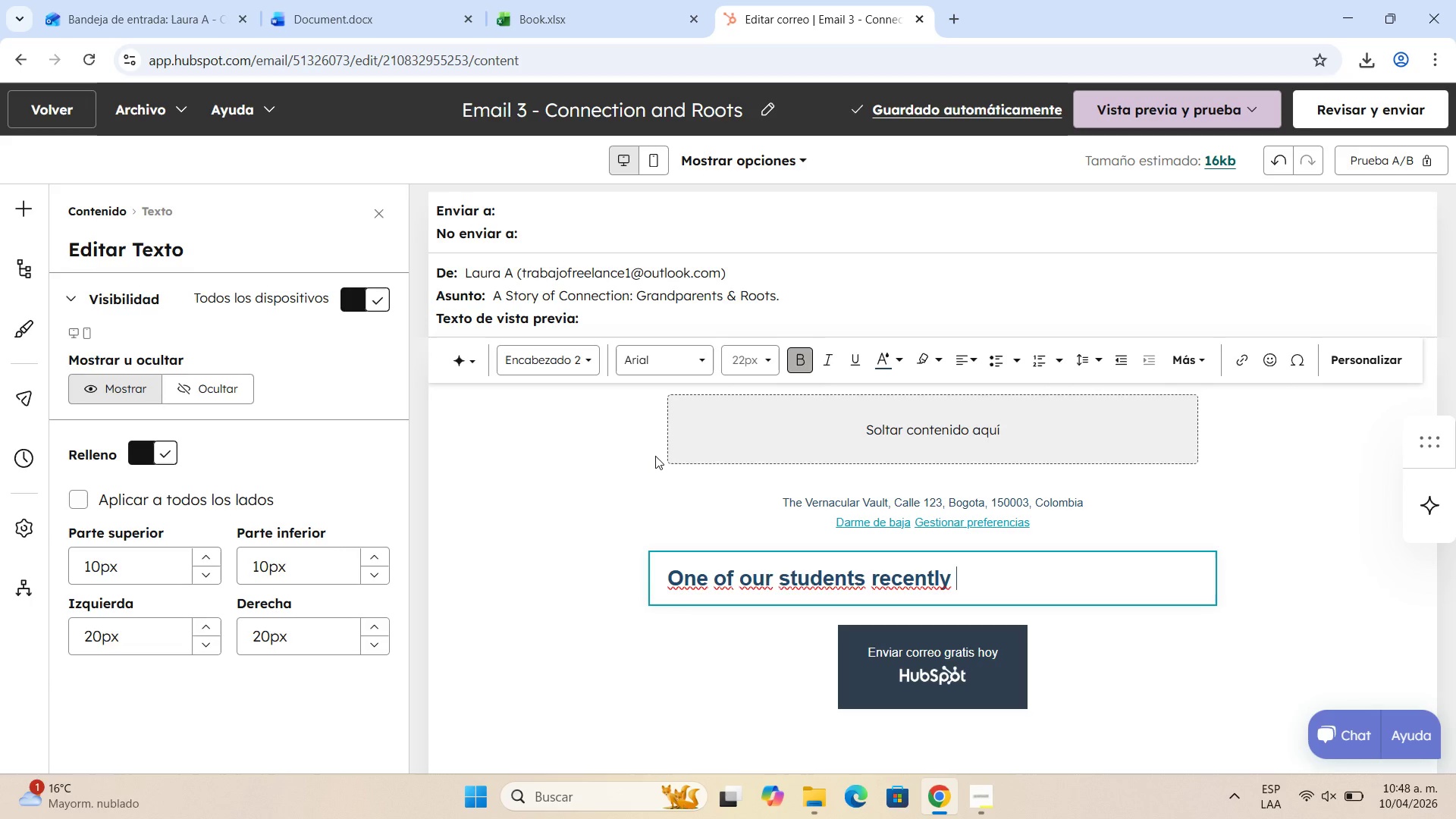 
wait(5.86)
 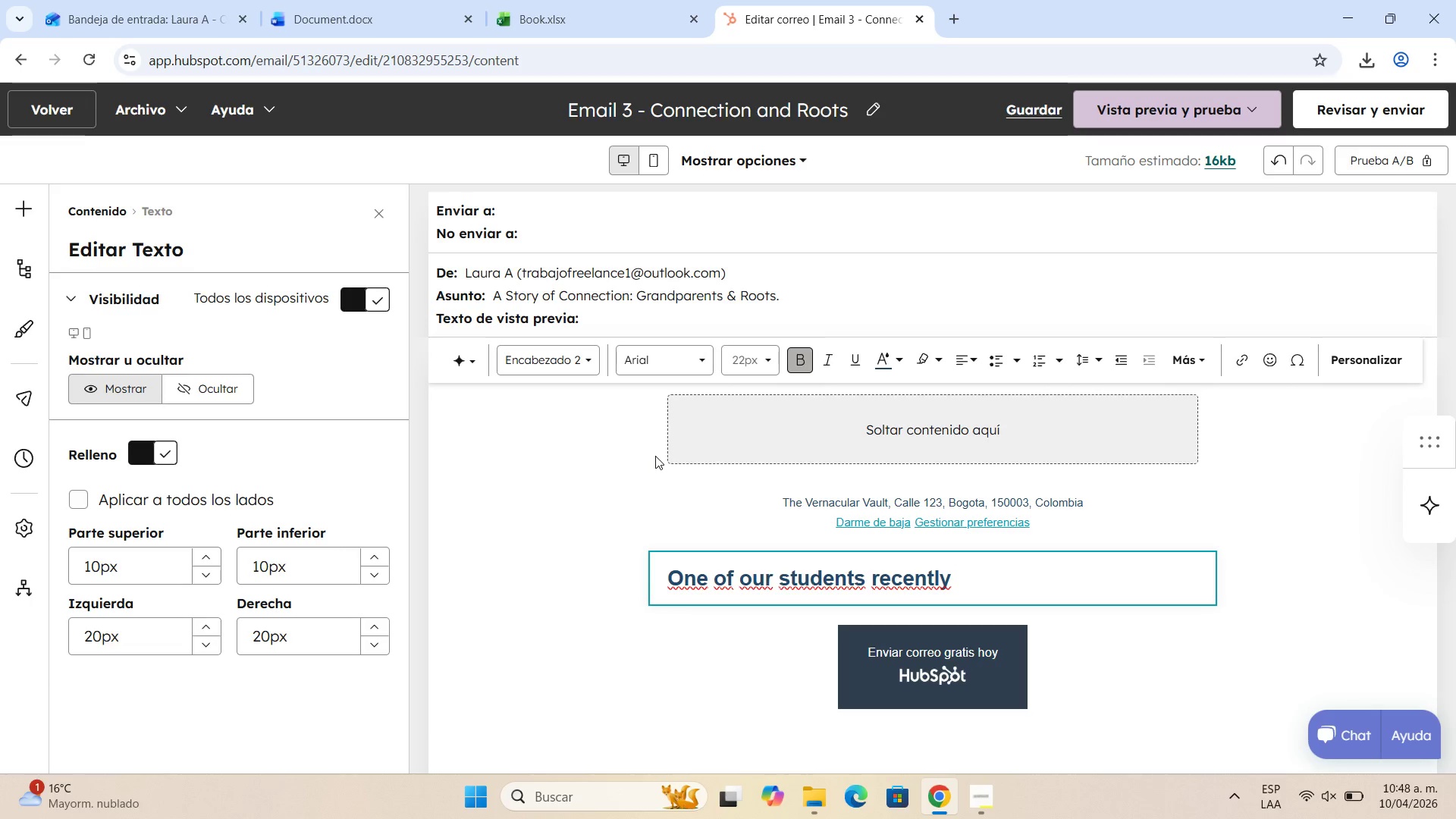 
type(held a full conversation with their grandmother in )
 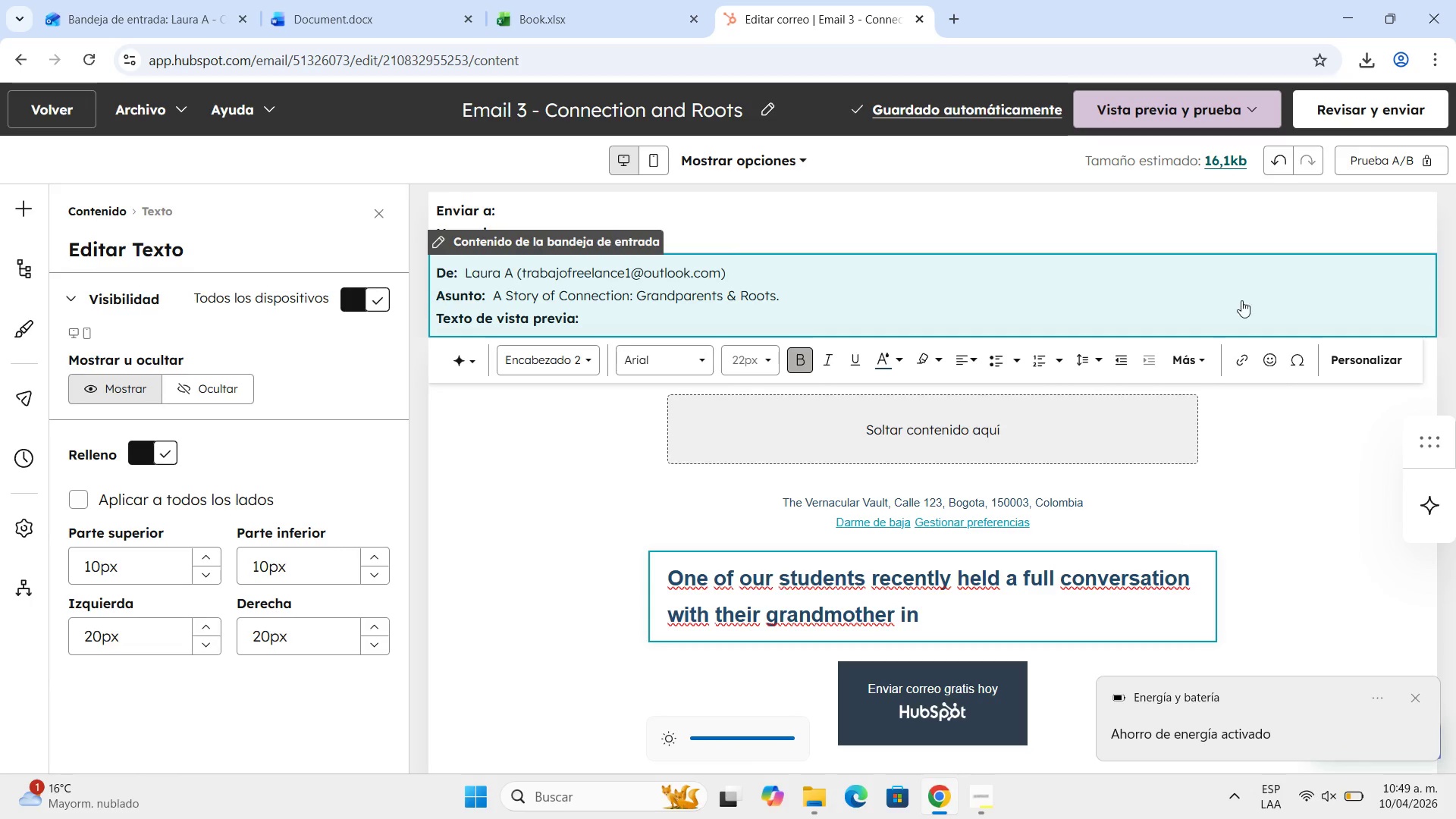 
wait(6.48)
 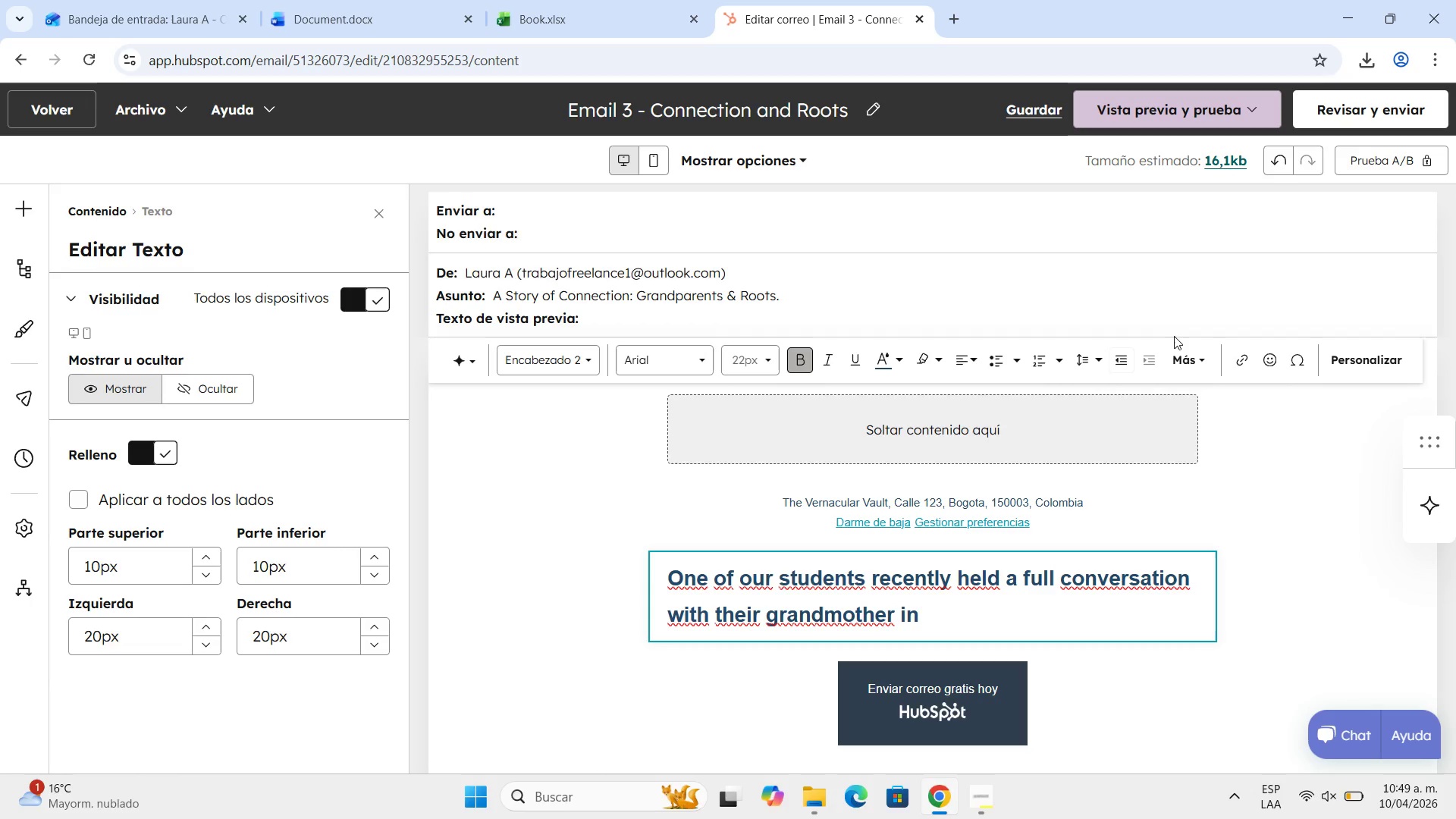 
left_click([1362, 358])
 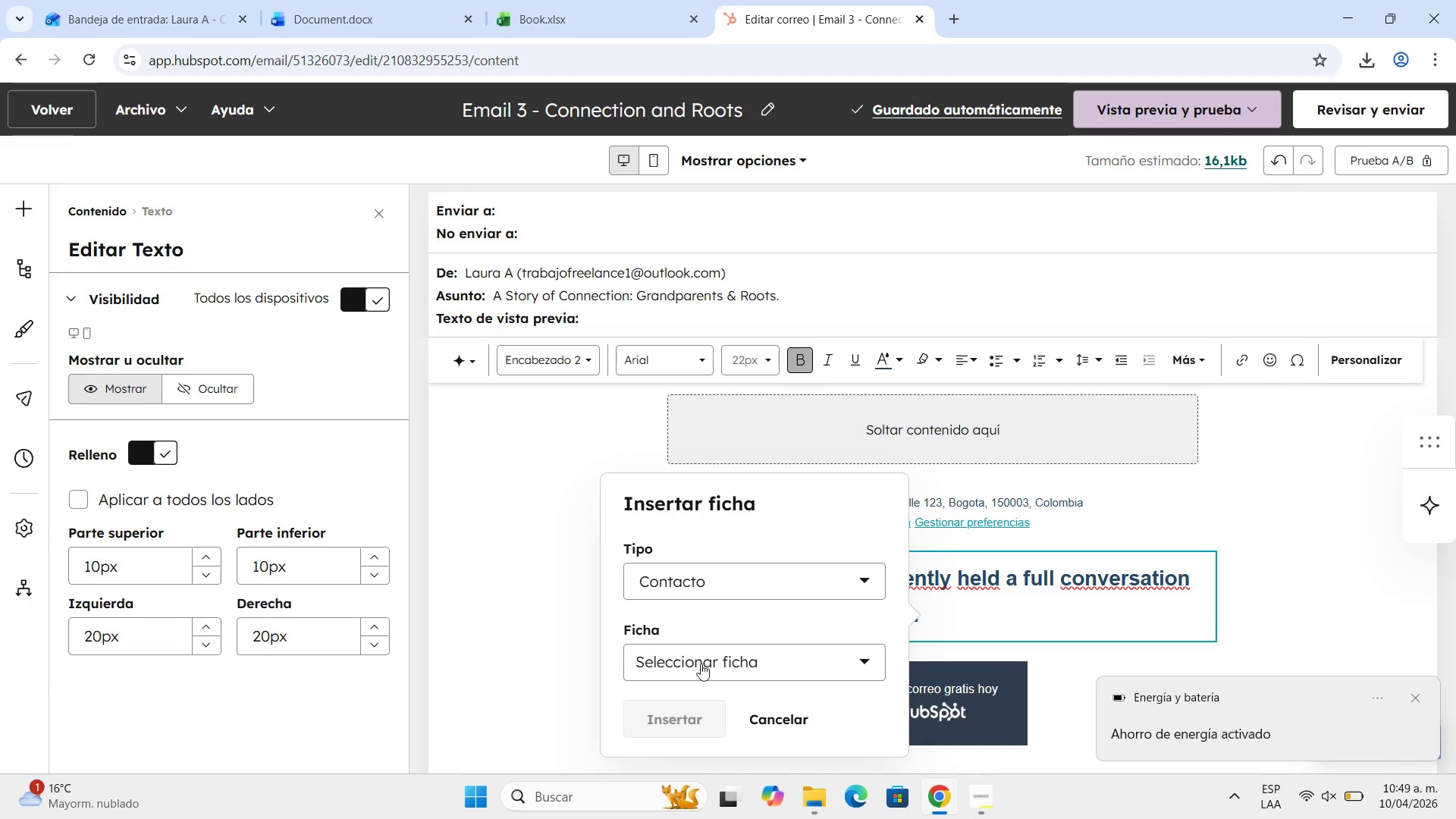 
left_click([701, 664])
 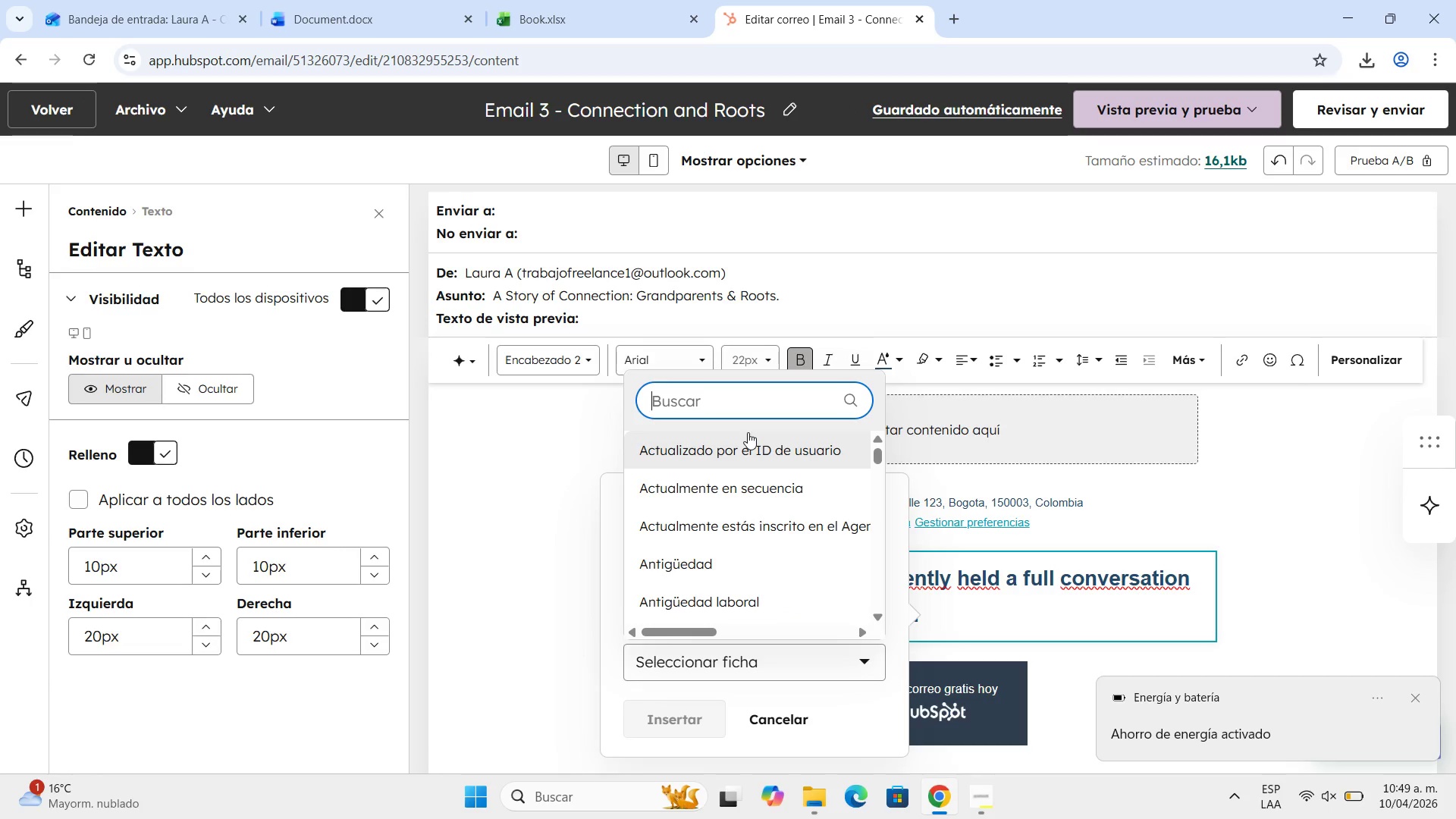 
type(targer)
 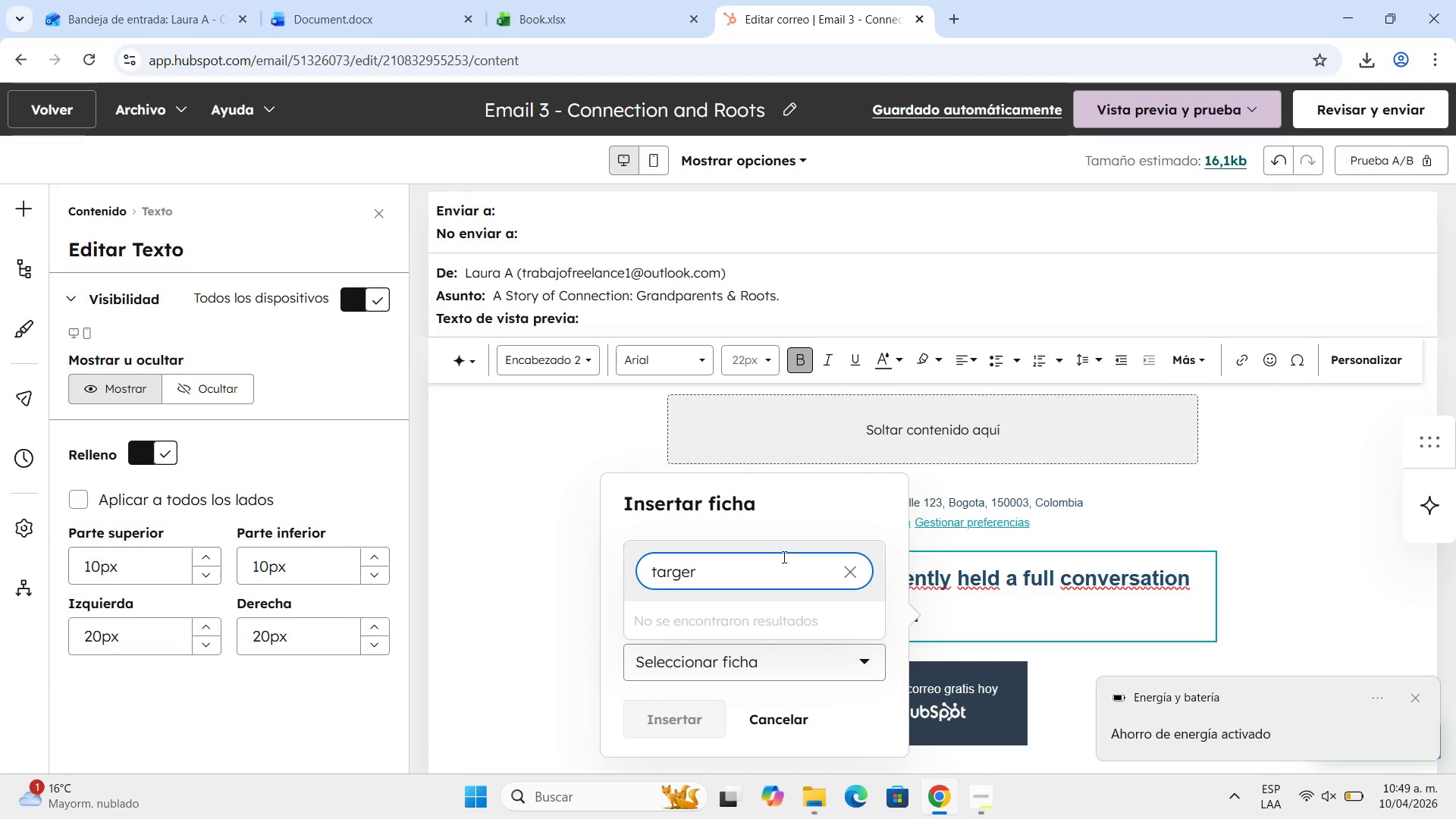 
key(Backspace)
 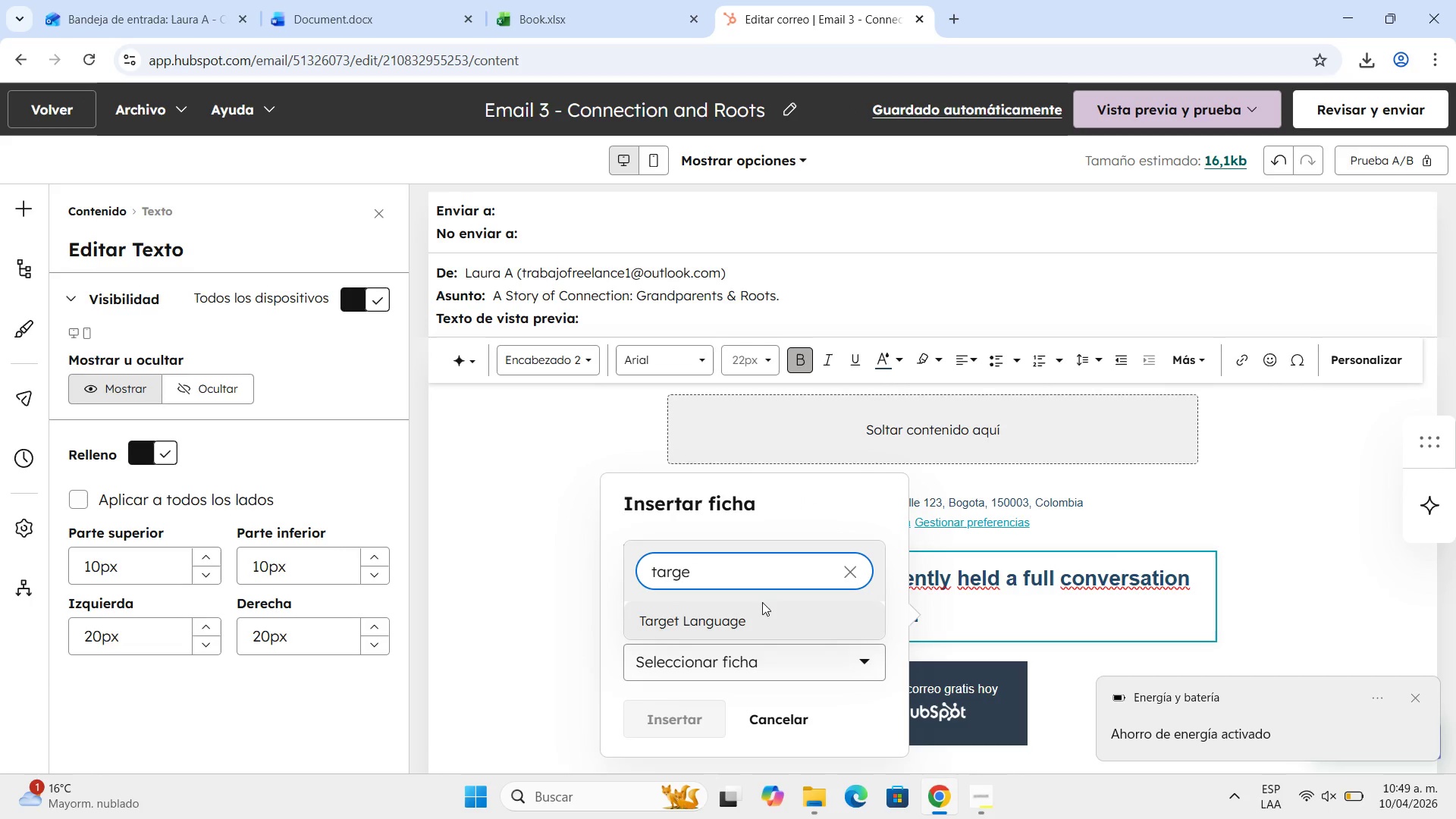 
left_click([761, 613])
 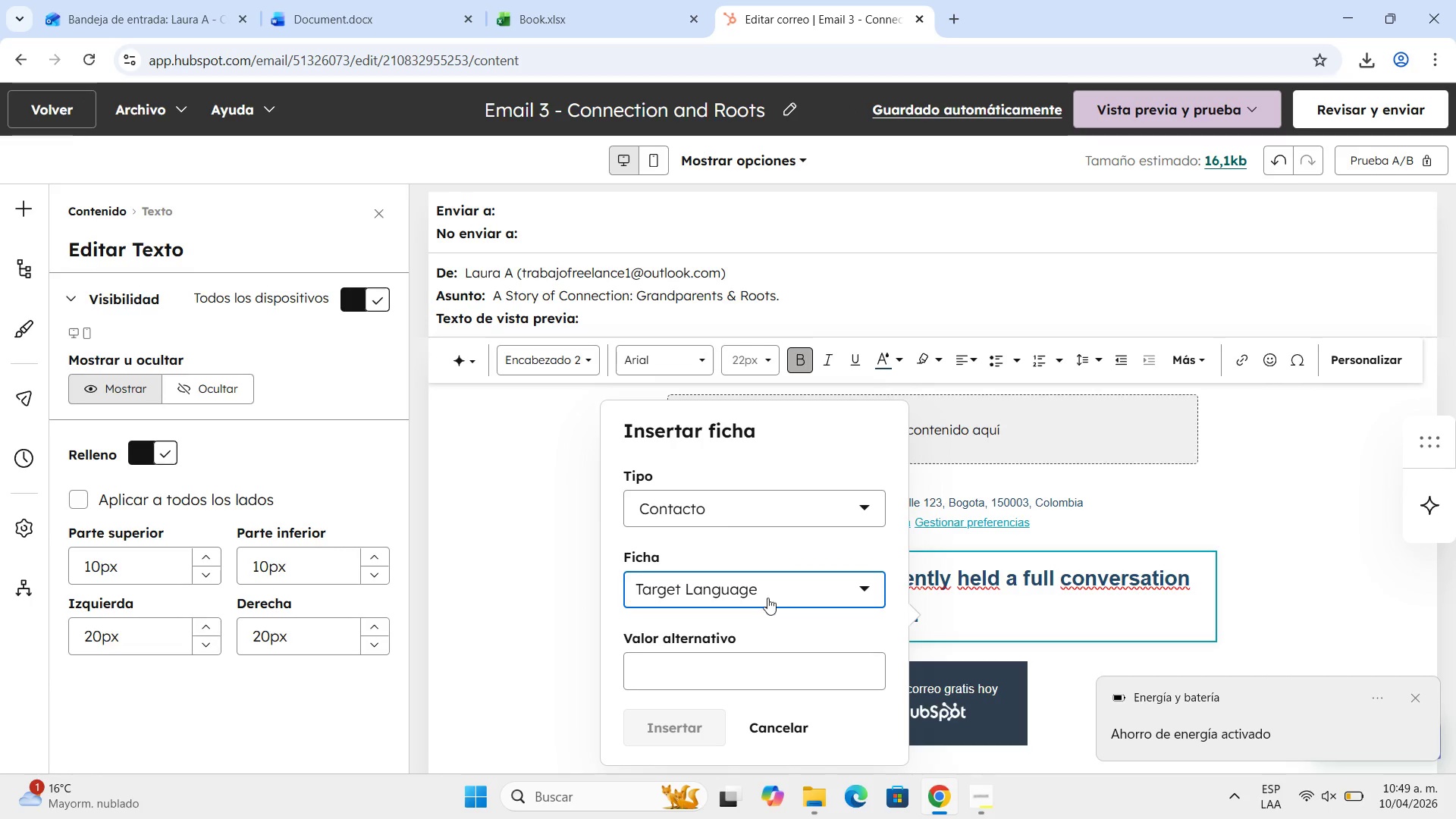 
left_click([782, 680])
 